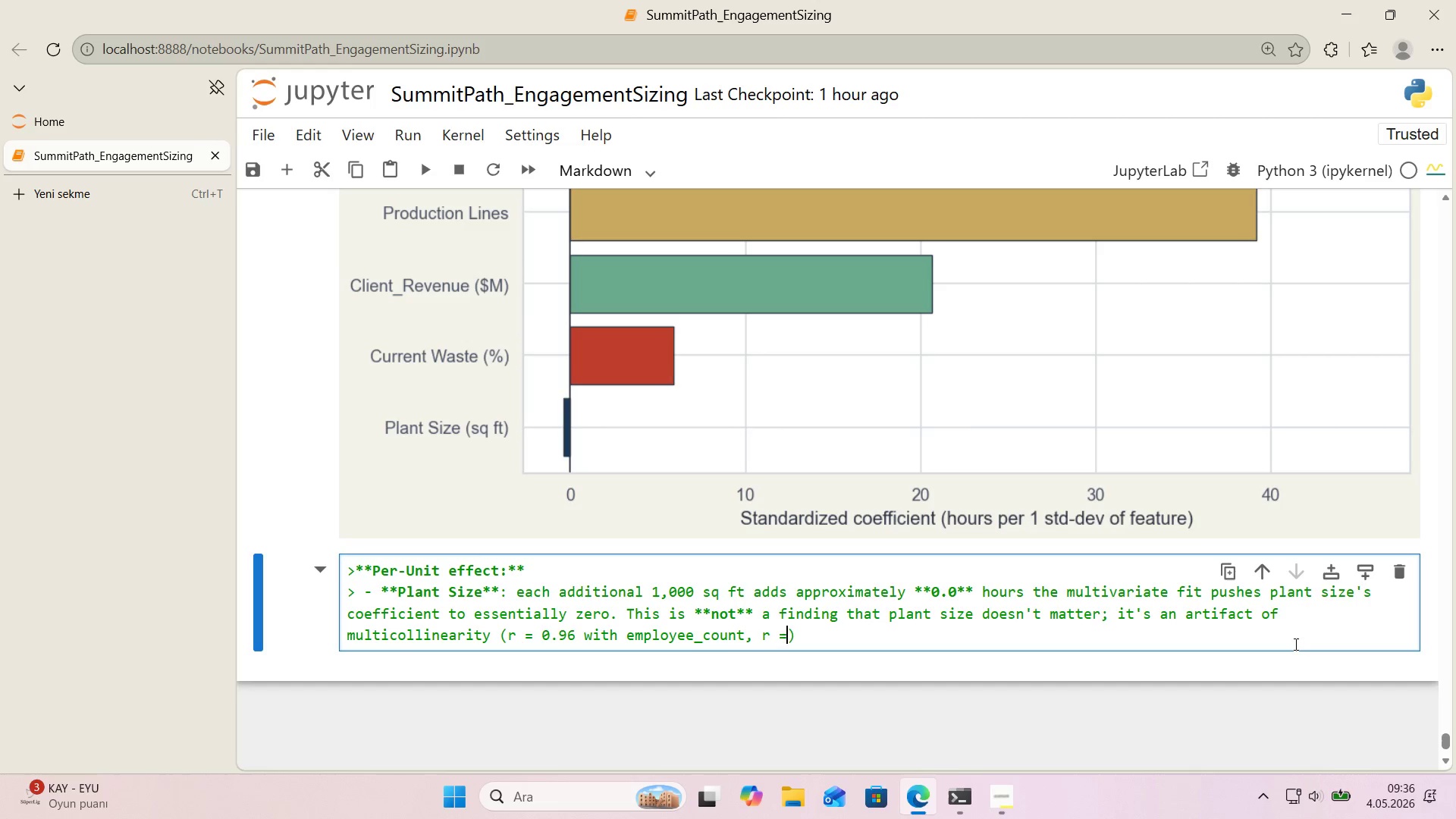 
key(Space)
 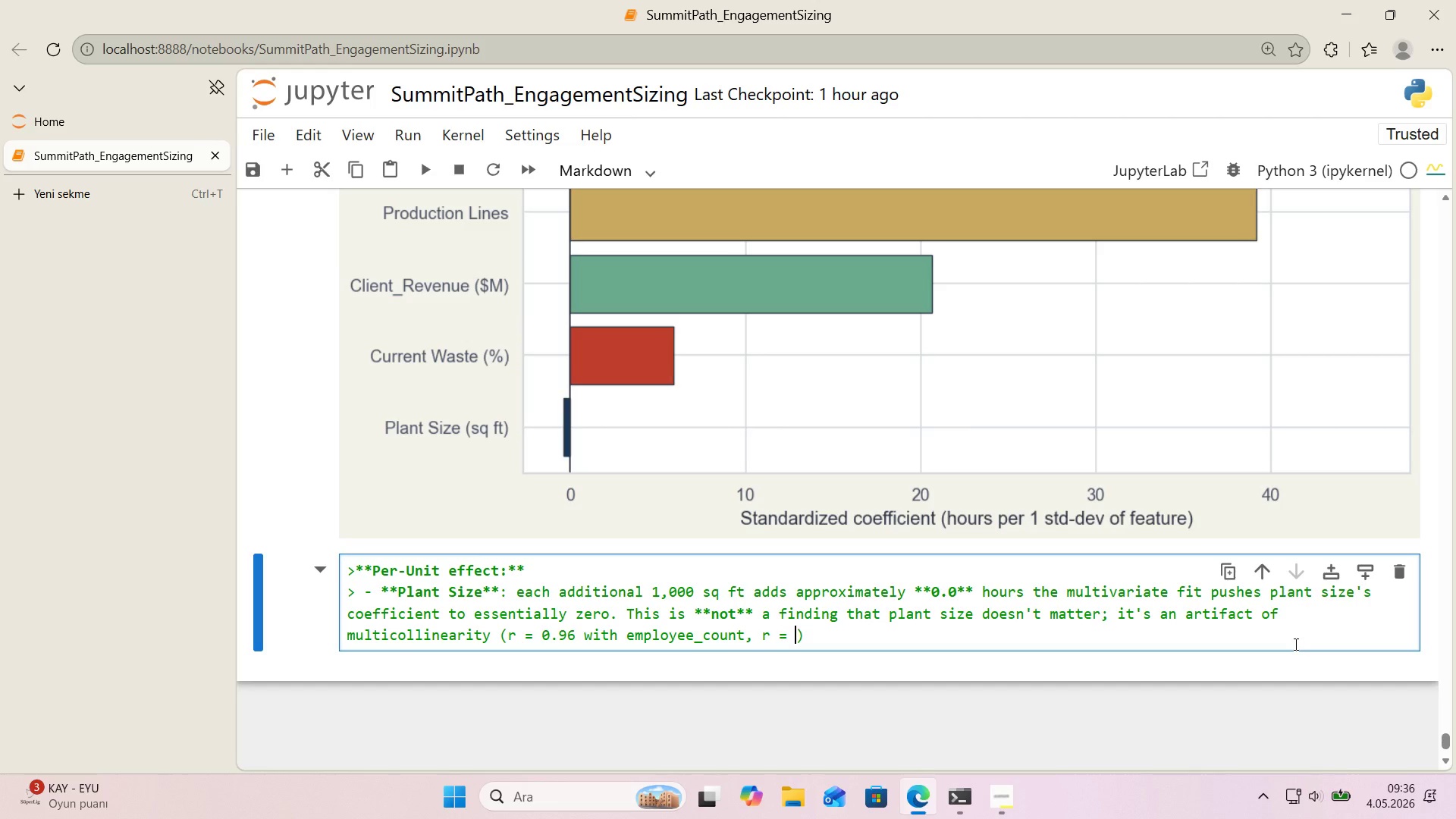 
key(Numpad0)
 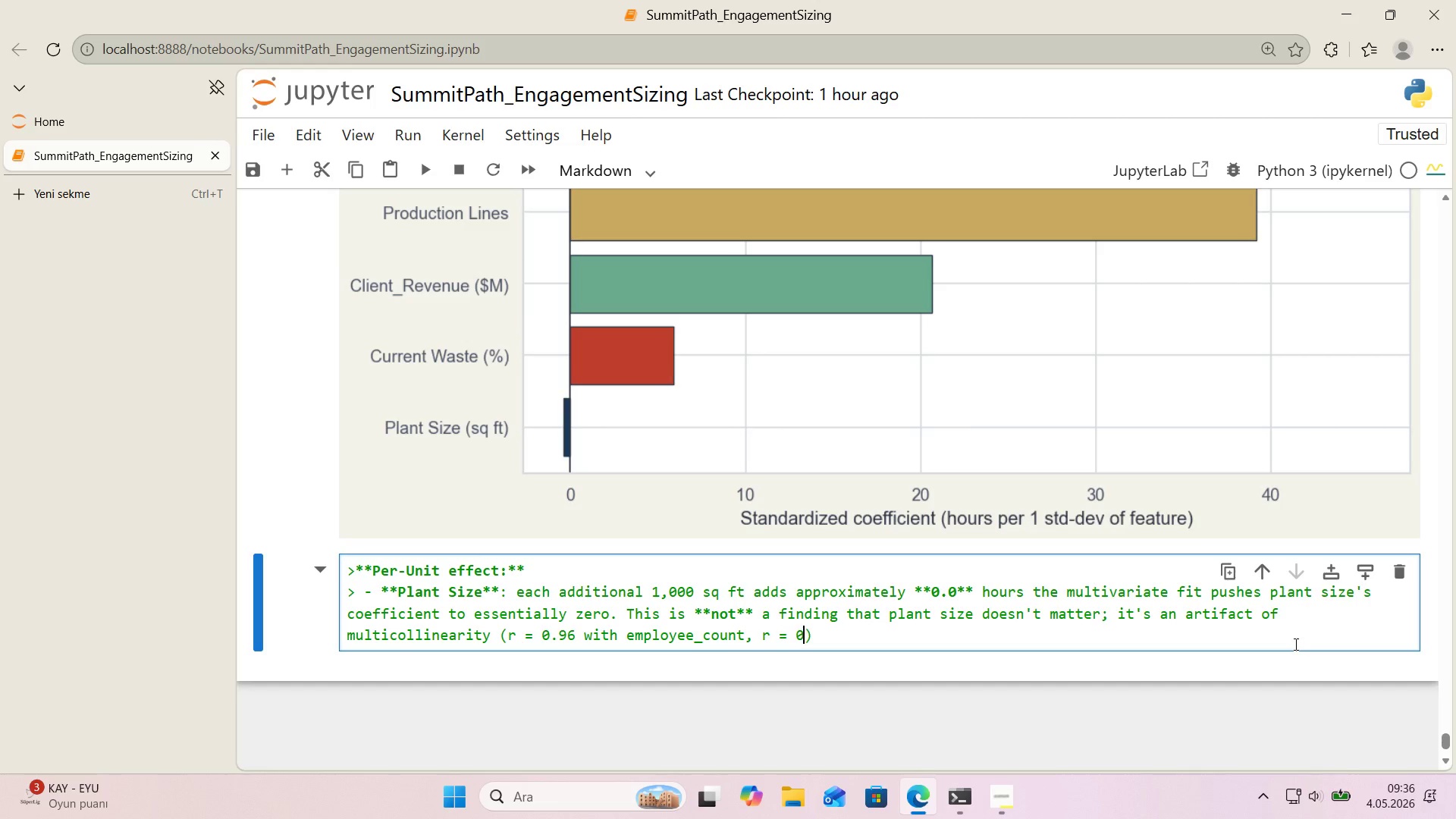 
key(Period)
 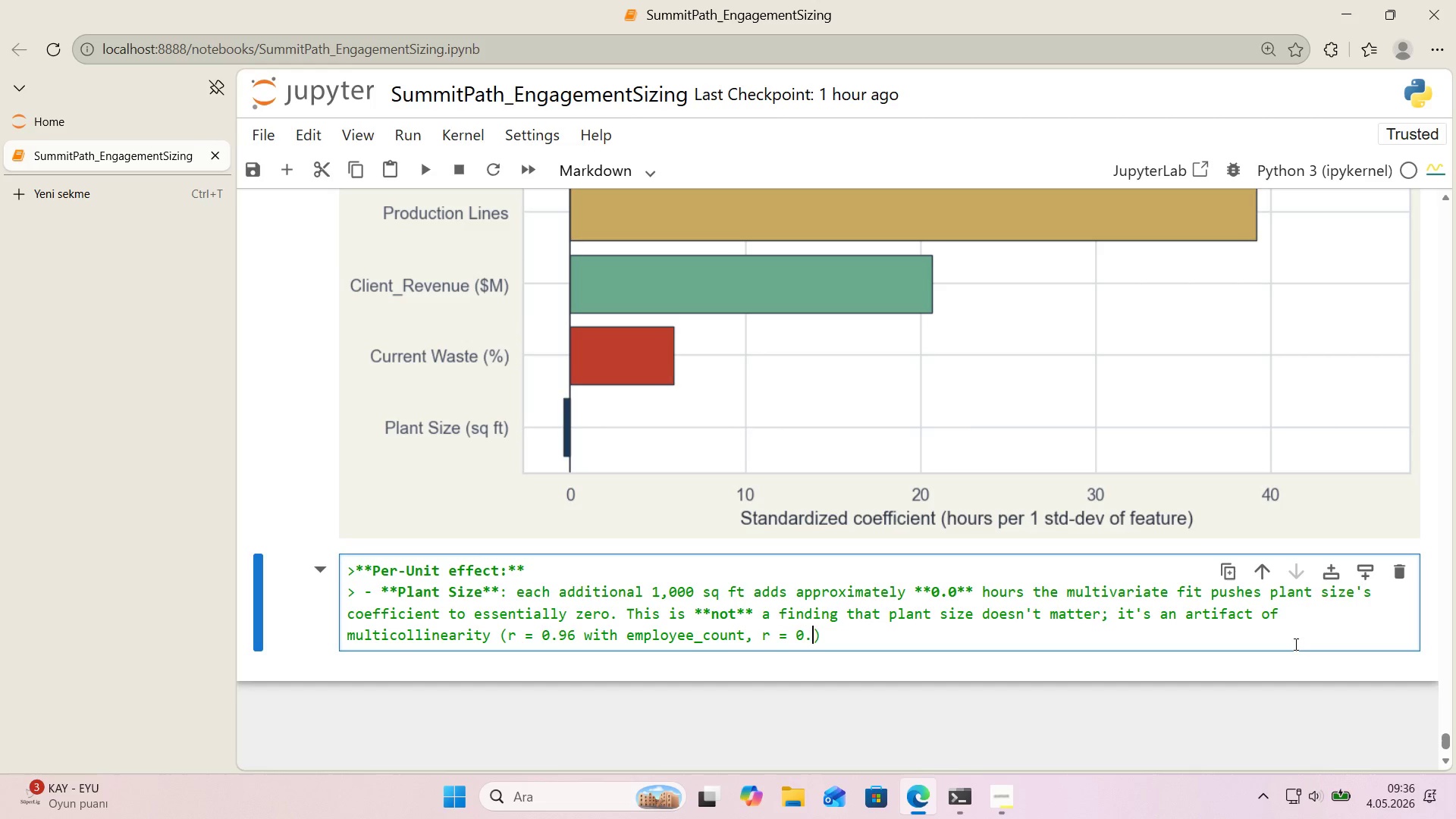 
key(Numpad9)
 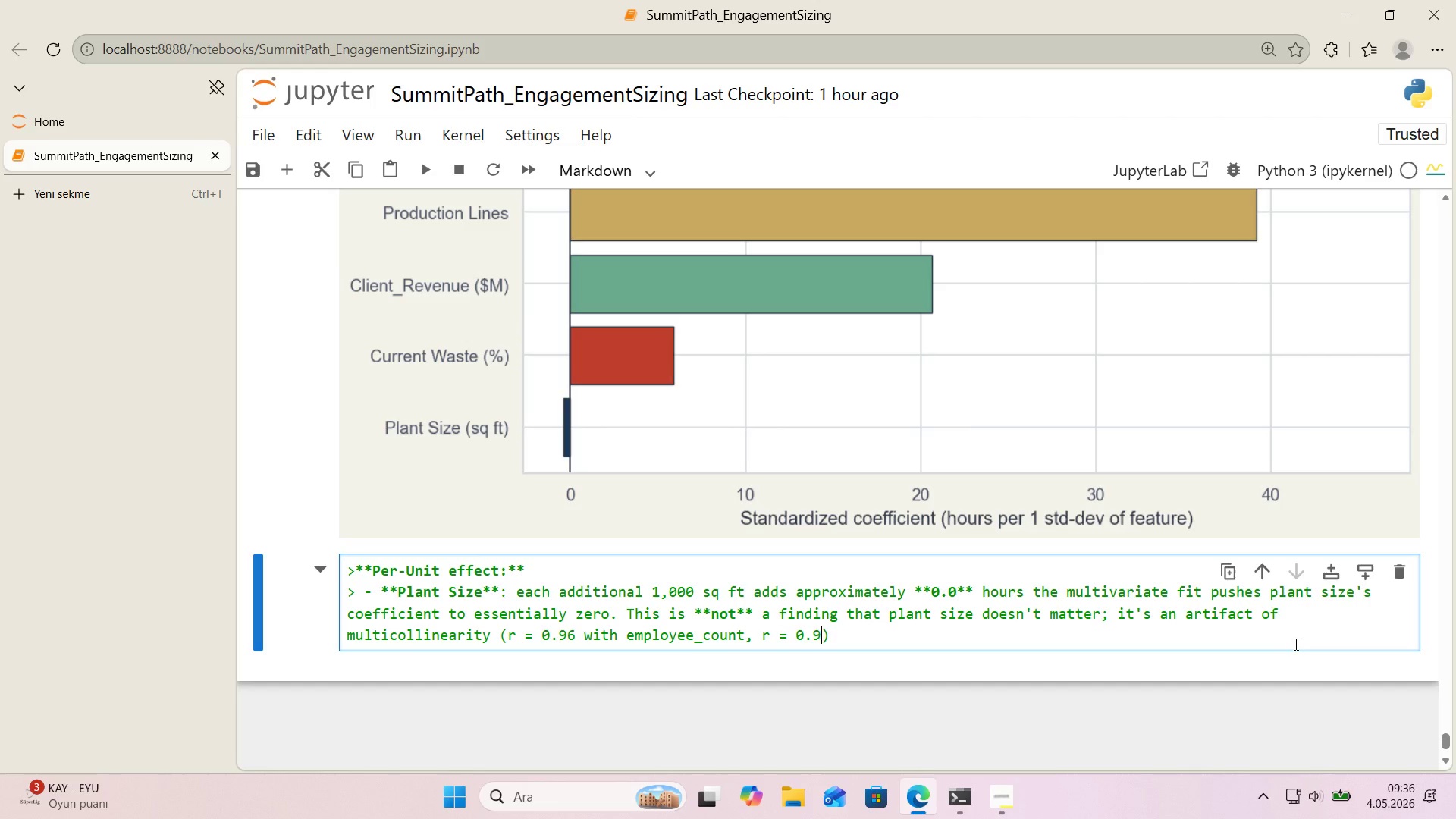 
key(Numpad2)
 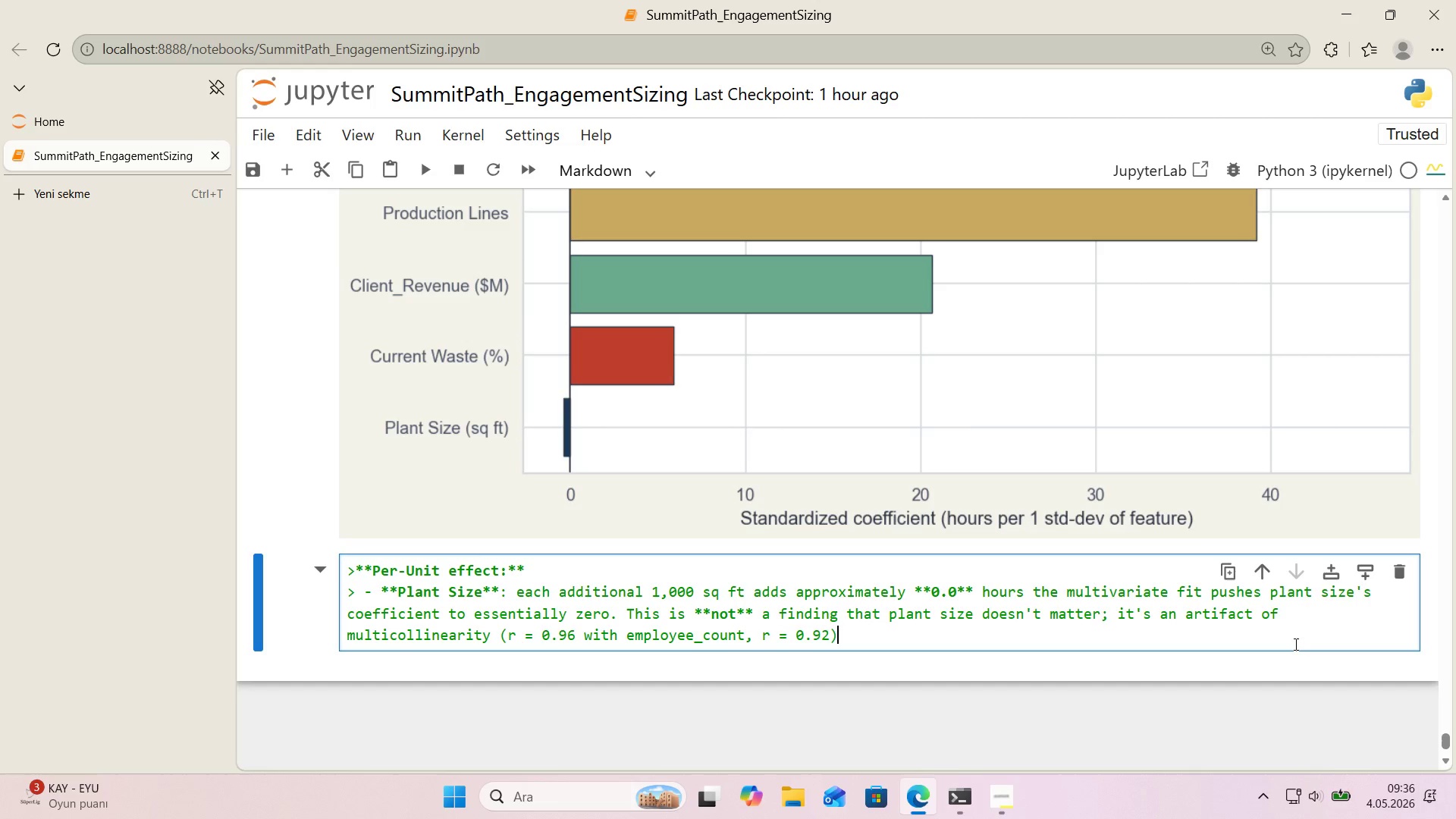 
key(ArrowRight)
 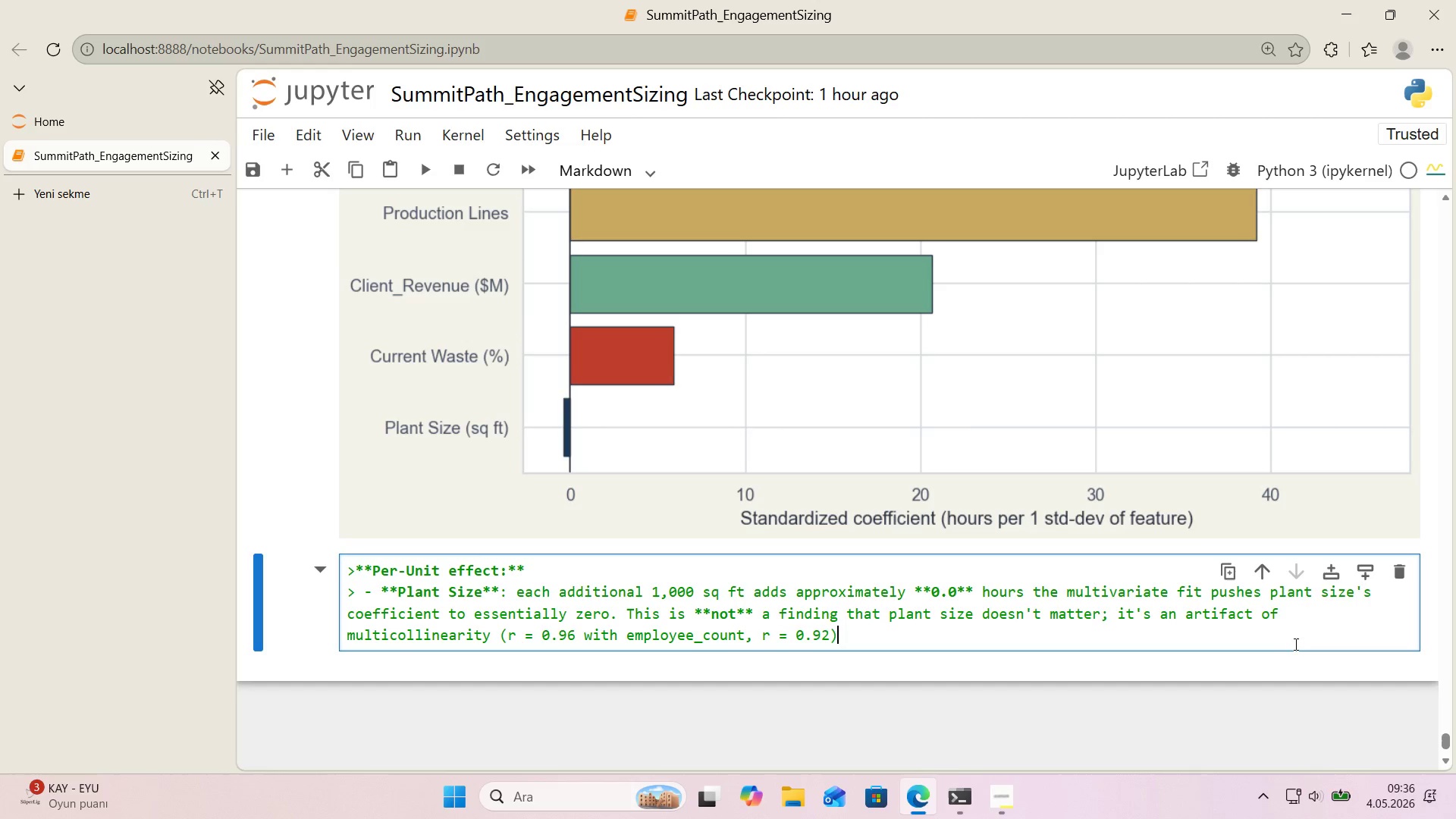 
key(ArrowLeft)
 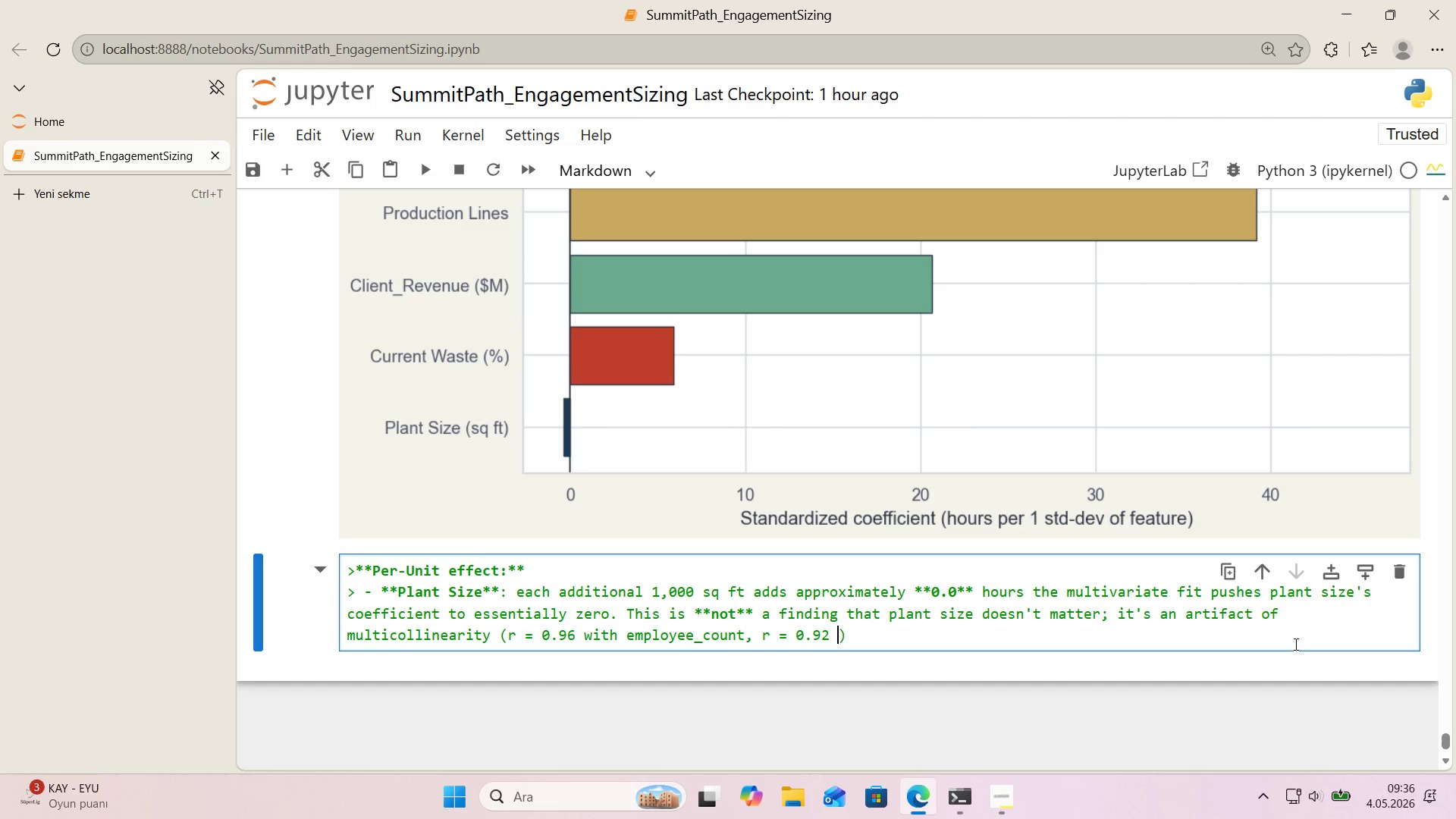 
type( w'th produc't)
key(Backspace)
key(Backspace)
type(t'on_l'nes from the heam)
key(Backspace)
type(tmap.)
key(Backspace)
 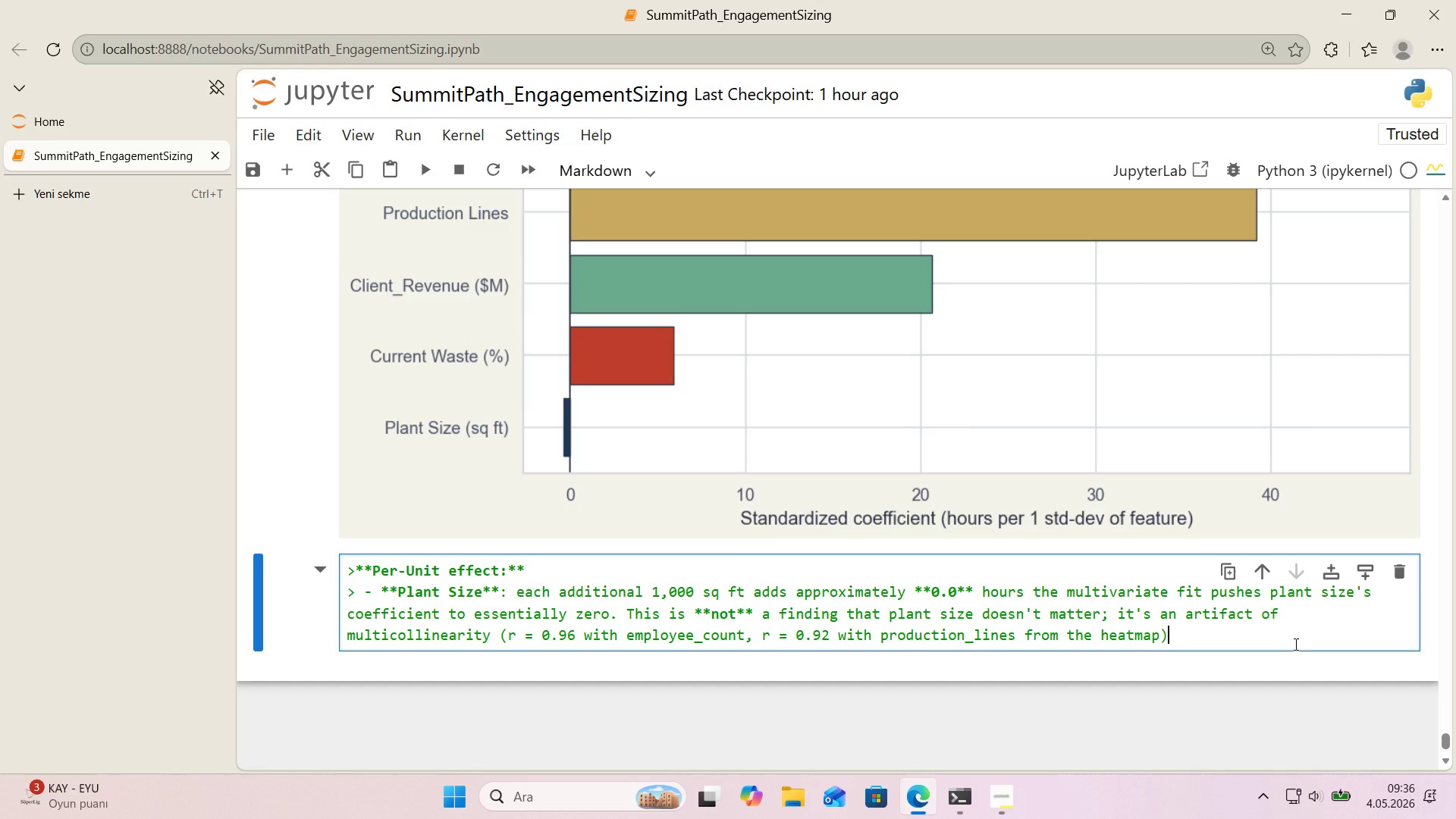 
 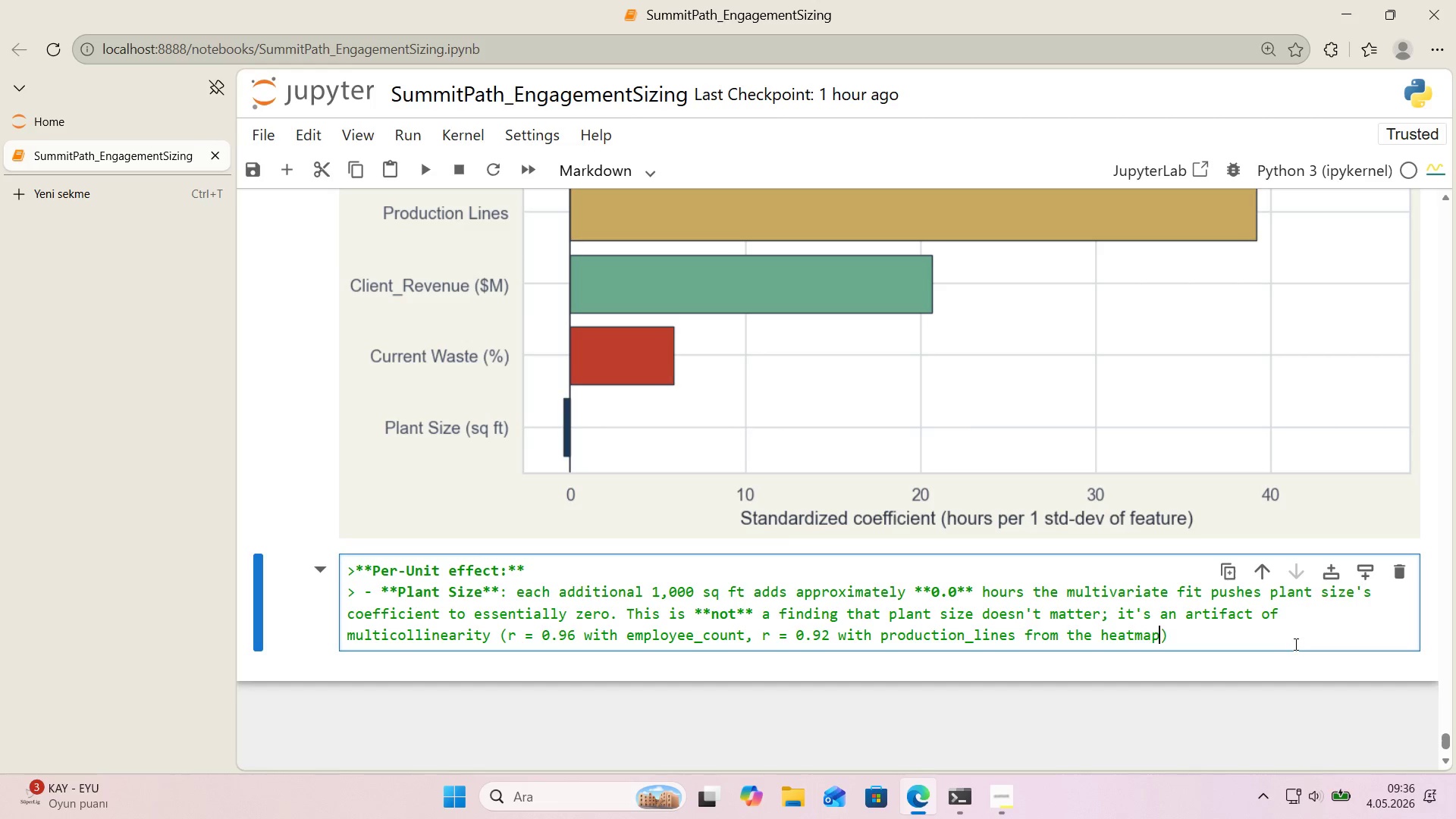 
key(ArrowRight)
 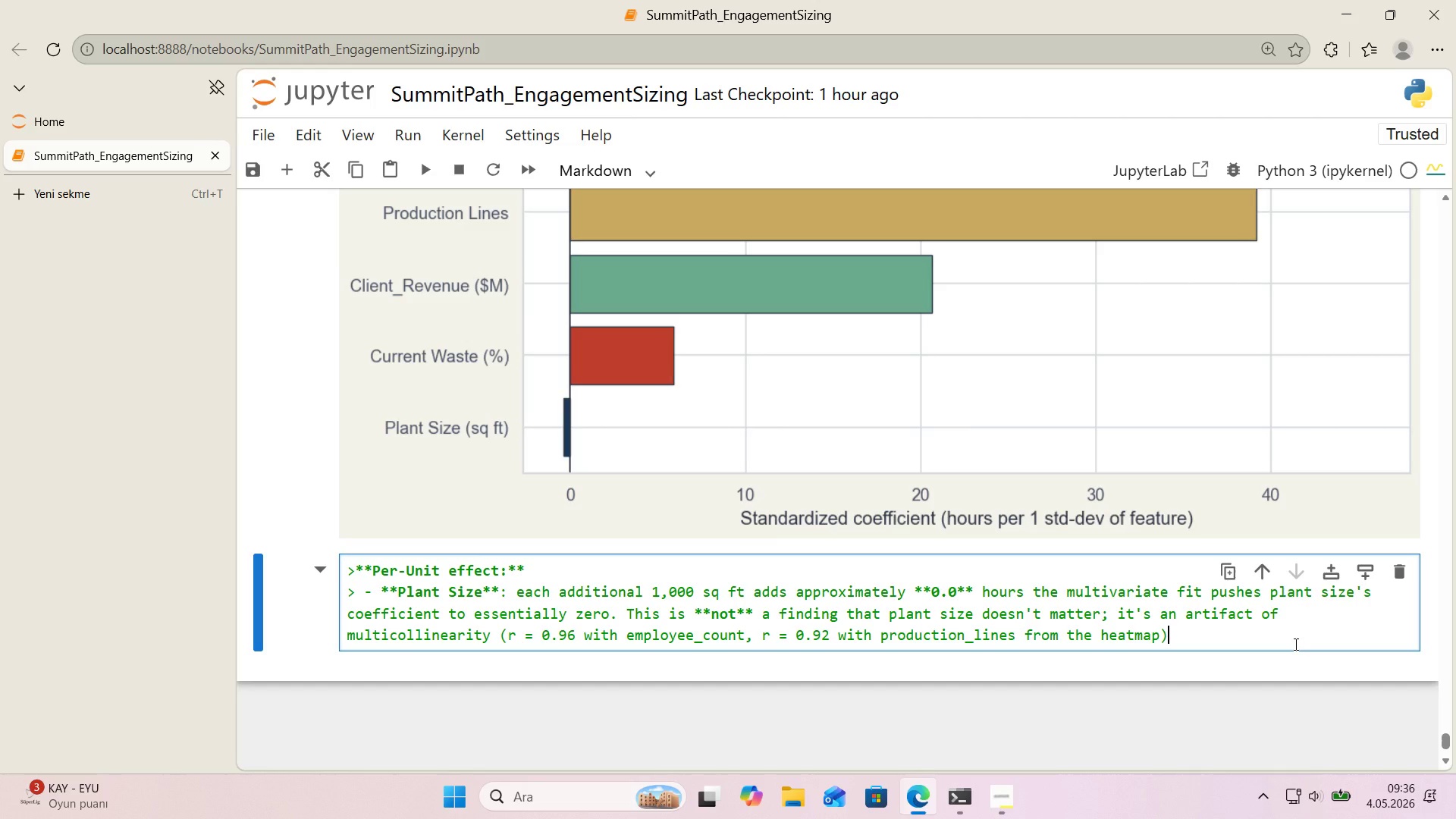 
key(Shift+ShiftRight)
 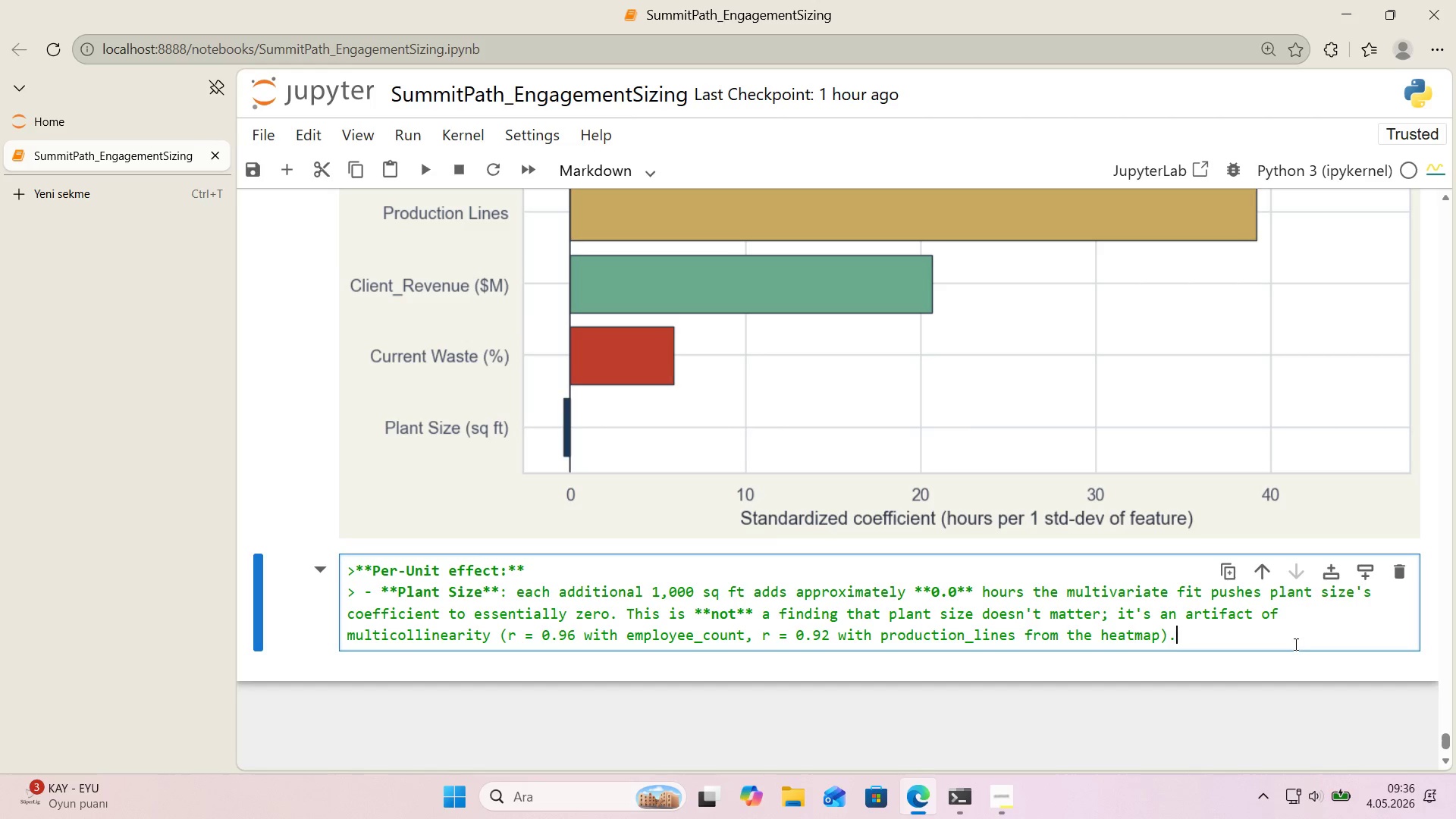 
key(Period)
 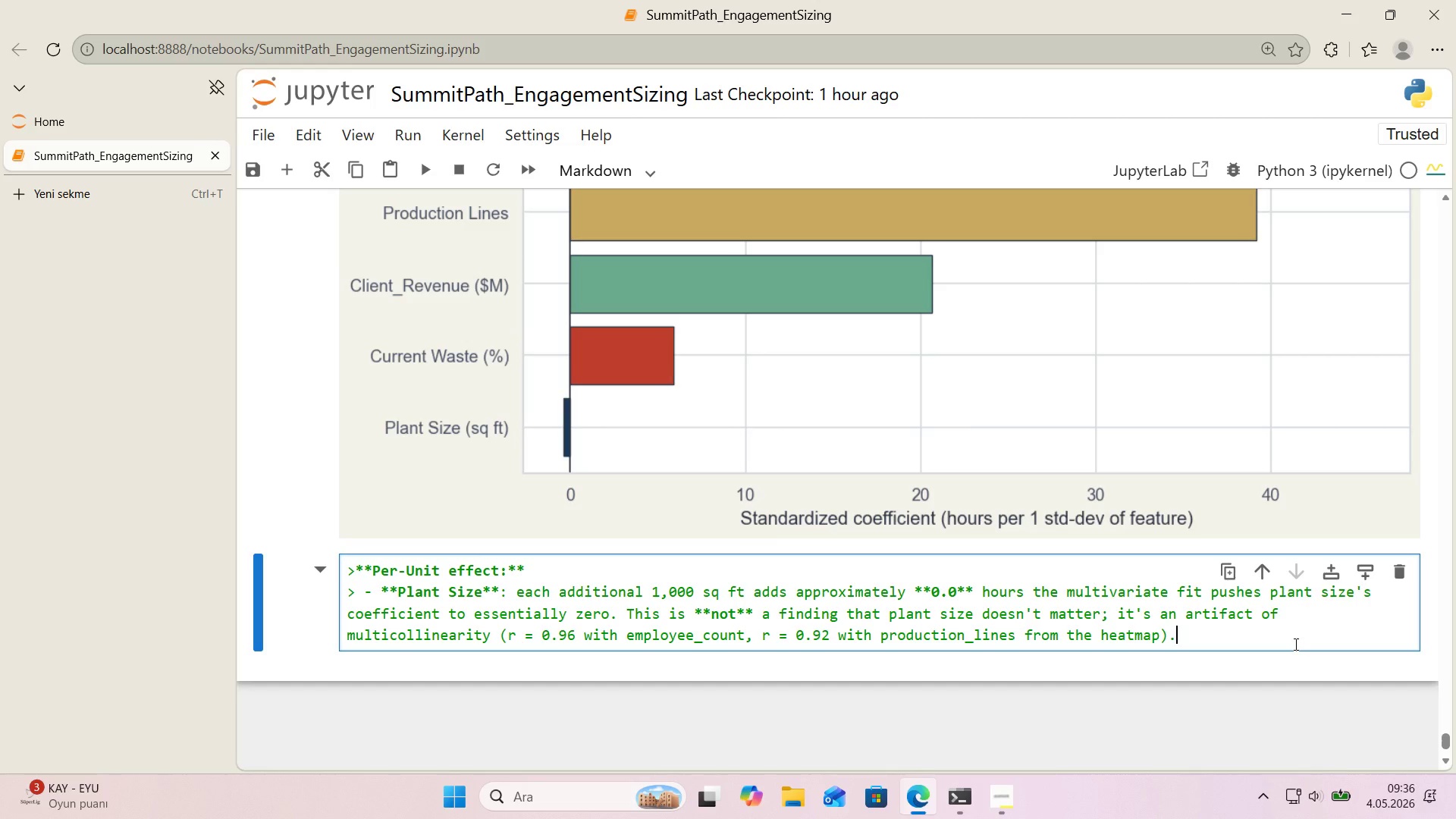 
key(Space)
 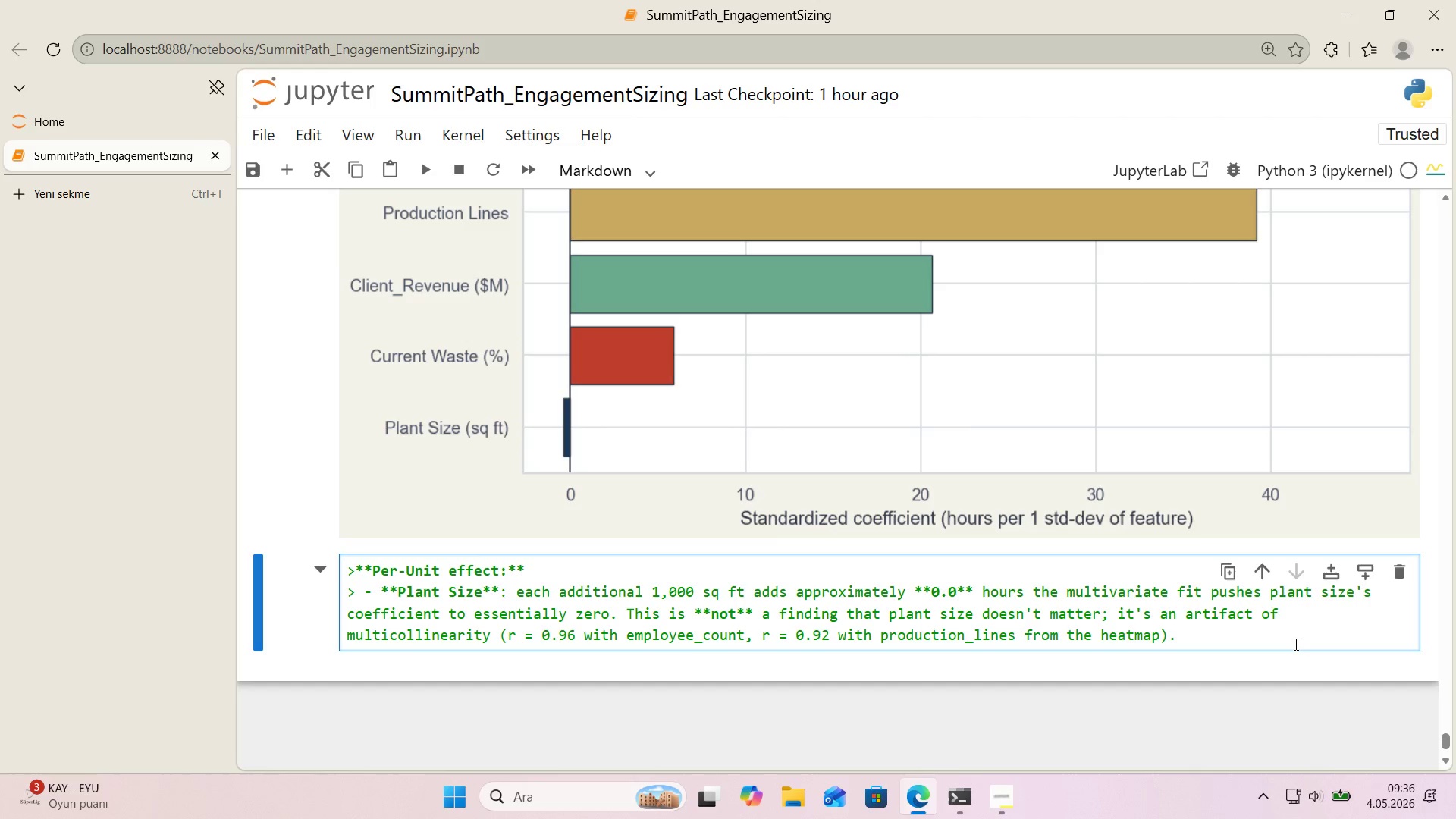 
type(The s'gnal ')
key(Backspace)
type(that *b'var'ate* plant_s'ze carr'ef)
key(Backspace)
type(d *()
 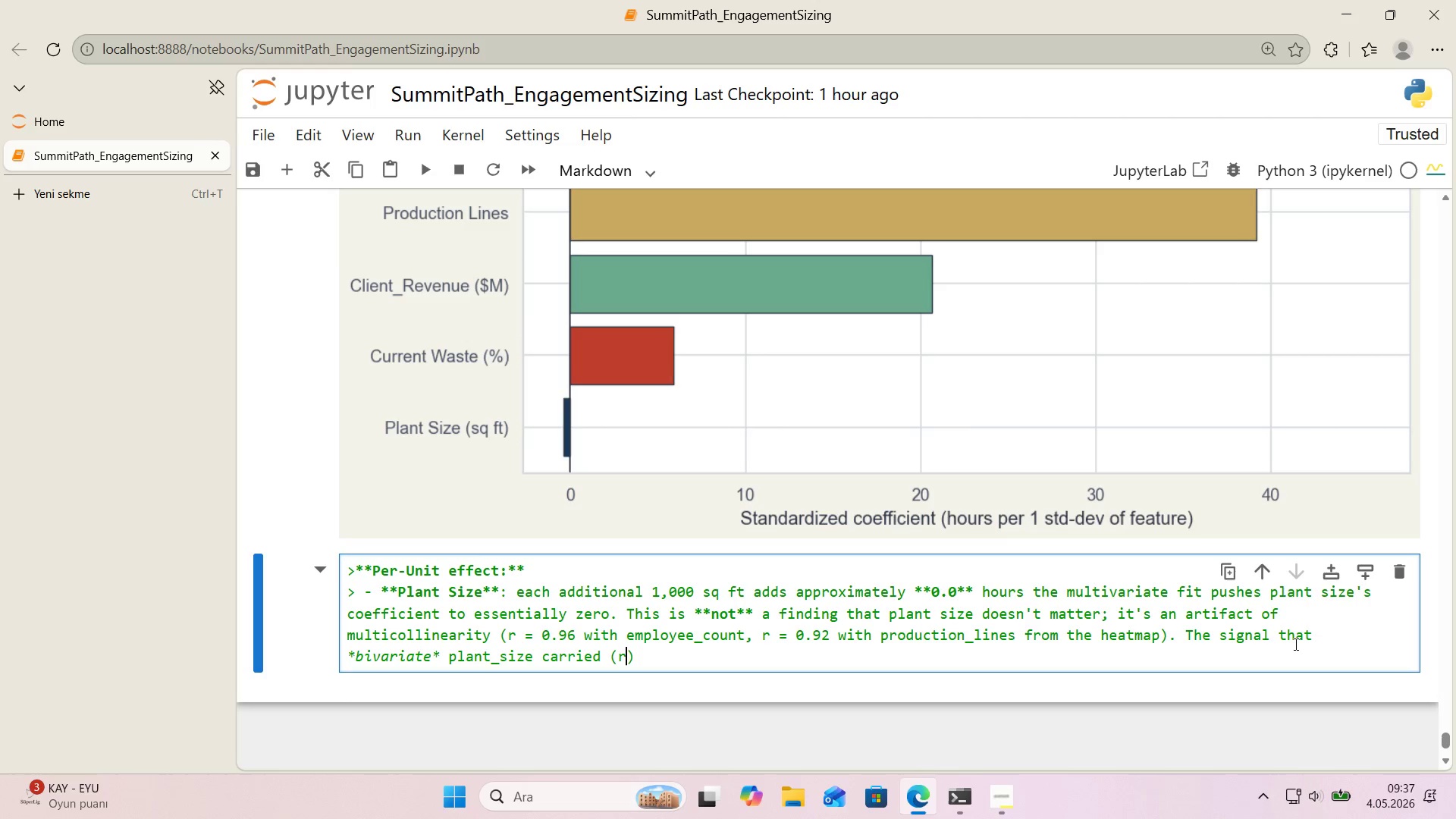 
 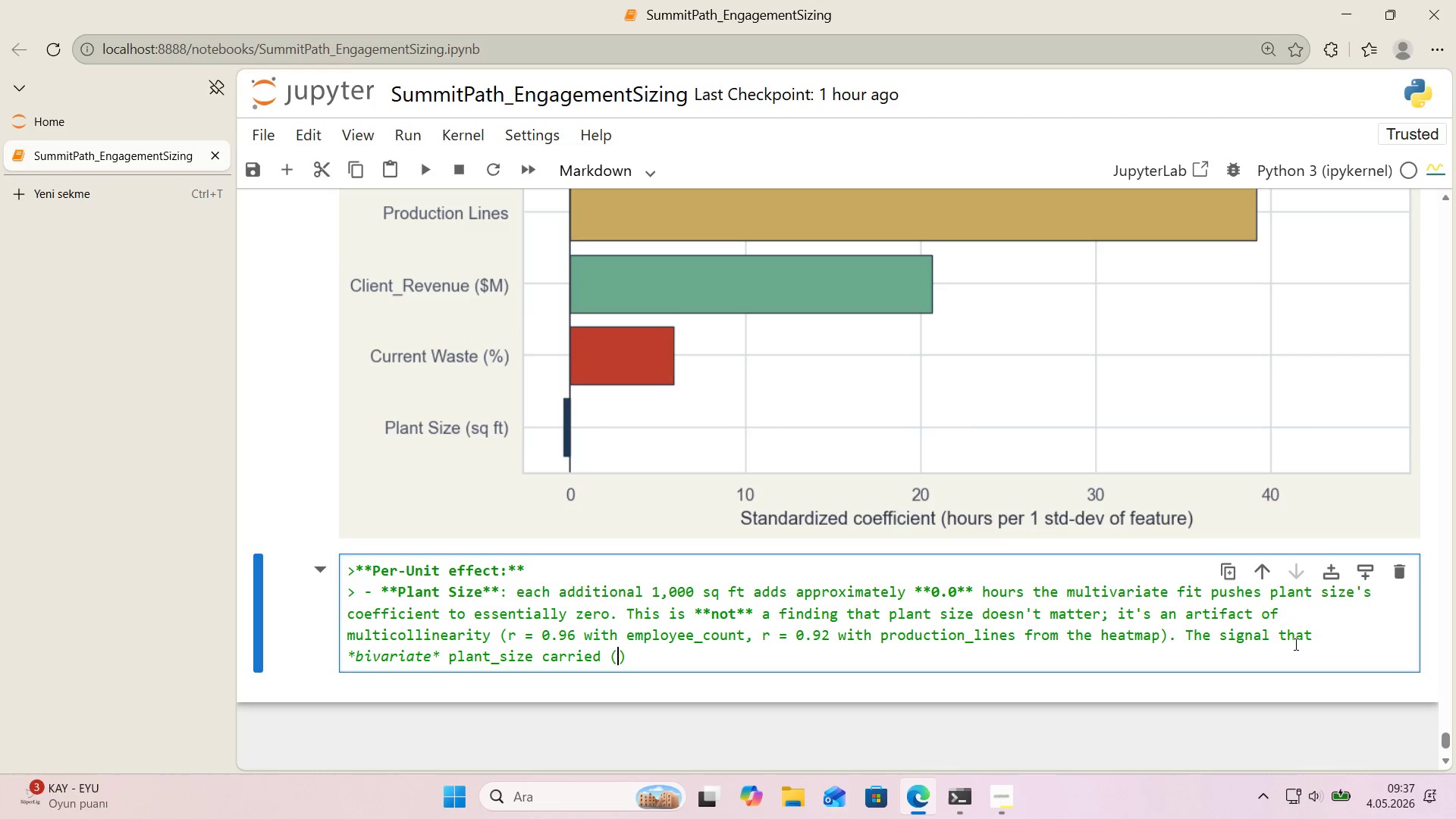 
key(ArrowLeft)
 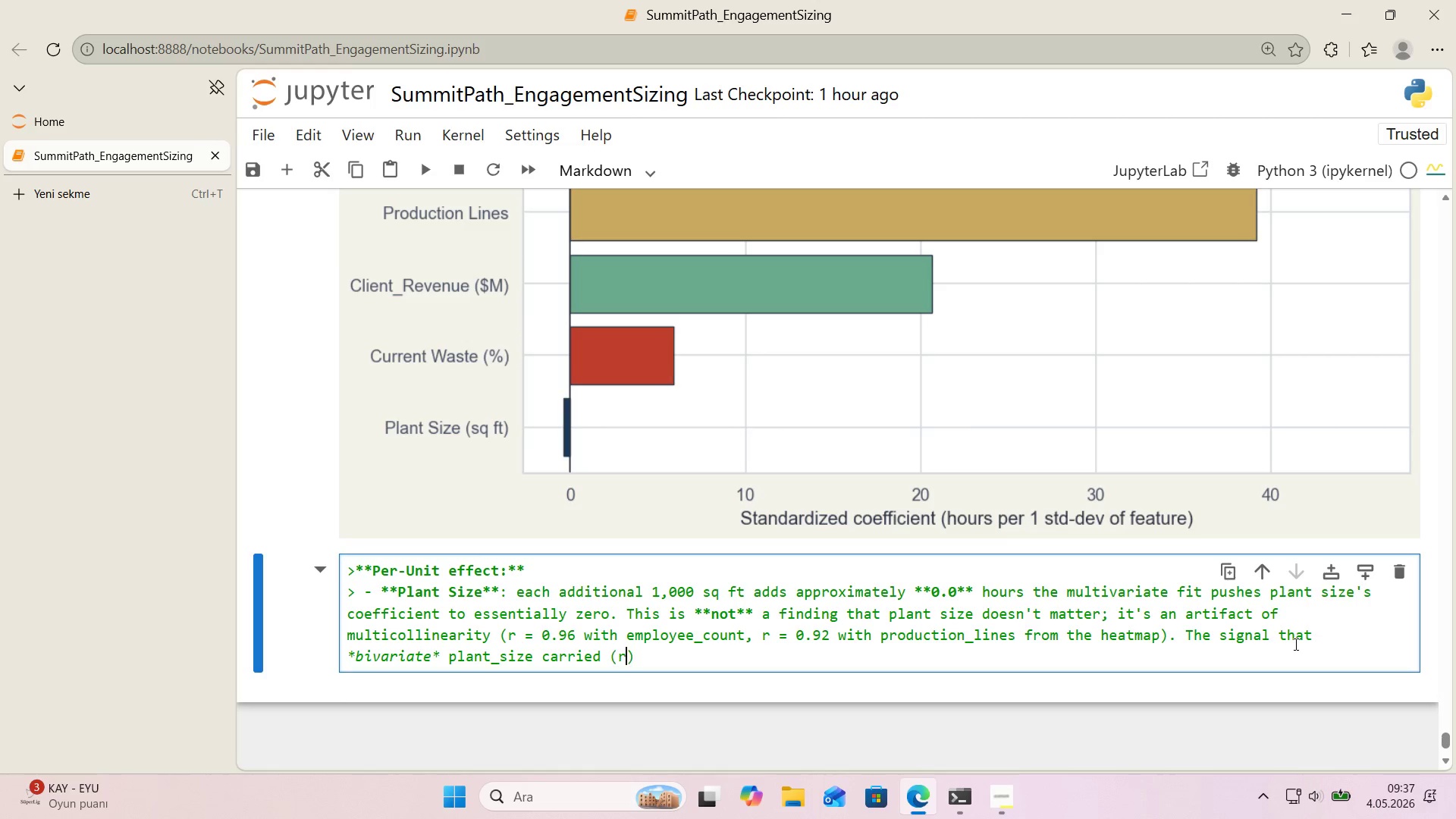 
key(R)
 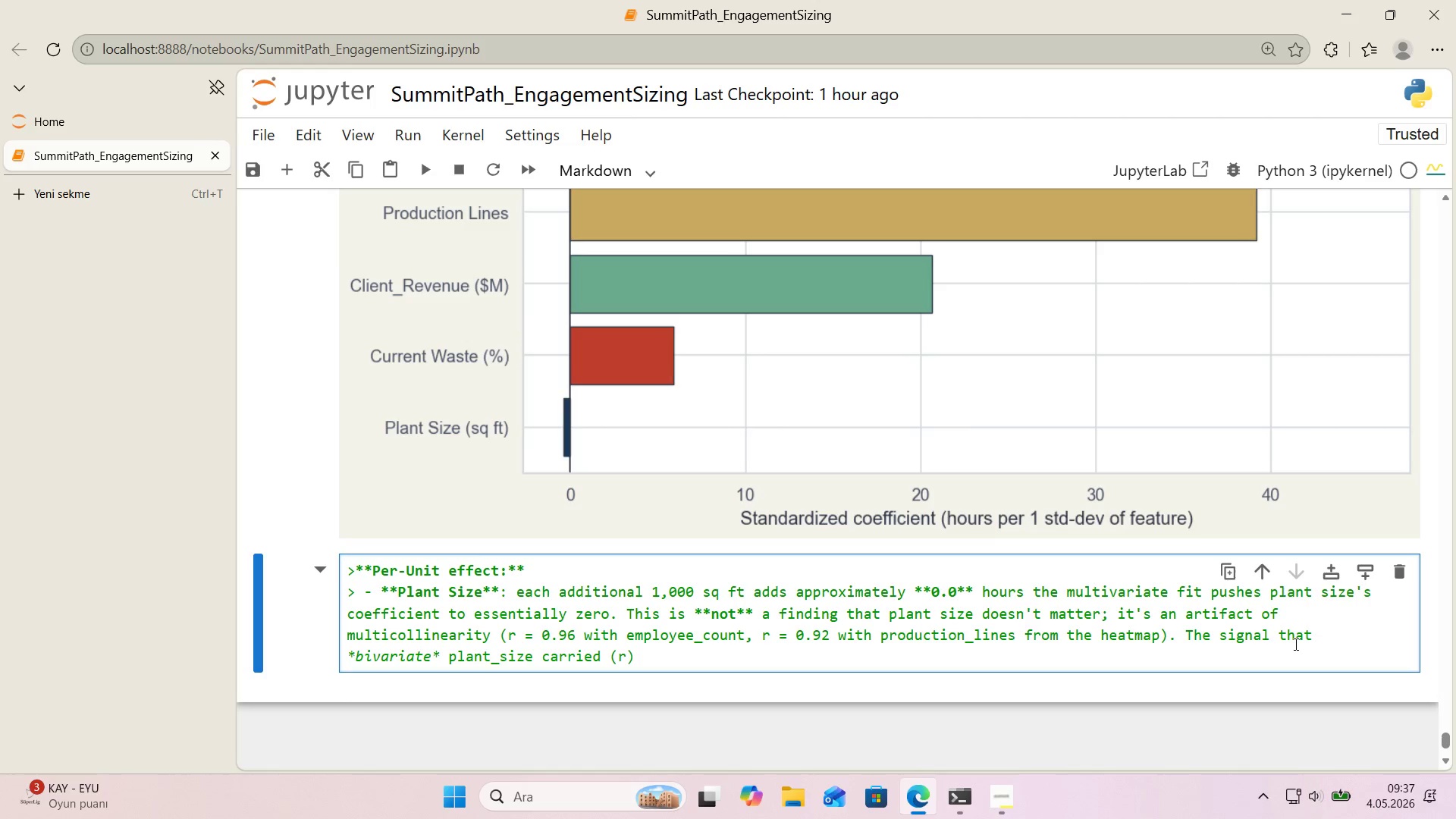 
key(Space)
 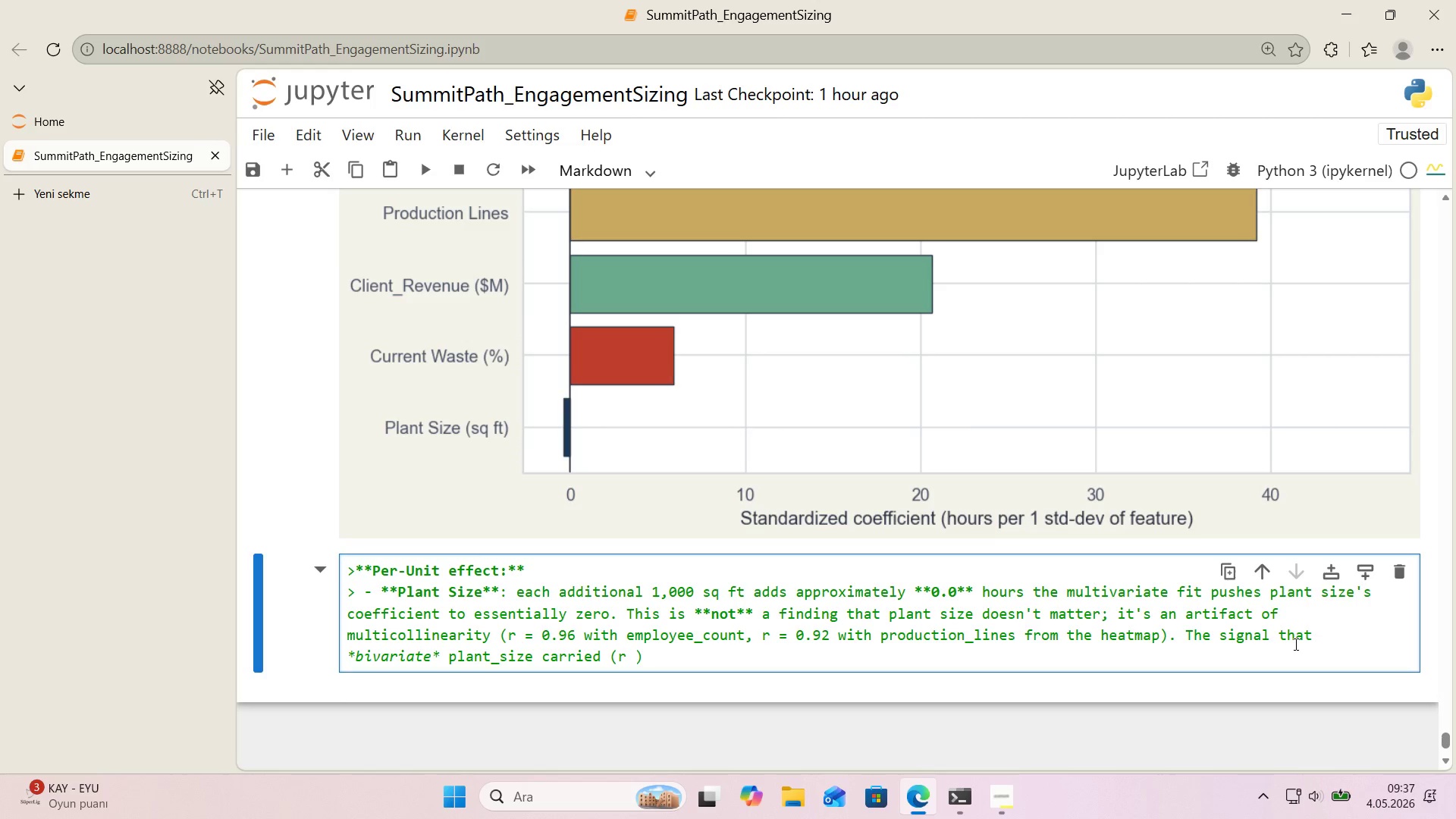 
key(Shift+BracketRight)
 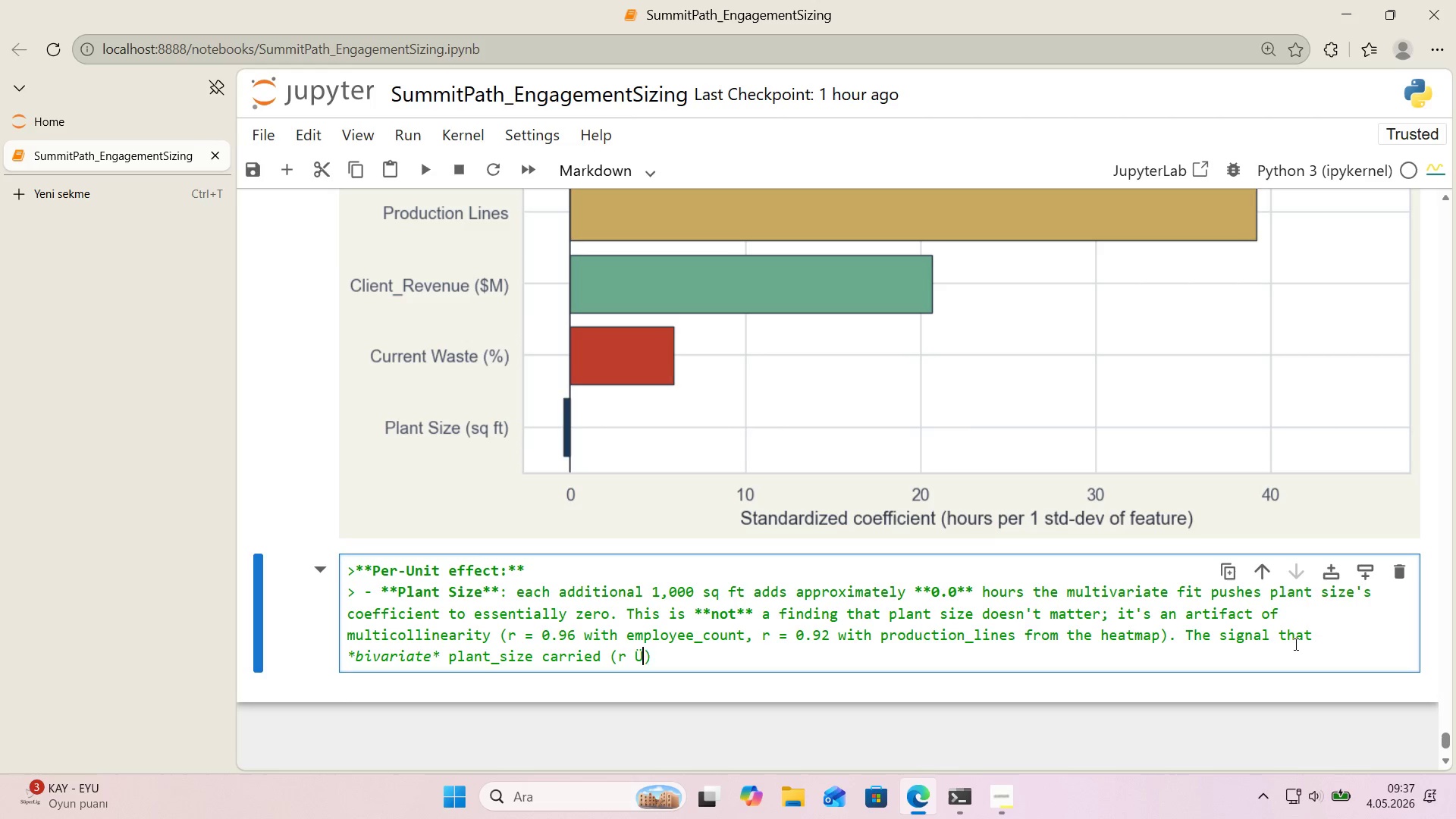 
key(Shift+BracketRight)
 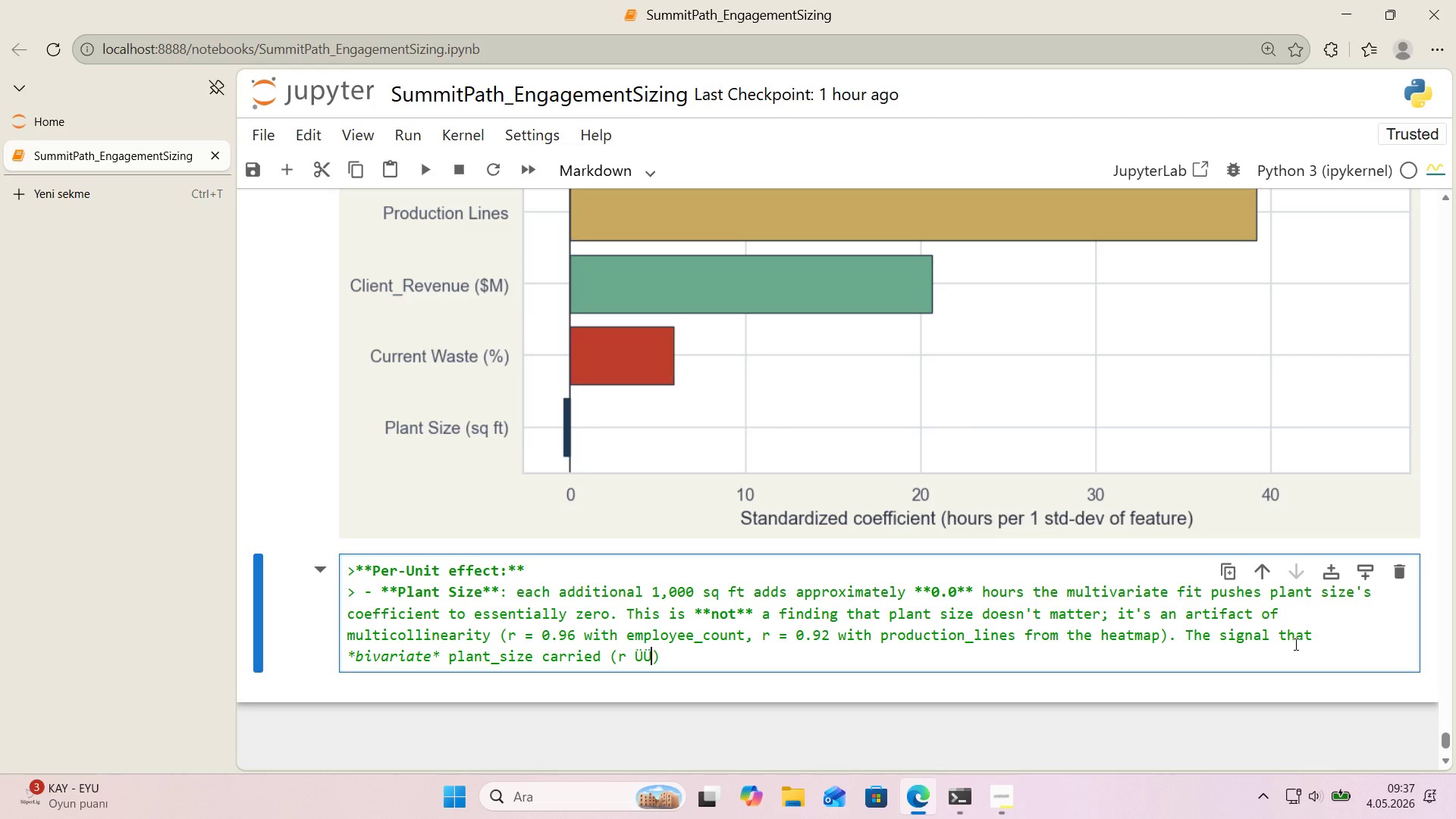 
key(Backspace)
 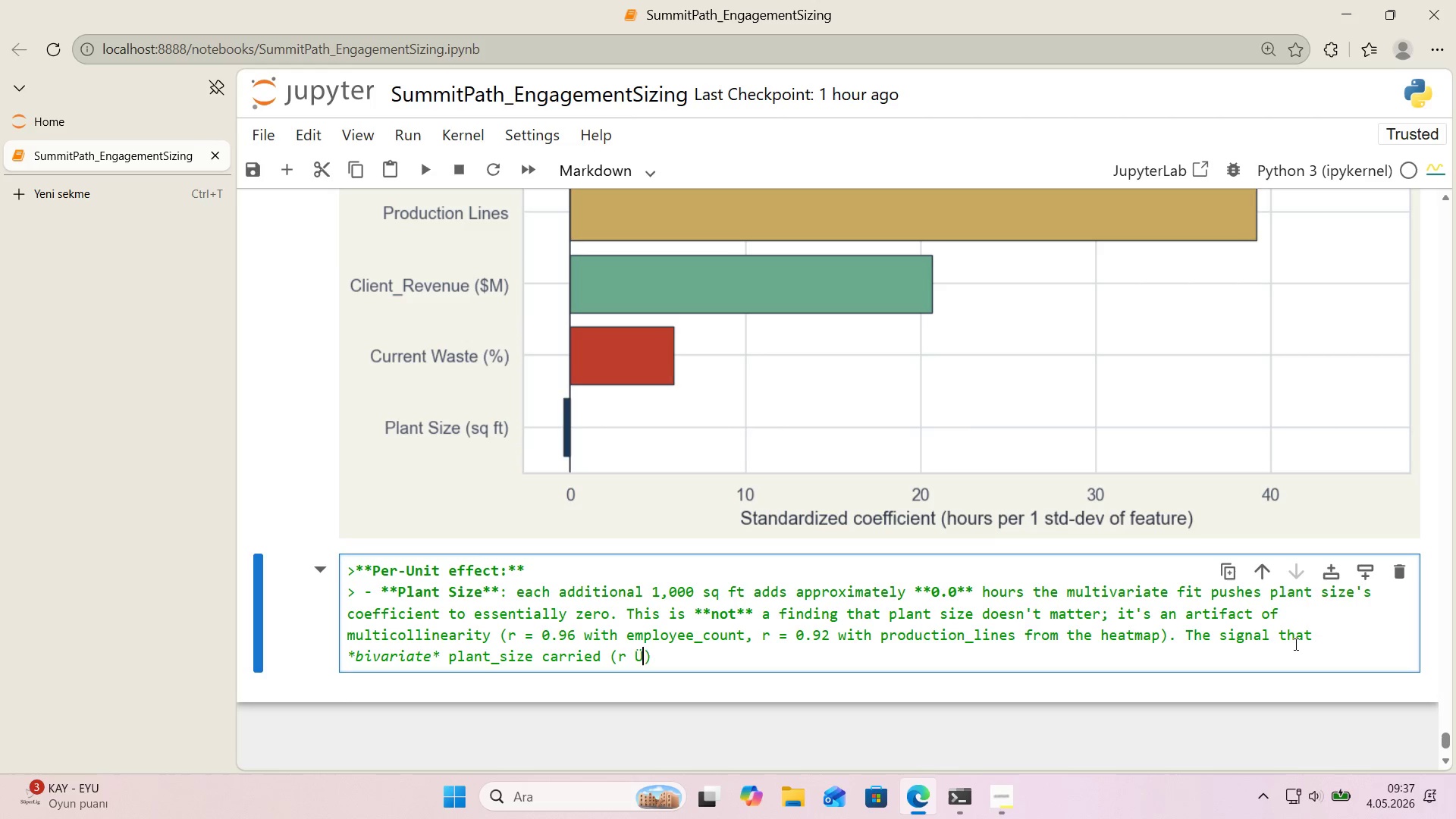 
key(Backspace)
 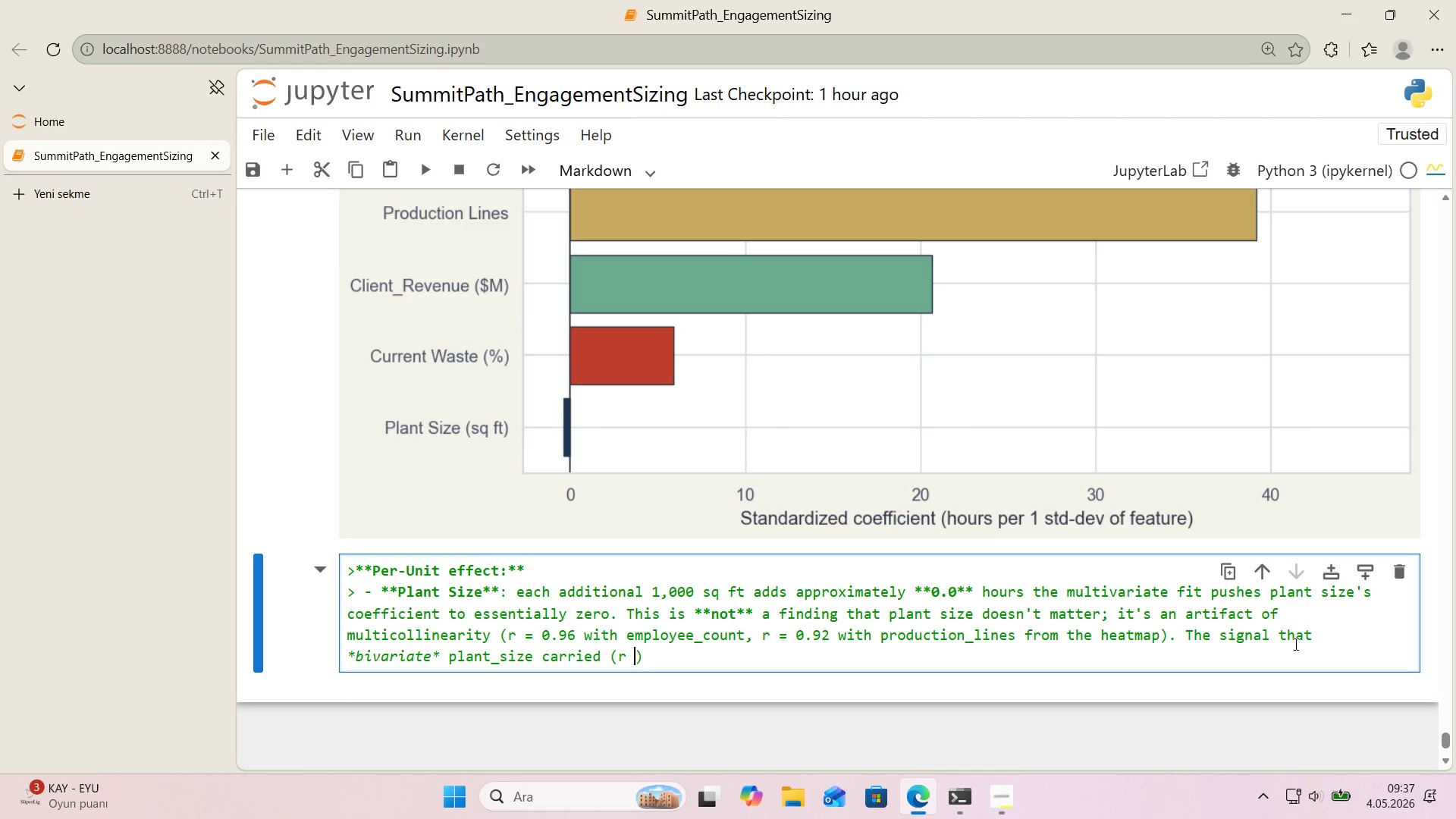 
key(Backspace)
 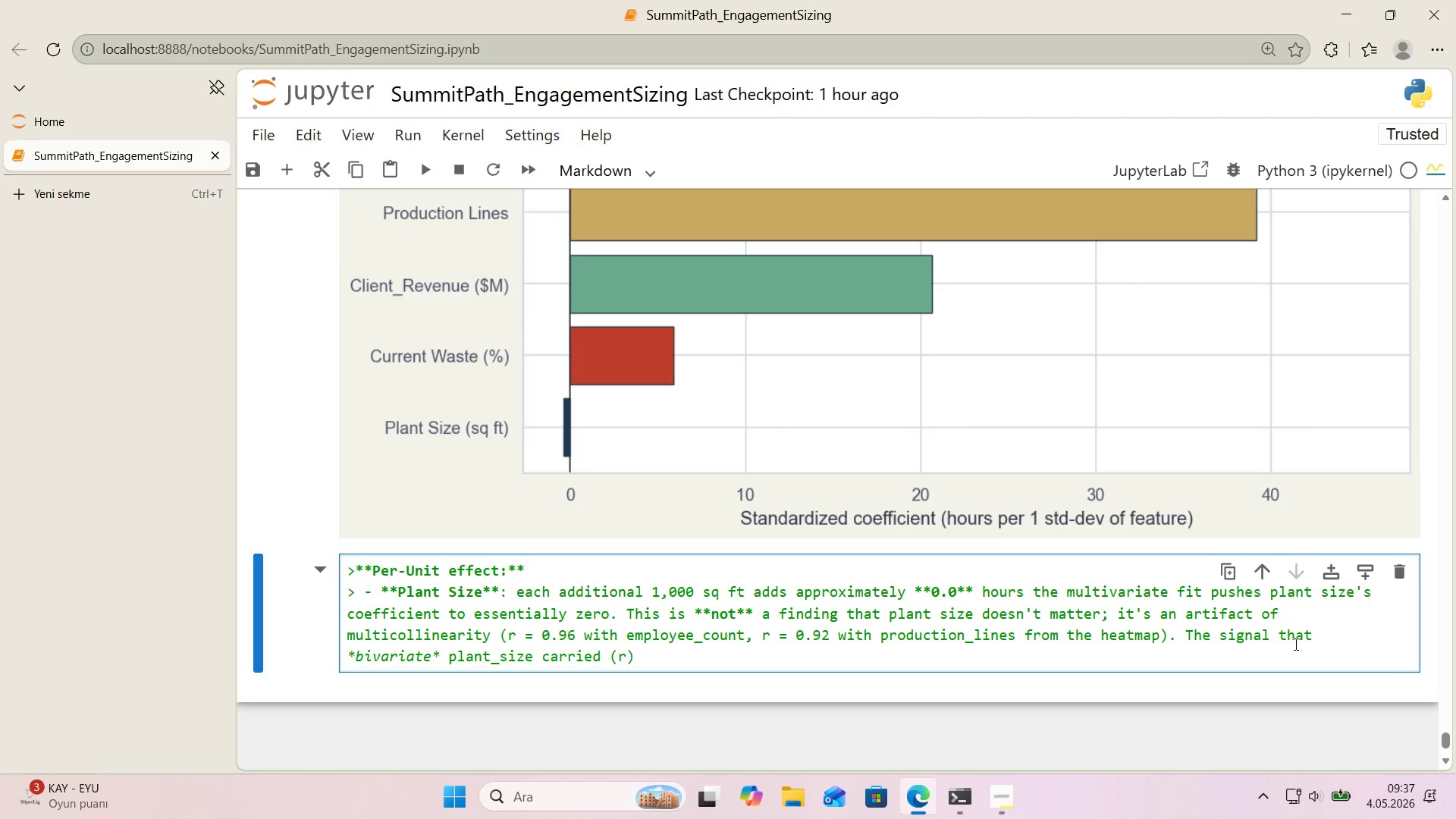 
key(Space)
 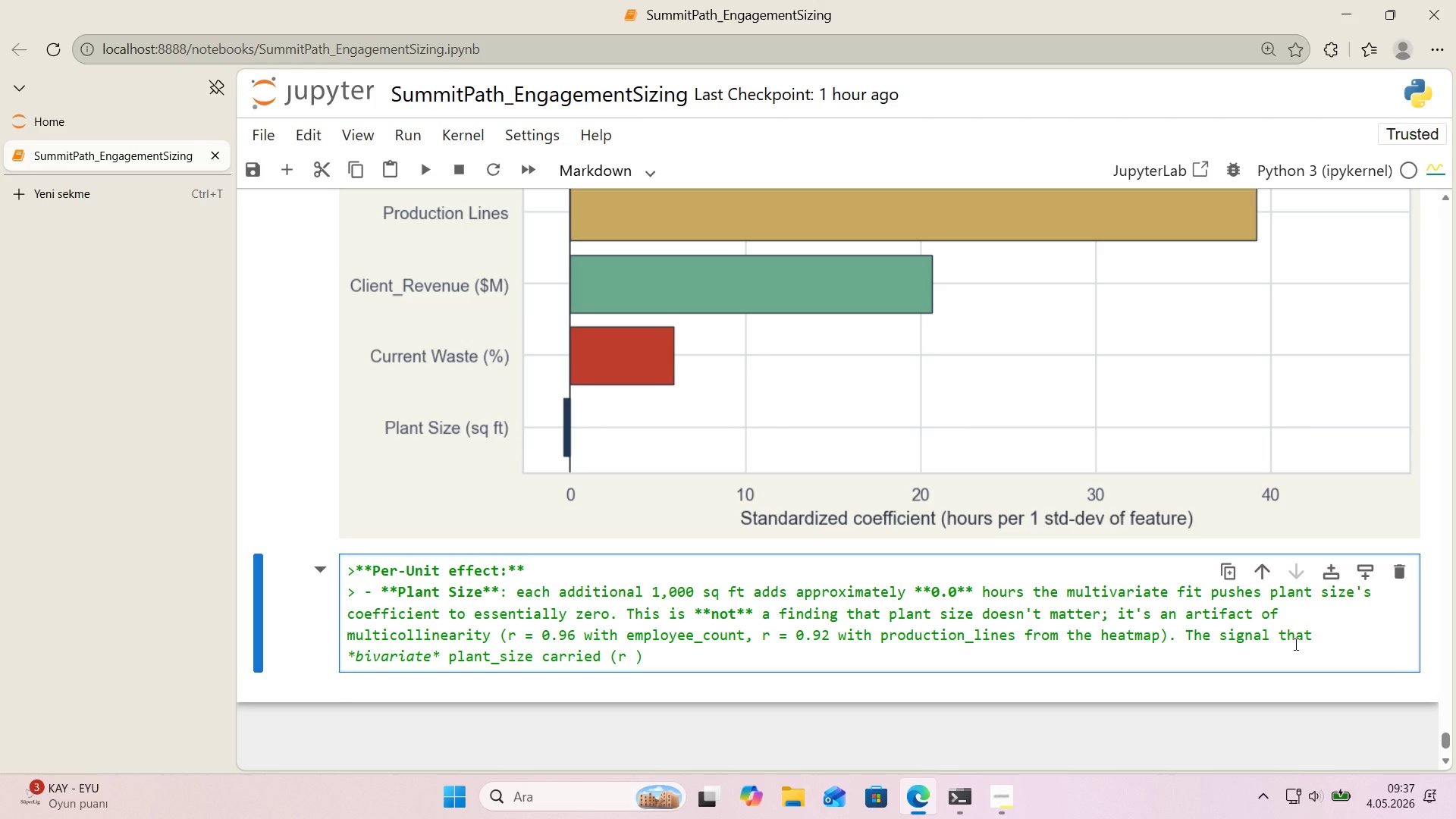 
key(Alt+Control+BracketRight)
 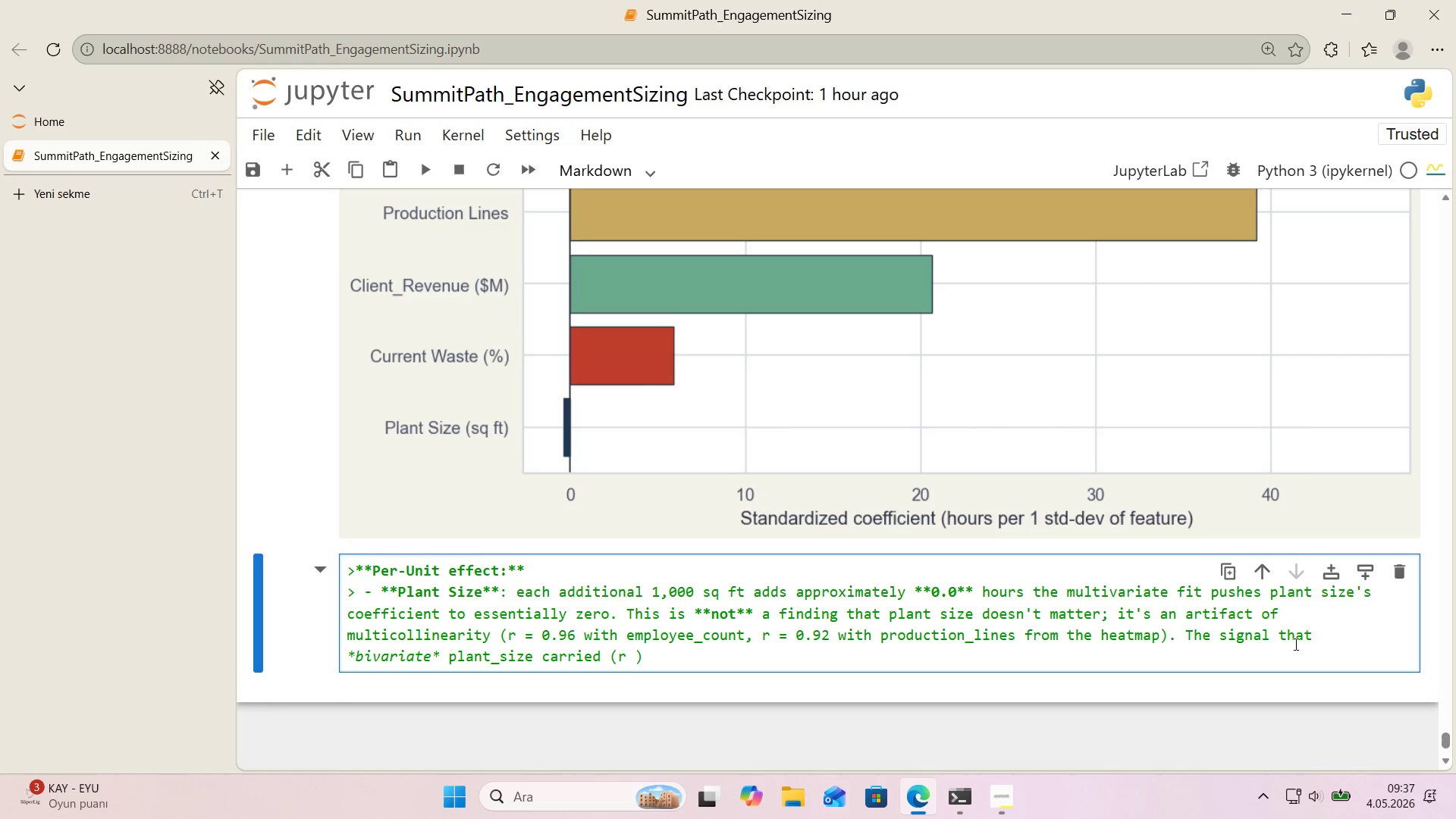 
key(Alt+Control+BracketRight)
 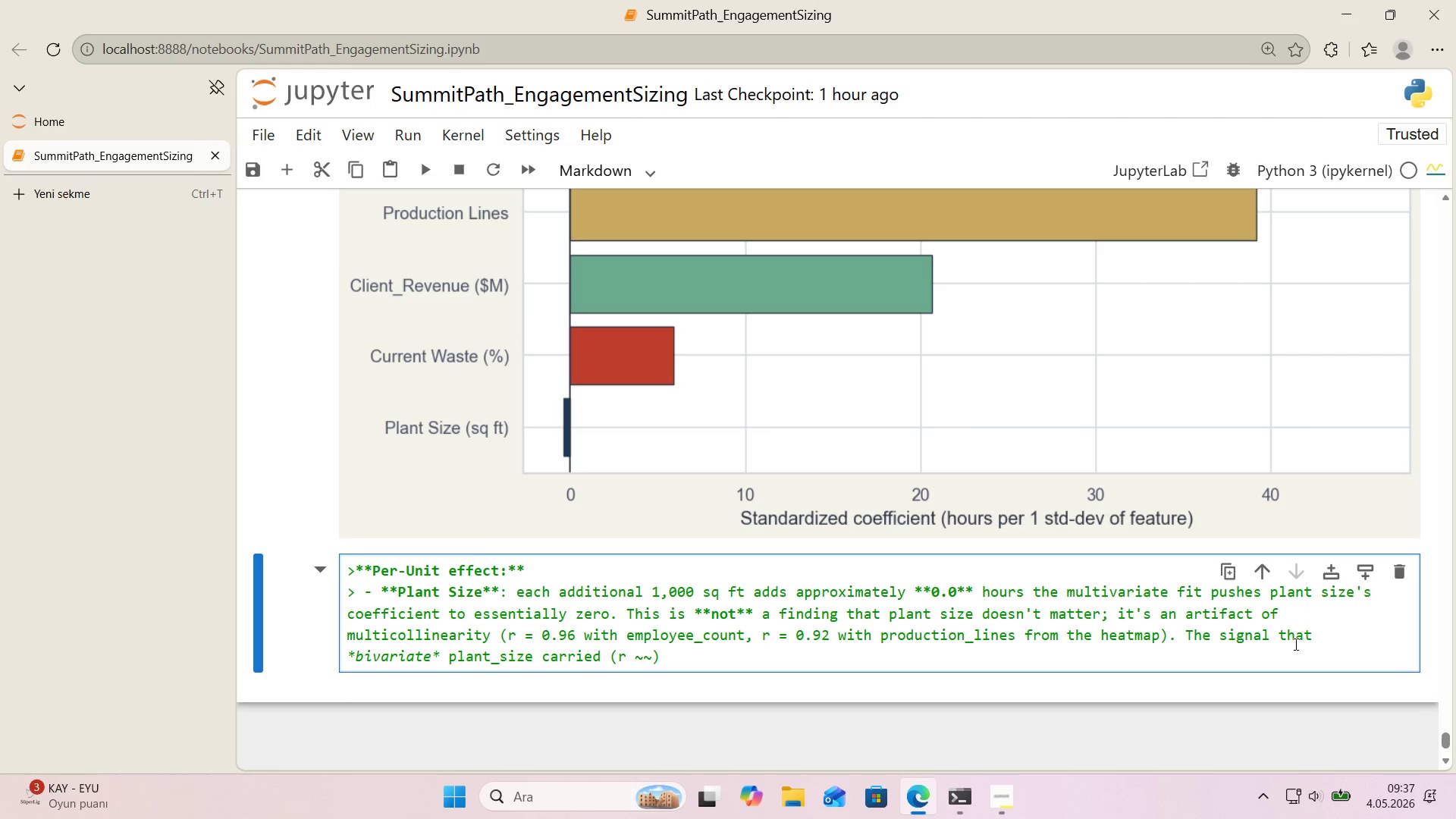 
key(Space)
 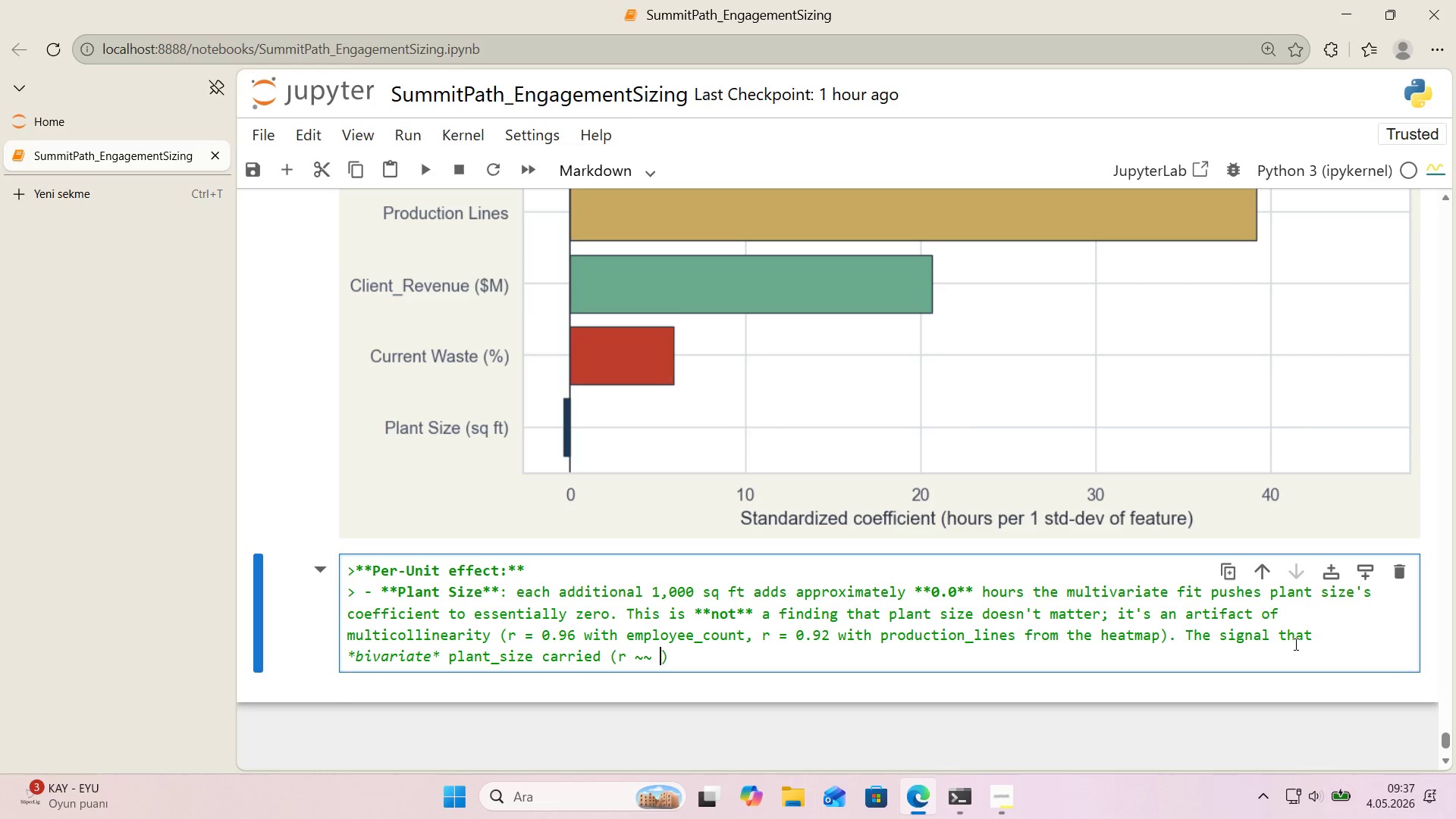 
key(NumpadAdd)
 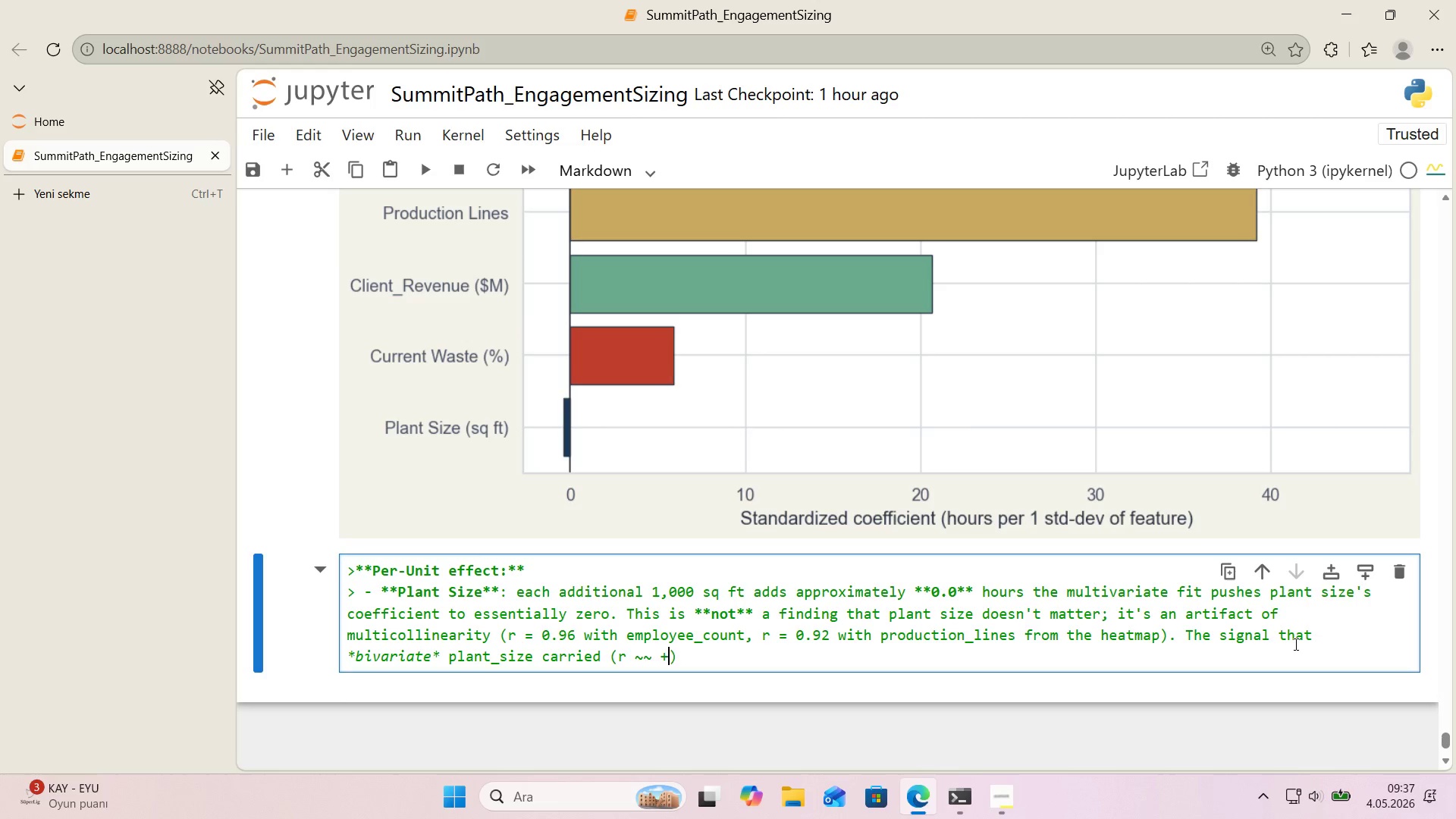 
key(Numpad0)
 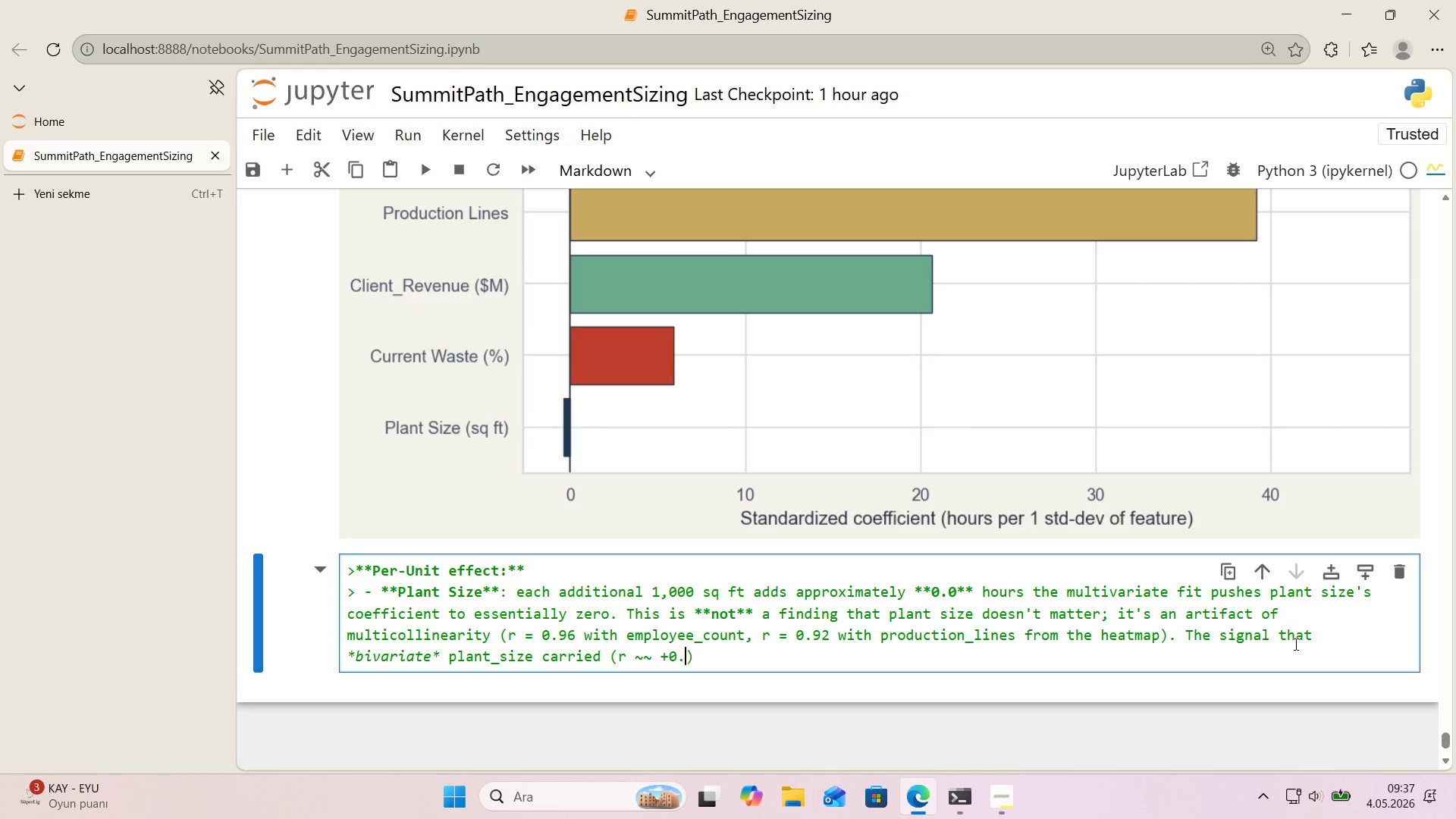 
key(Period)
 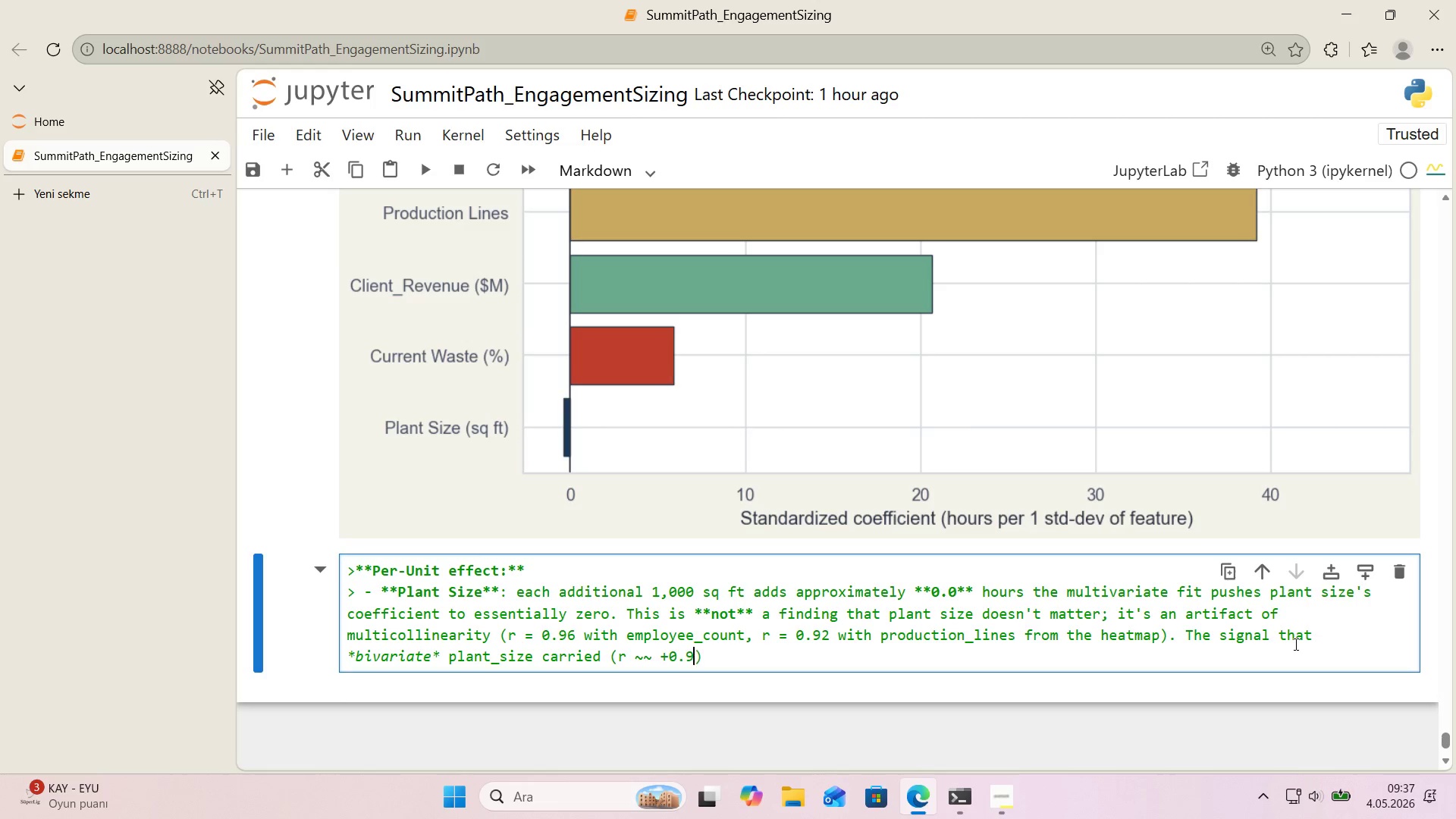 
key(Numpad9)
 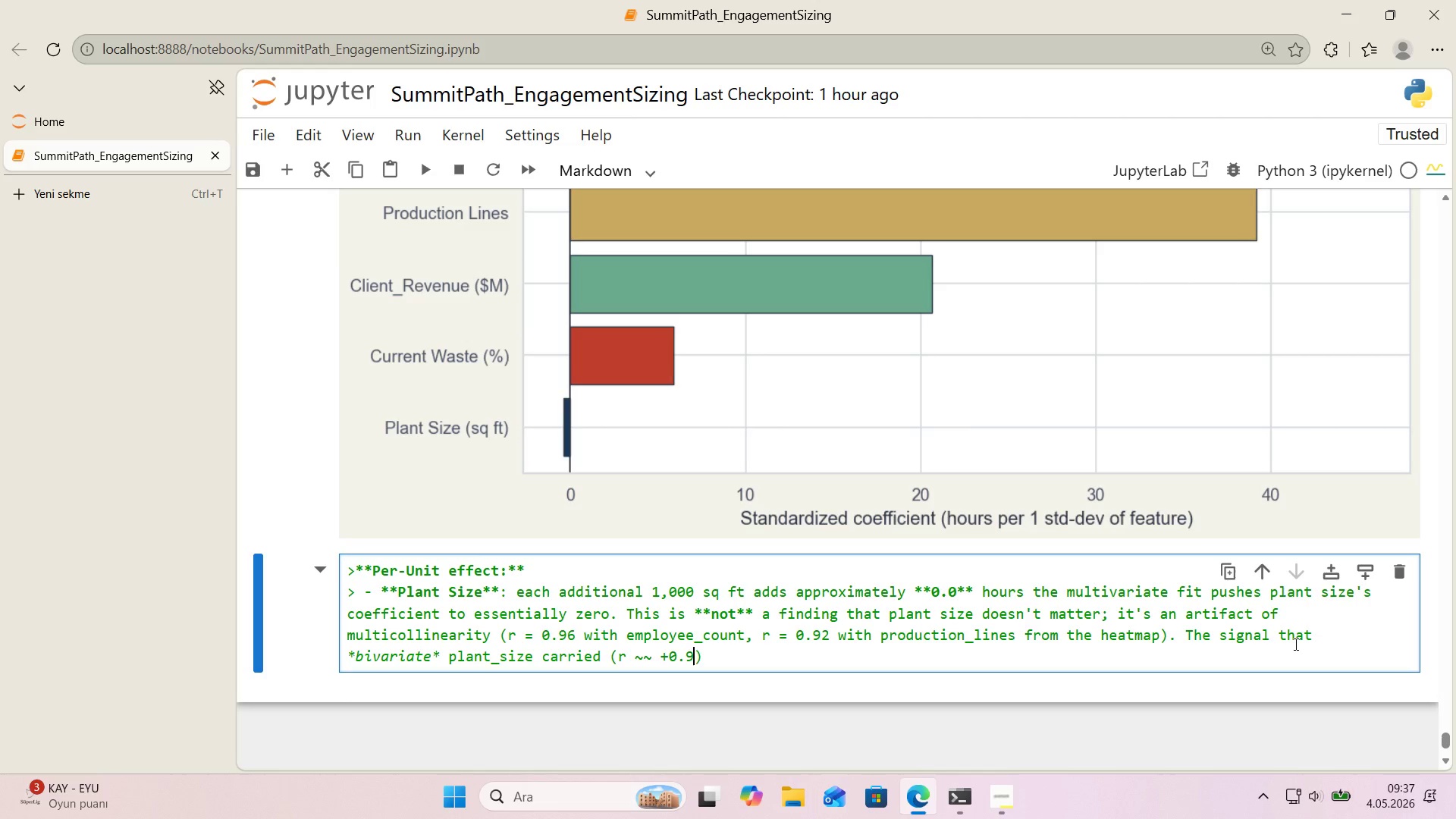 
key(Numpad1)
 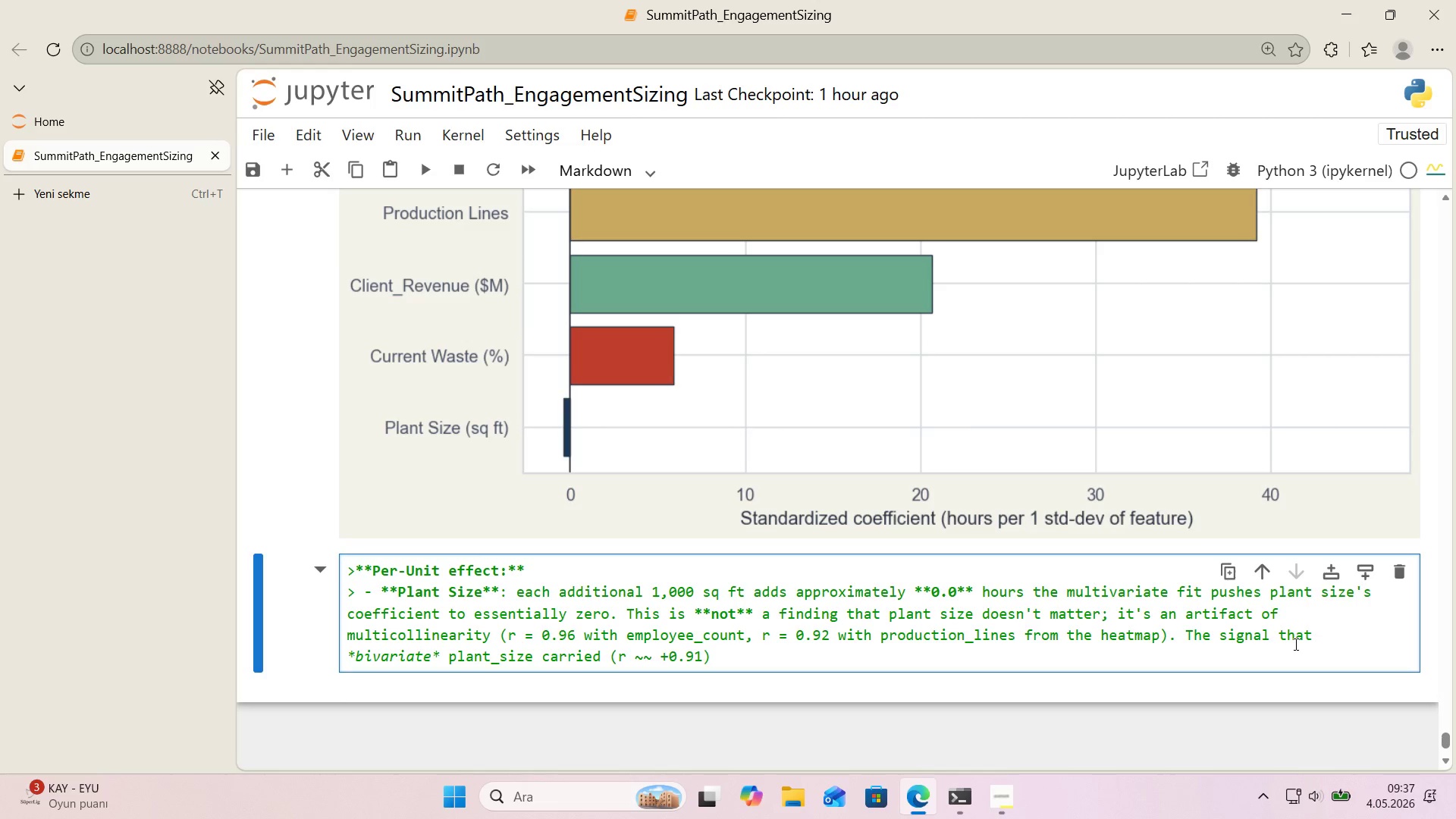 
key(ArrowRight)
 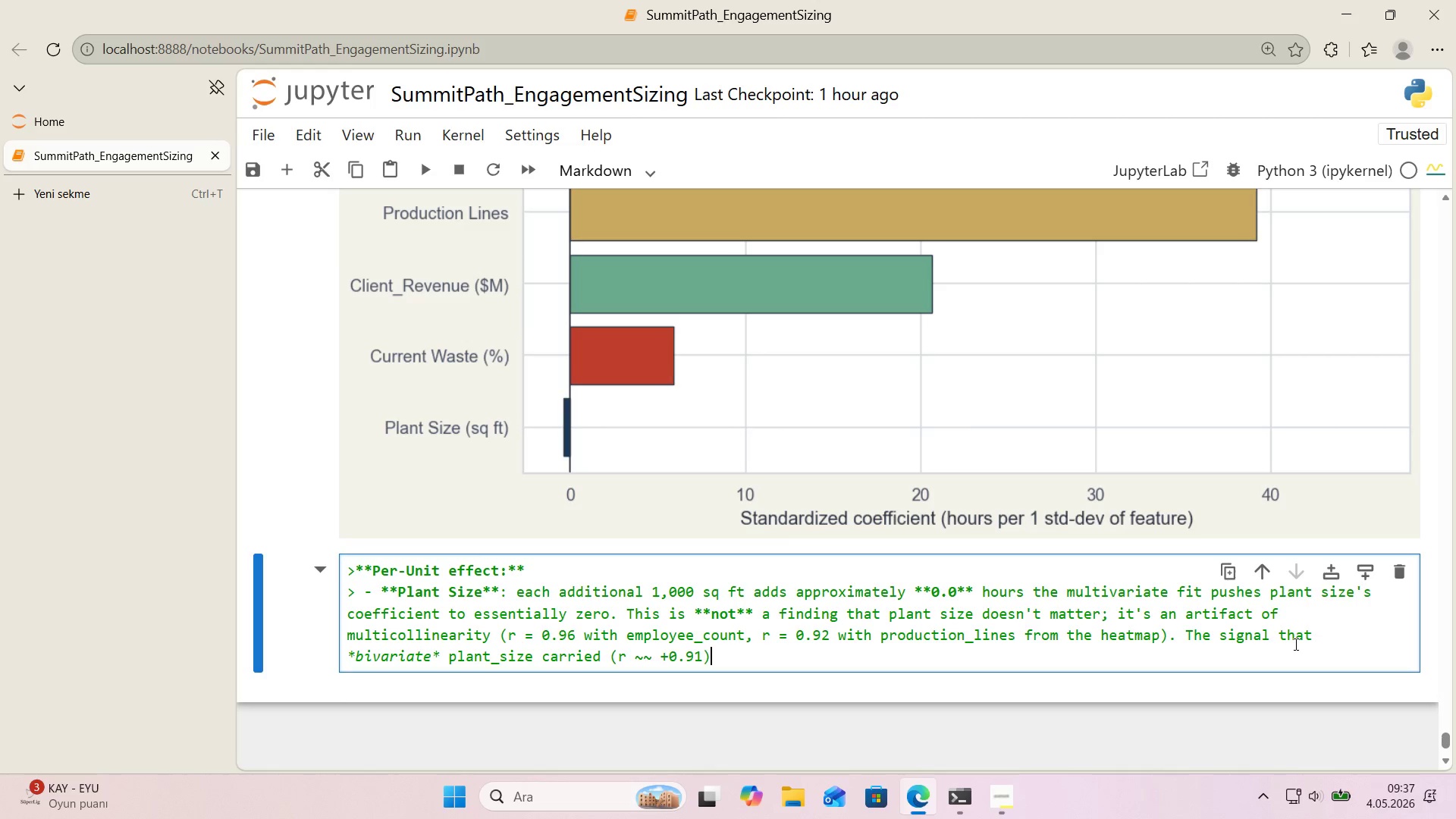 
key(ArrowLeft)
 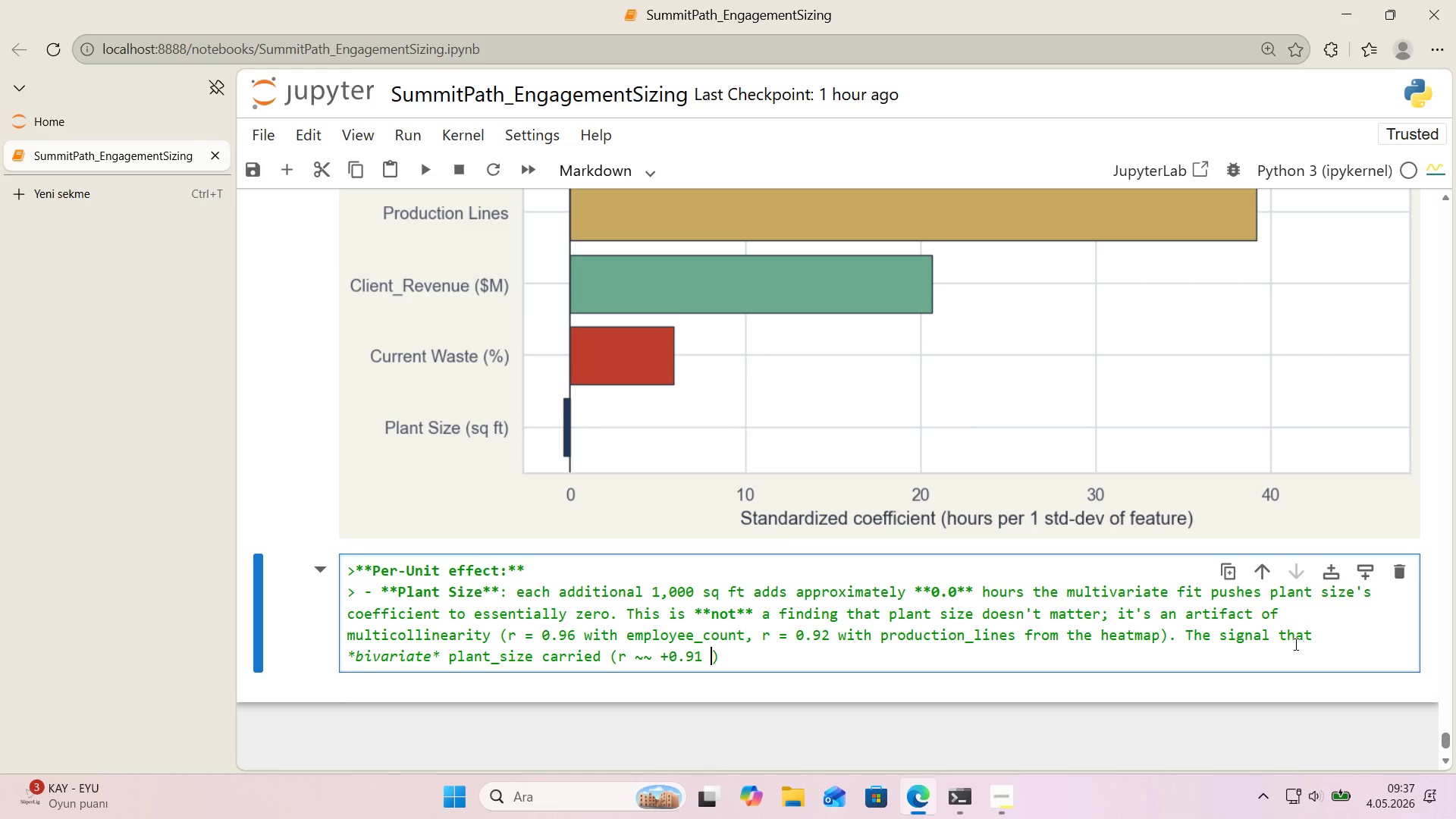 
type( w'th hours, )
 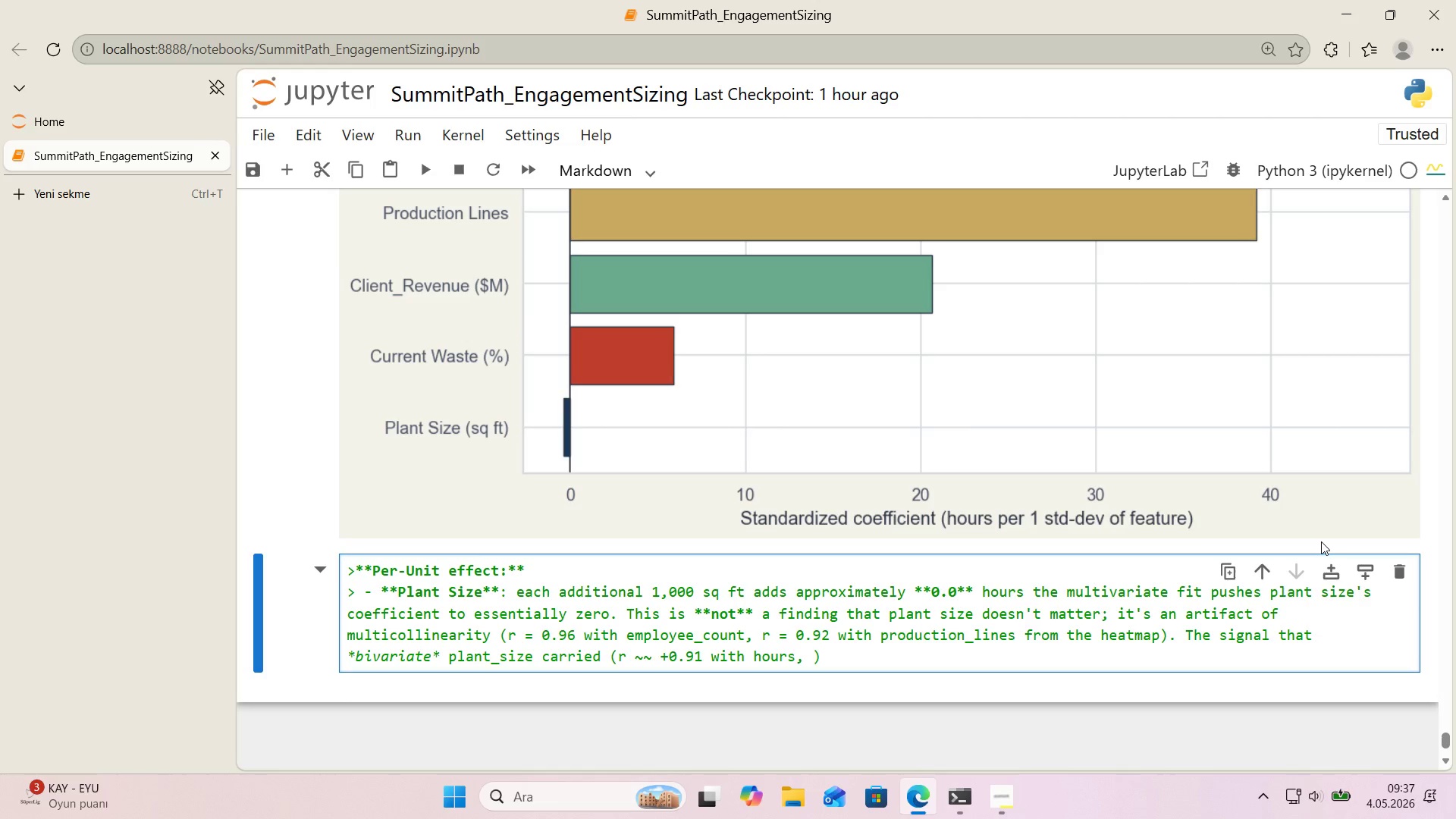 
wait(8.11)
 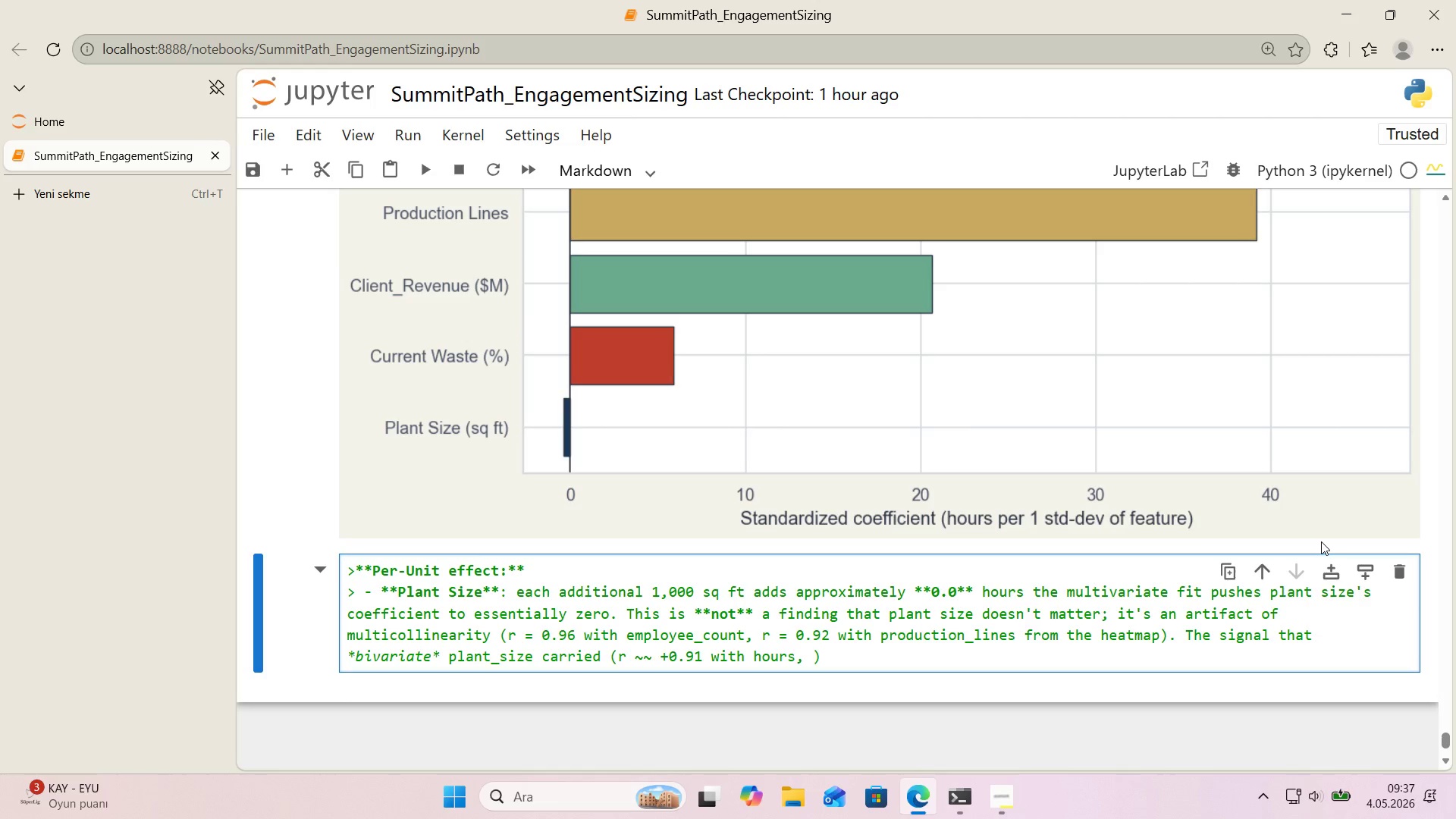 
left_click_drag(start_coordinate=[833, 656], to_coordinate=[606, 663])
 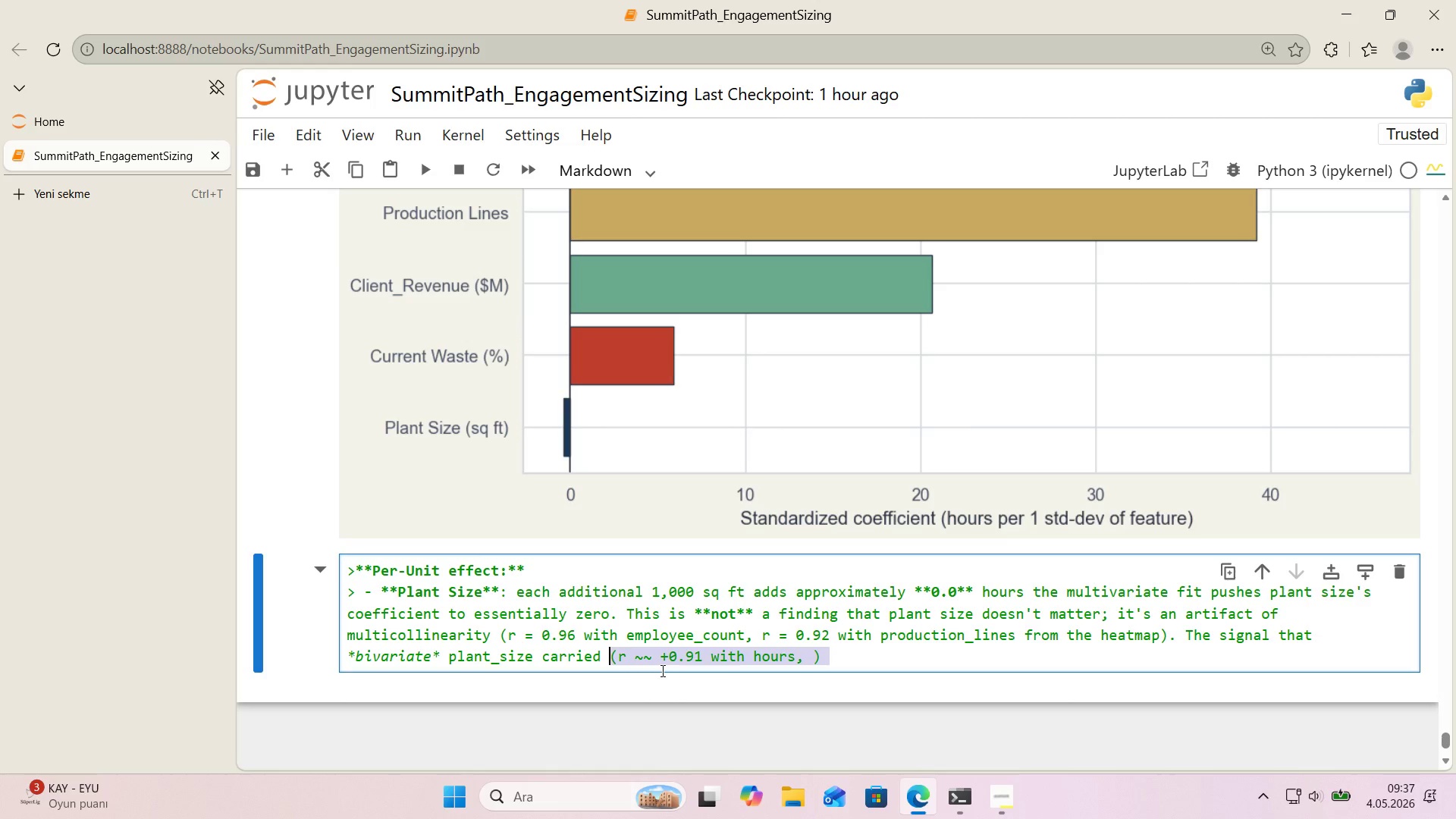 
type(has been absorbrf)
key(Backspace)
key(Backspace)
type(ed)
 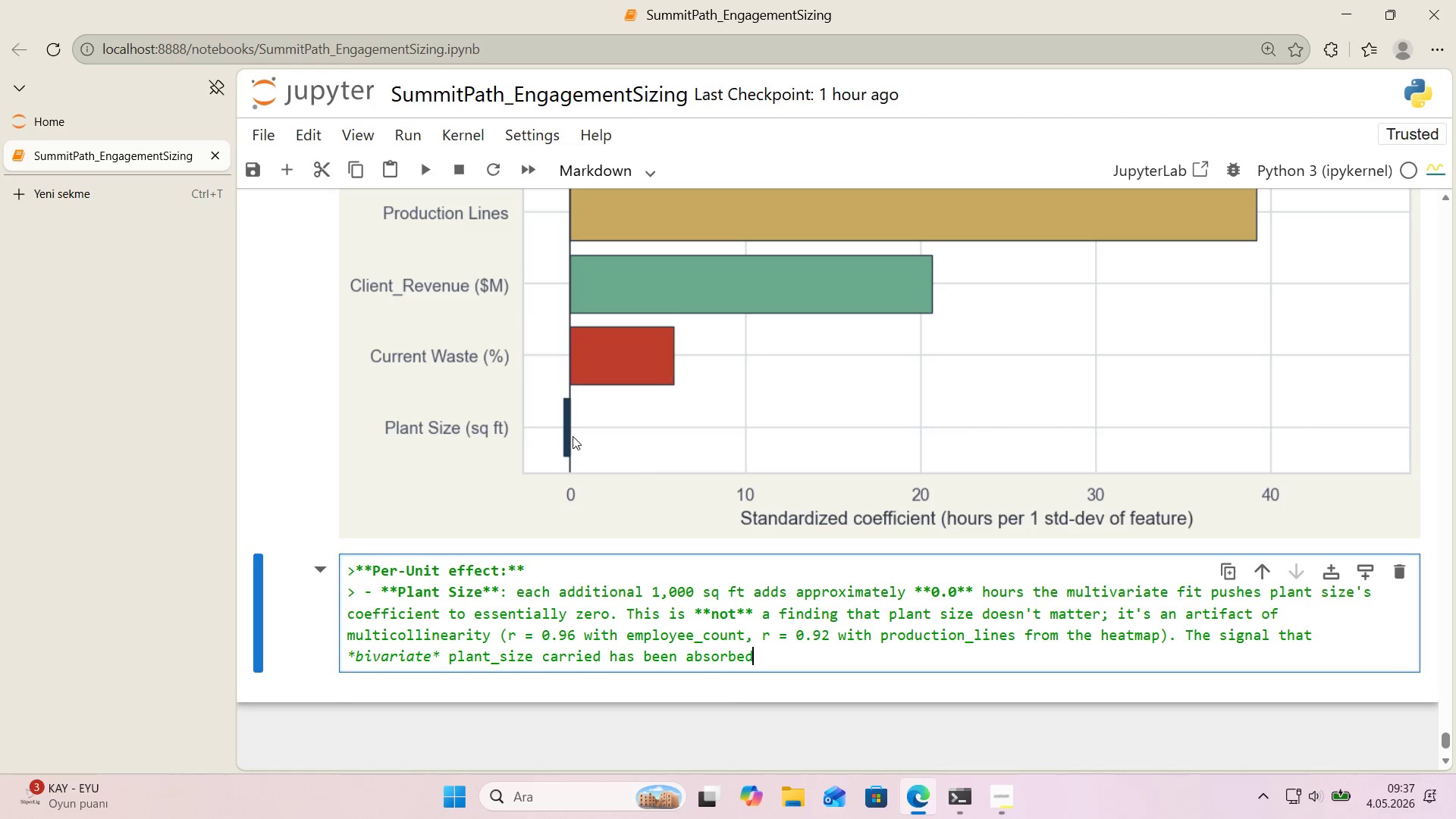 
scroll: coordinate [579, 442], scroll_direction: up, amount: 3.0
 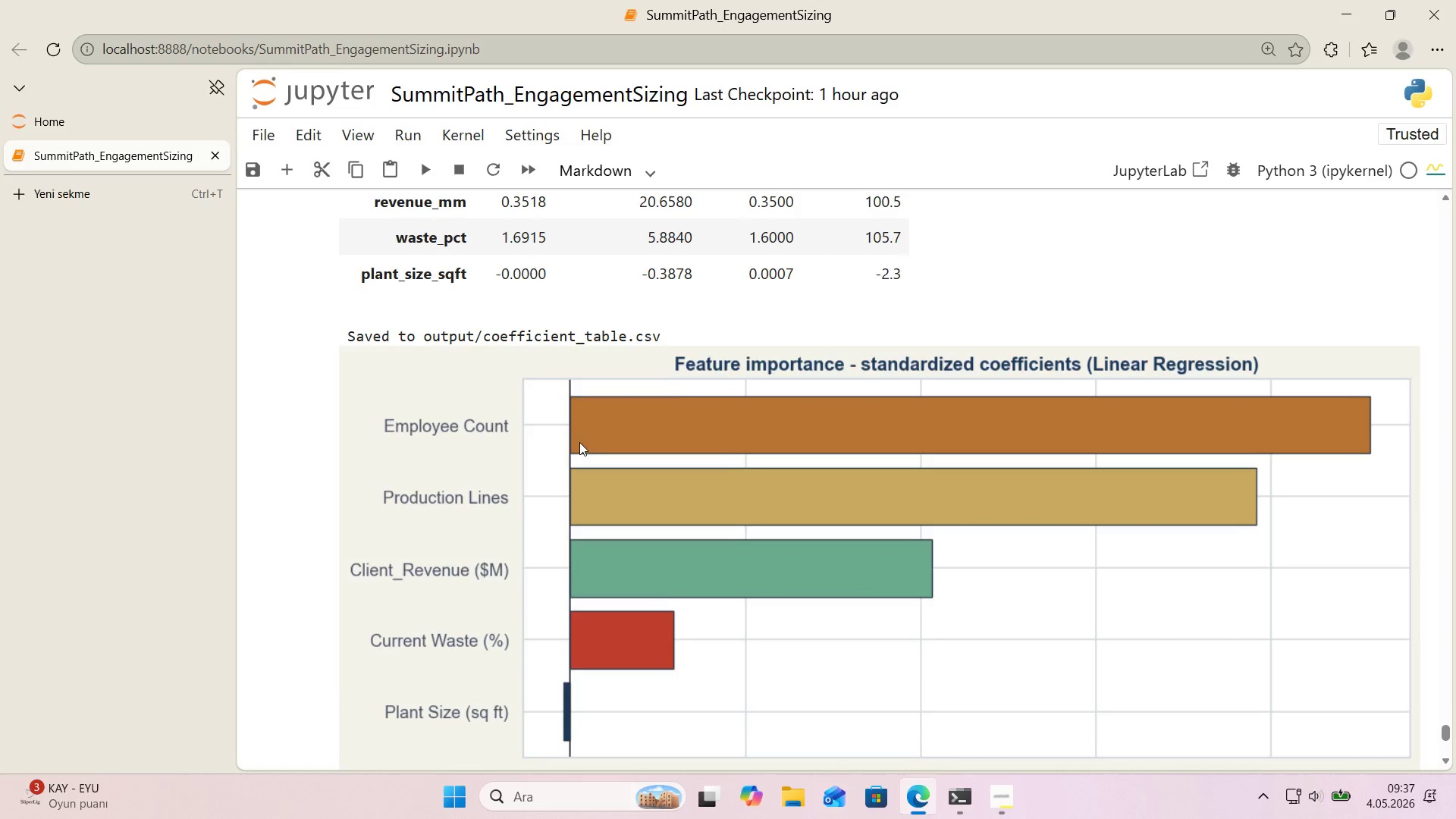 
scroll: coordinate [579, 443], scroll_direction: down, amount: 4.0
 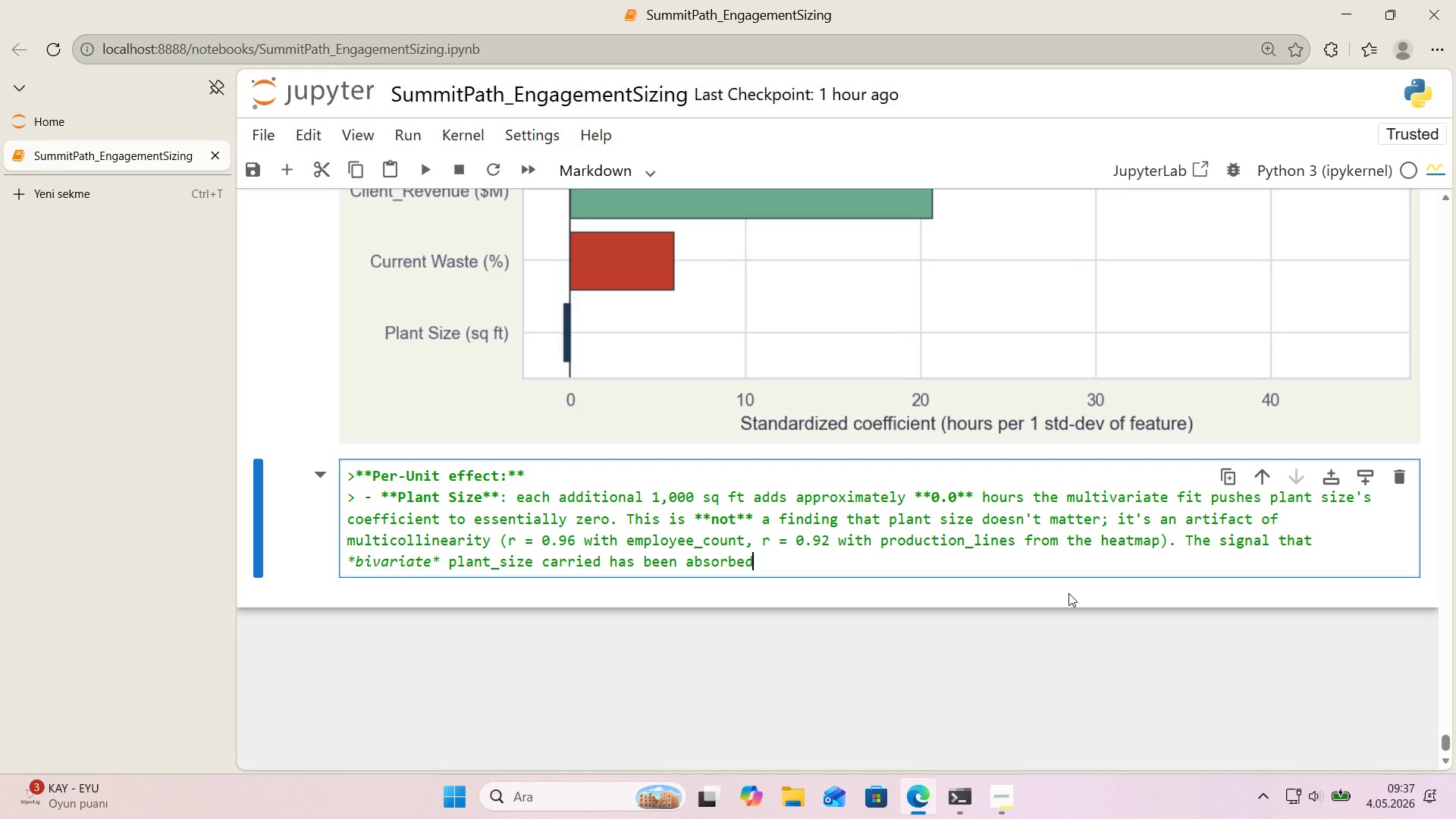 
wait(7.12)
 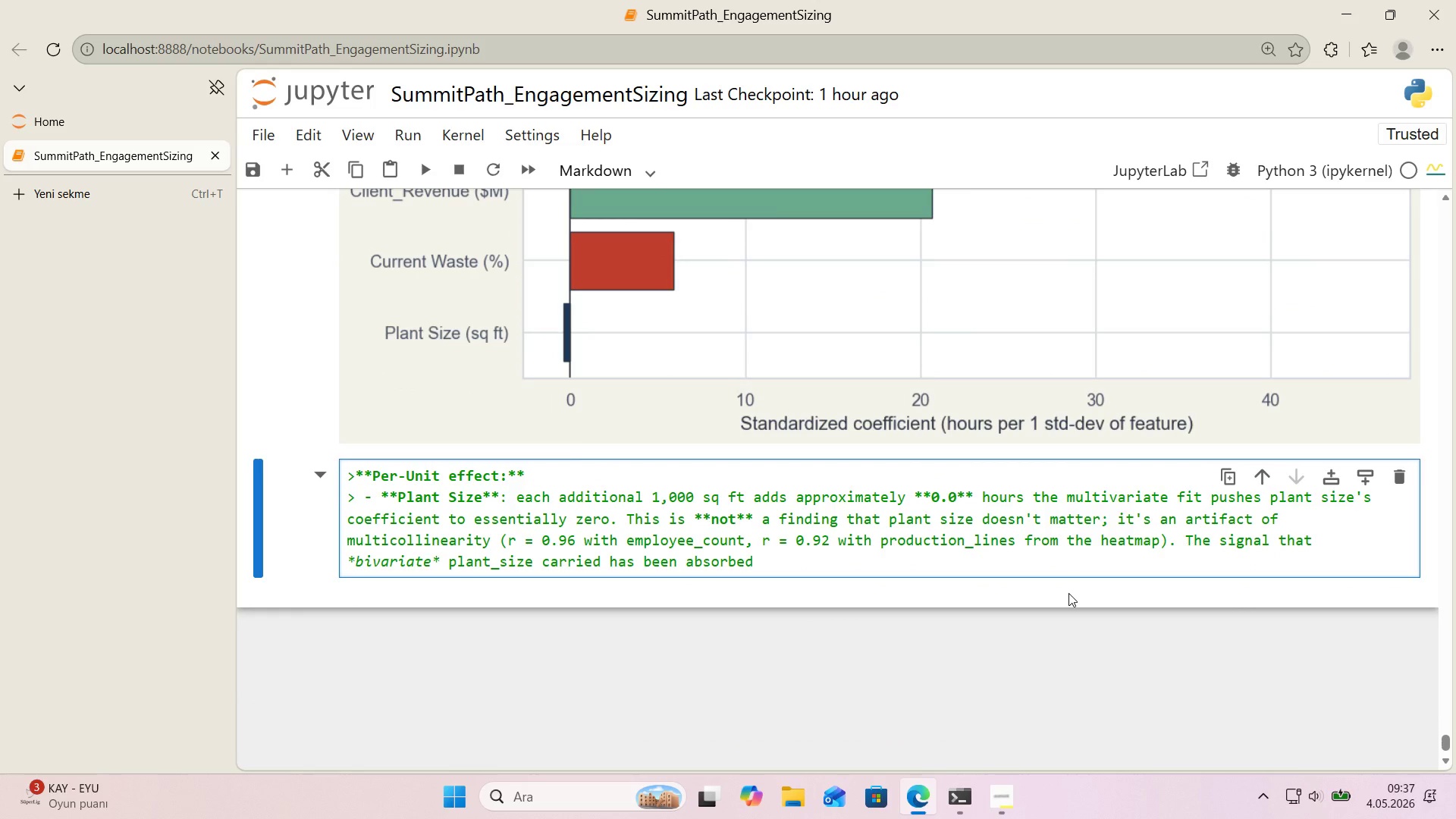 
type( by employee-)
key(Backspace)
type(_count and product'on_l'nes 'n the mult'var'ate f't. AD)
key(Backspace)
type(dress th's f)
key(Backspace)
type(d'rectly 'n the standard'zed ')
key(Backspace)
type(rank'ng s)
key(Backspace)
type(and recovery sect'ons below.)
 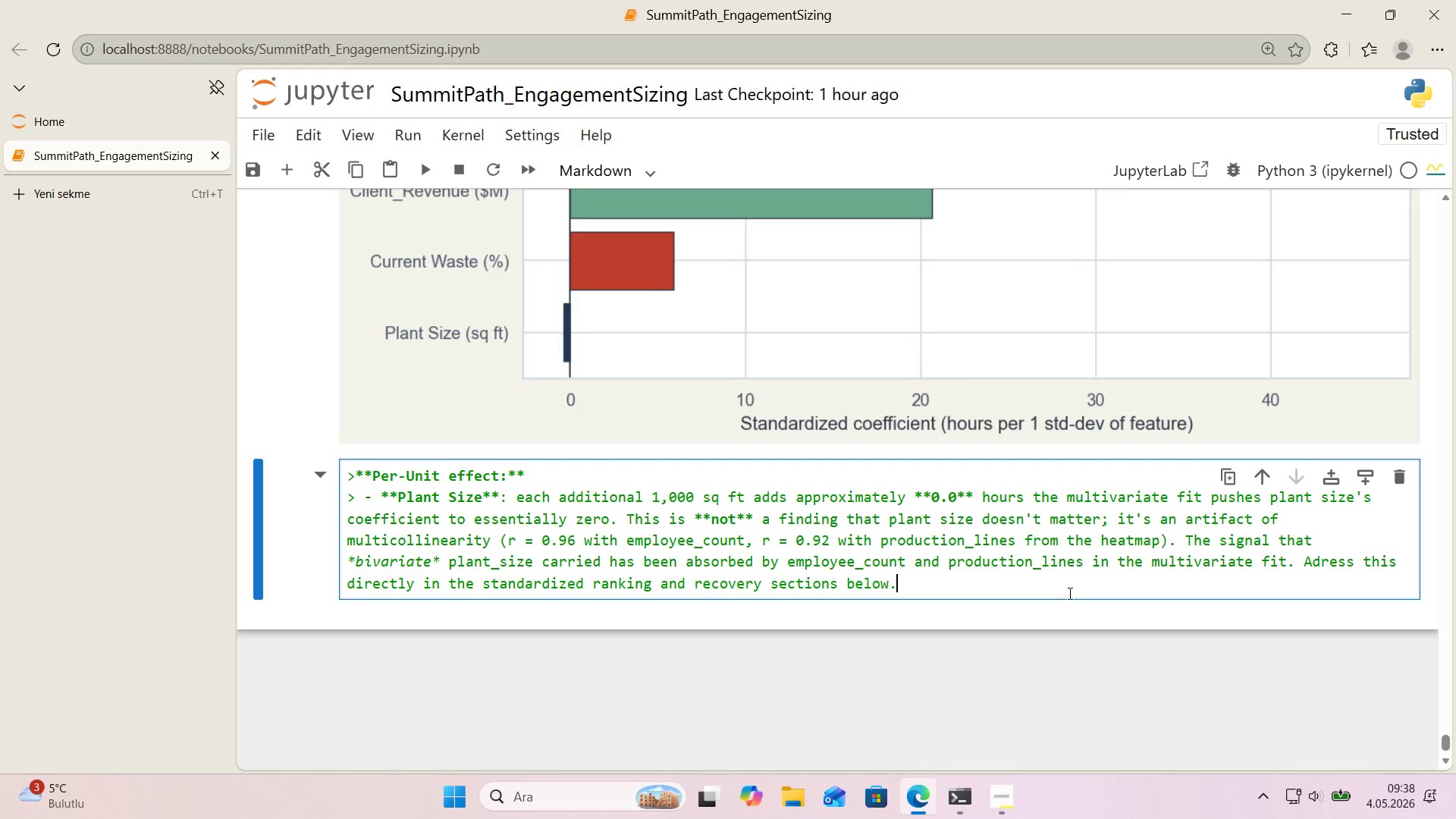 
key(Enter)
 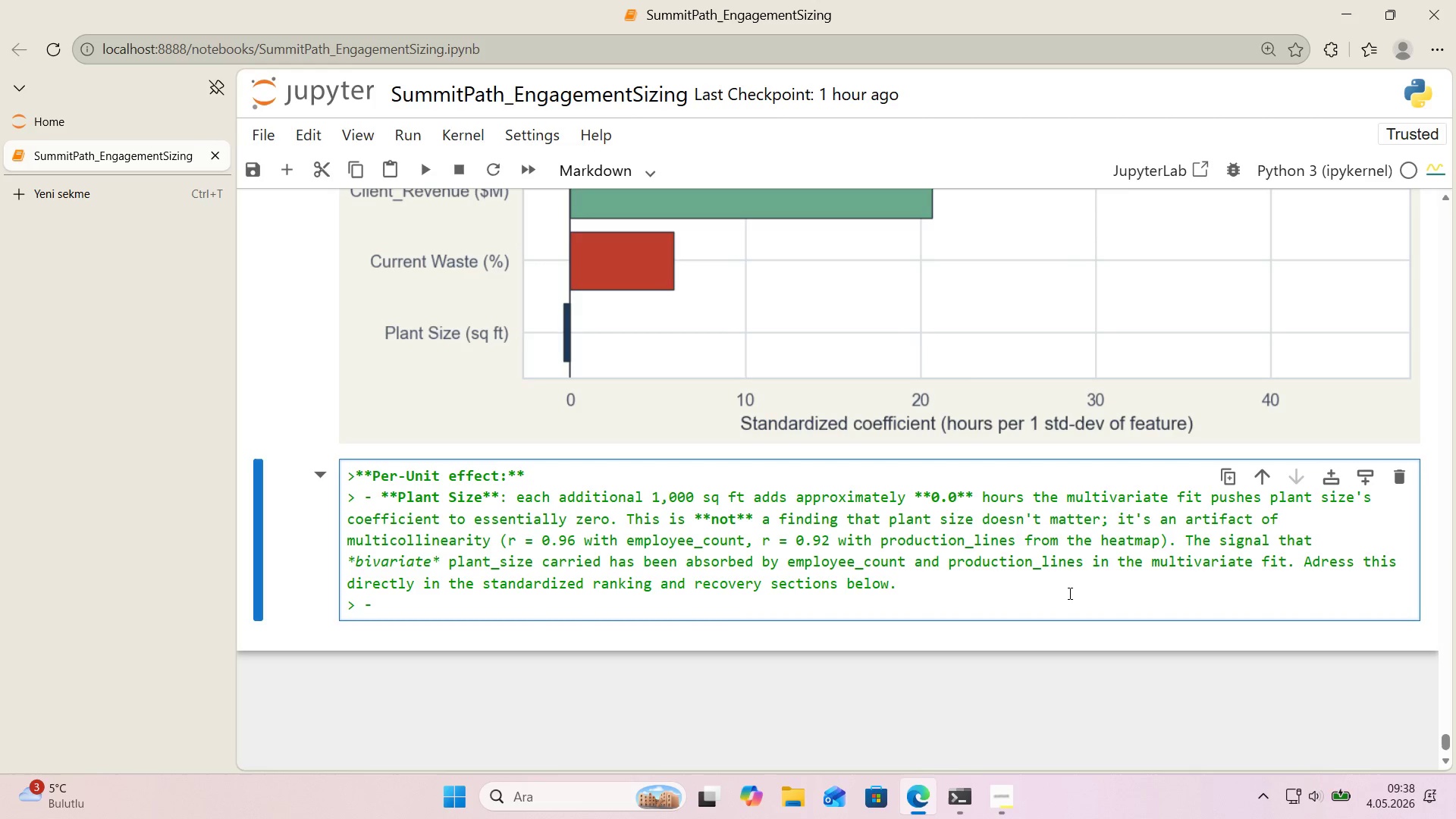 
type(**Employee_count** each add't'onal employee adds approx'mately **0.48** hours. Recovery vs. true*()
 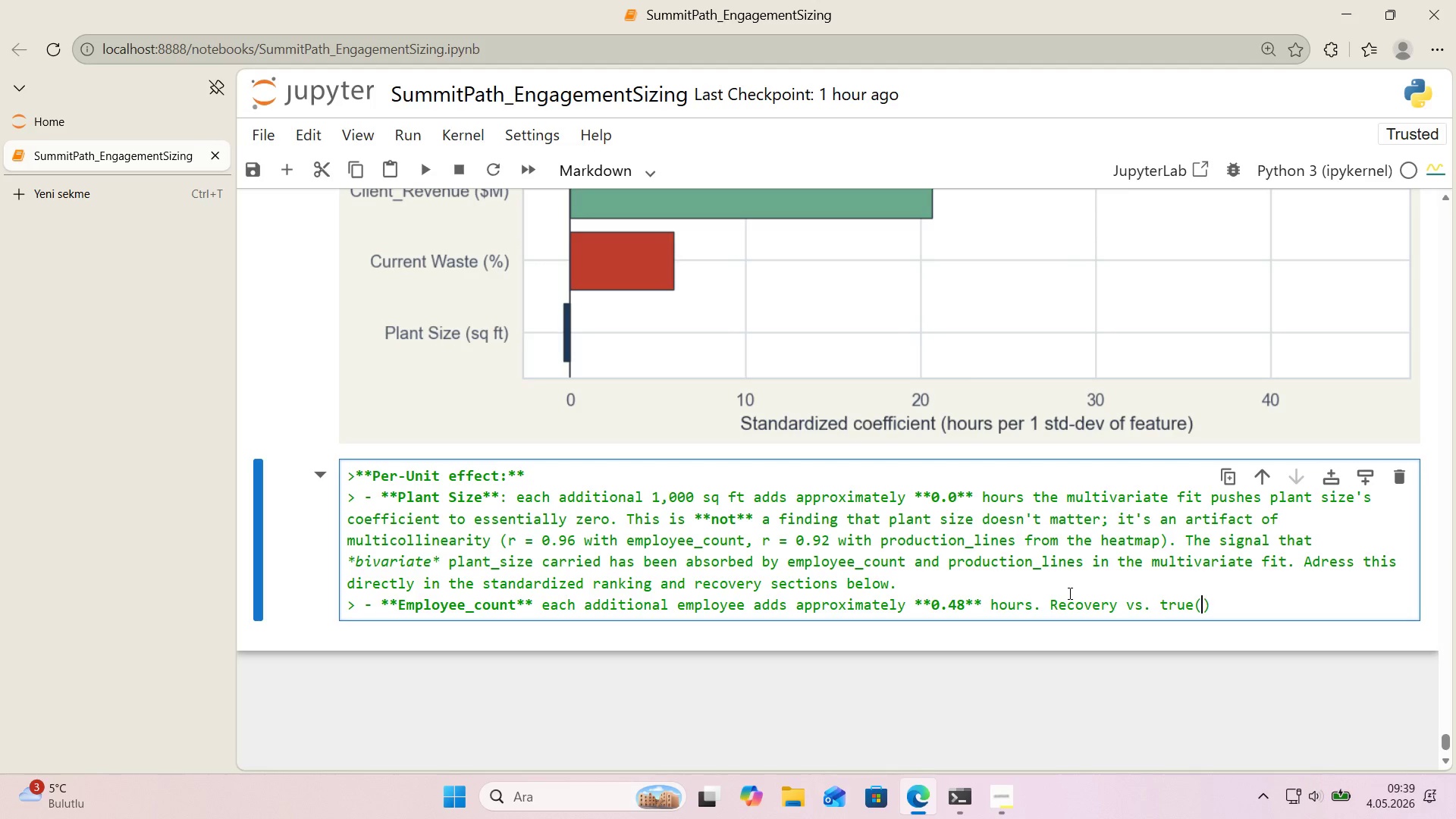 
 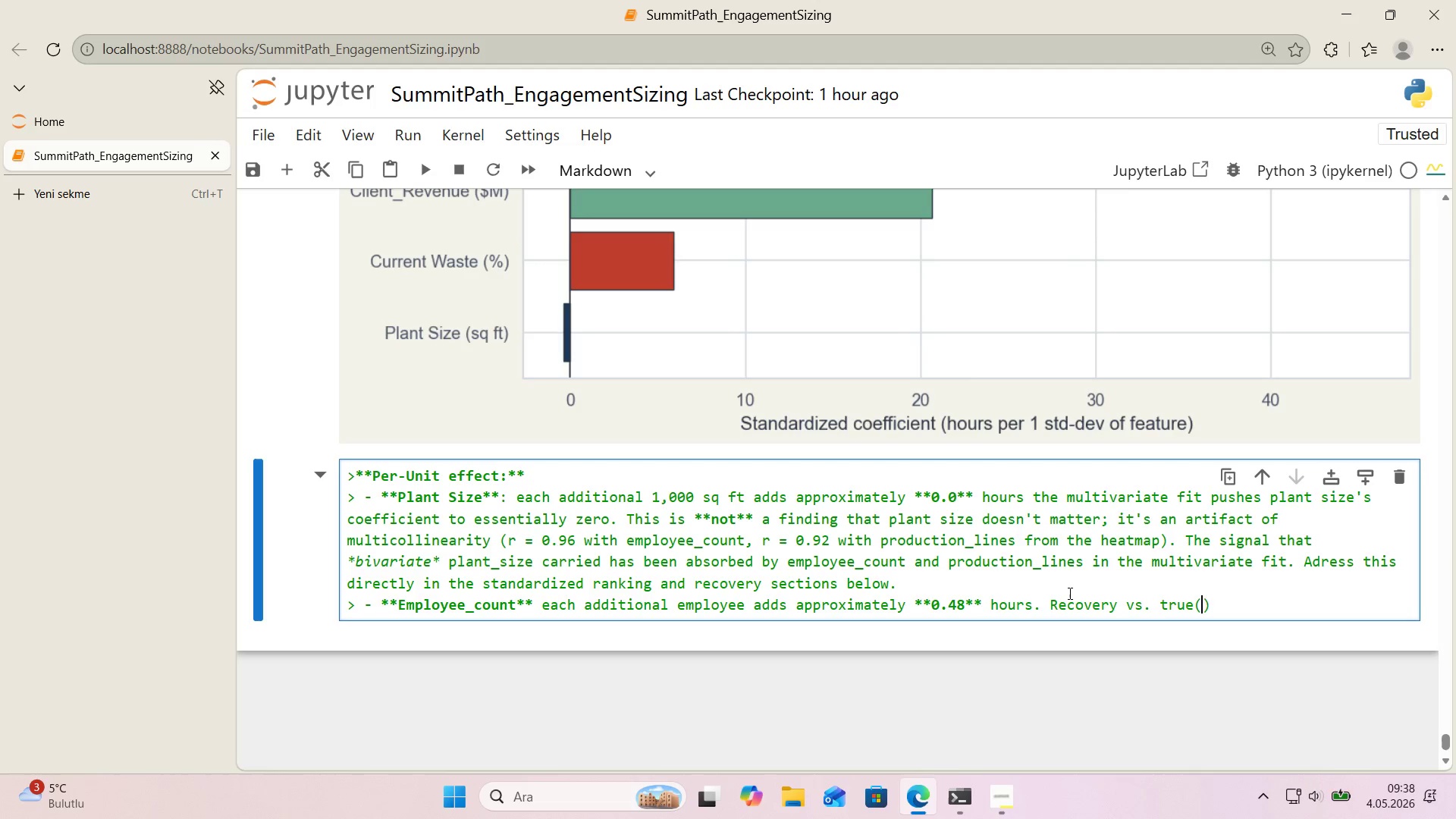 
key(ArrowLeft)
 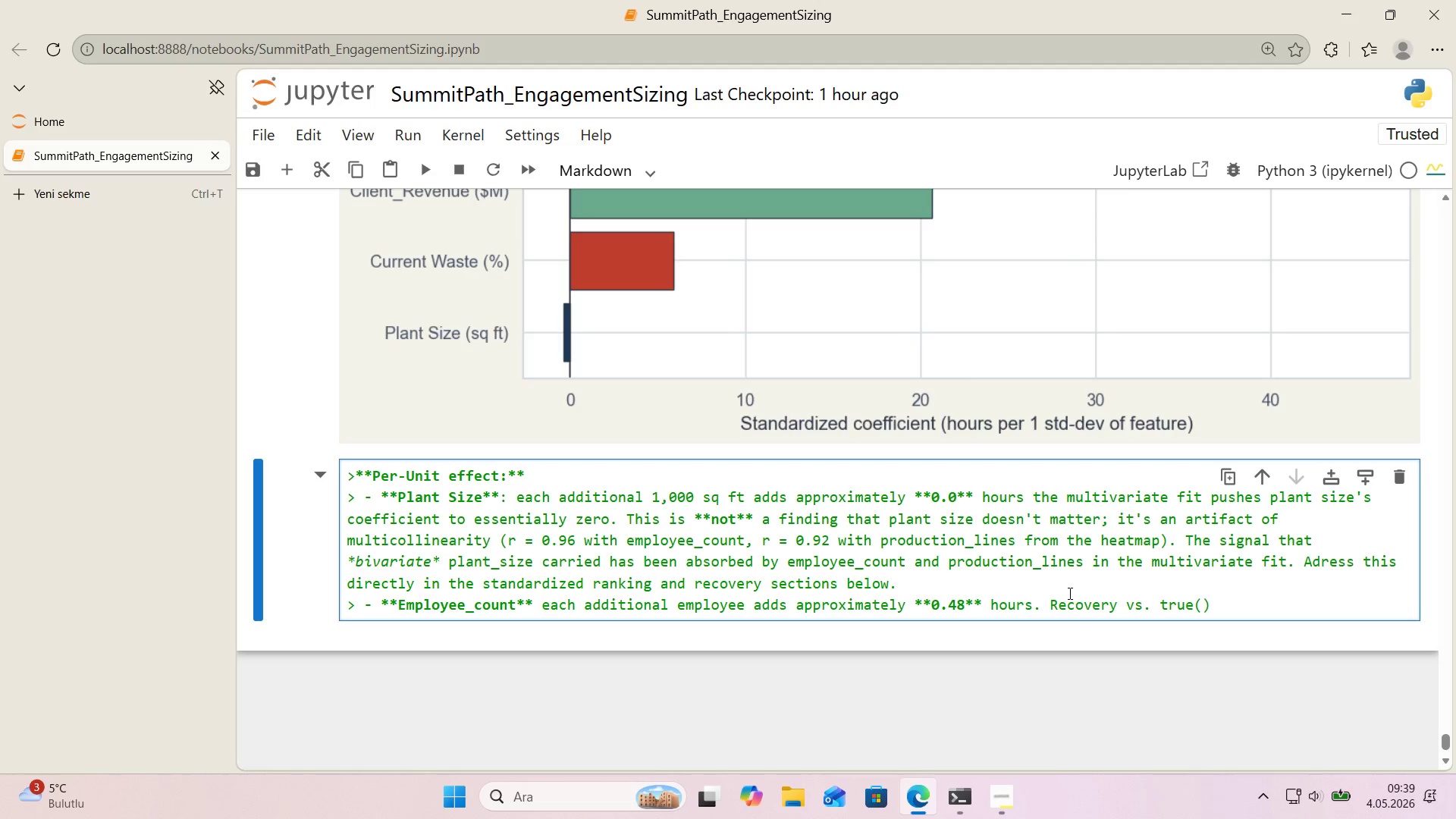 
type(0.38)
 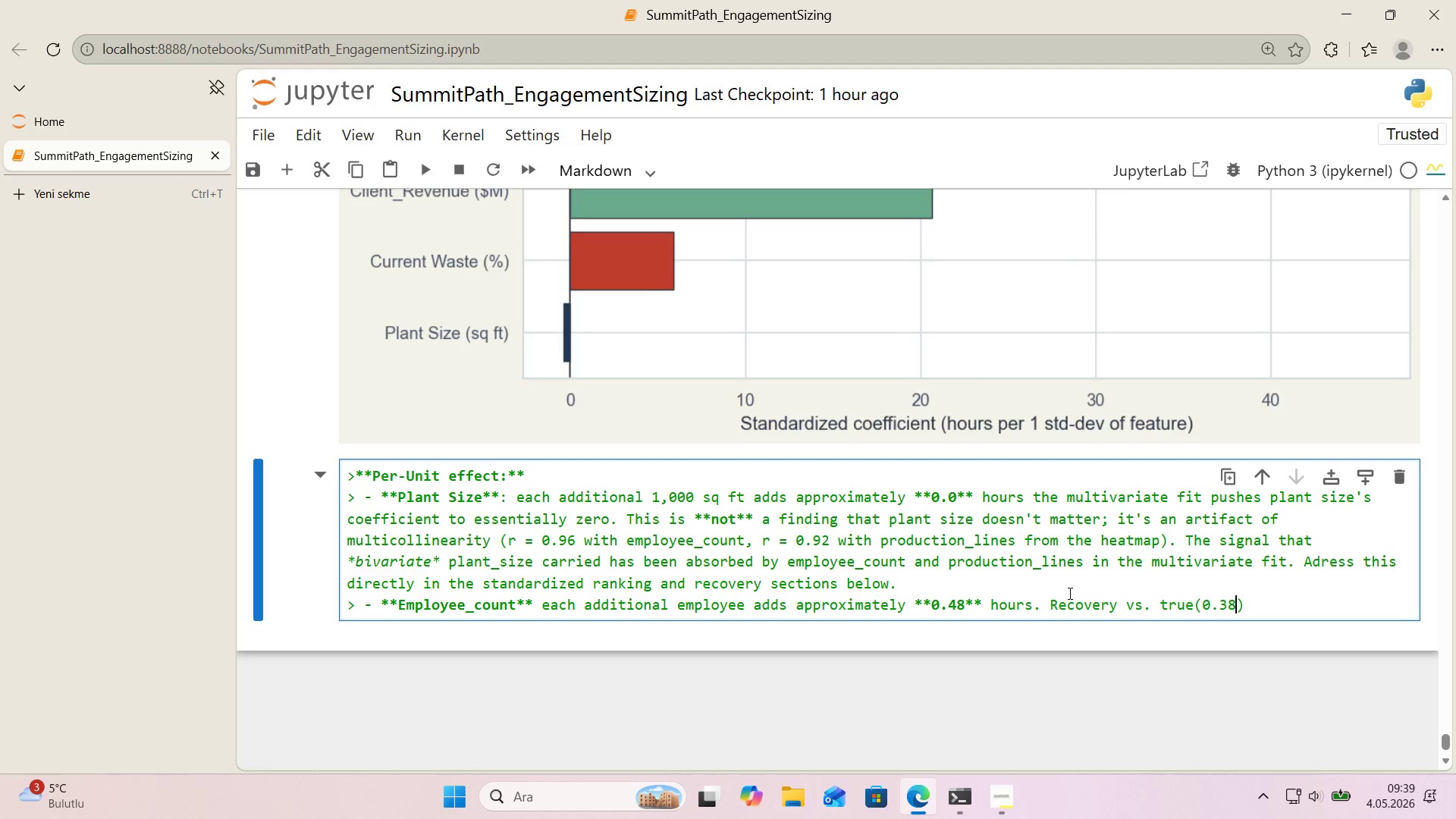 
scroll: coordinate [1055, 593], scroll_direction: up, amount: 6.0
 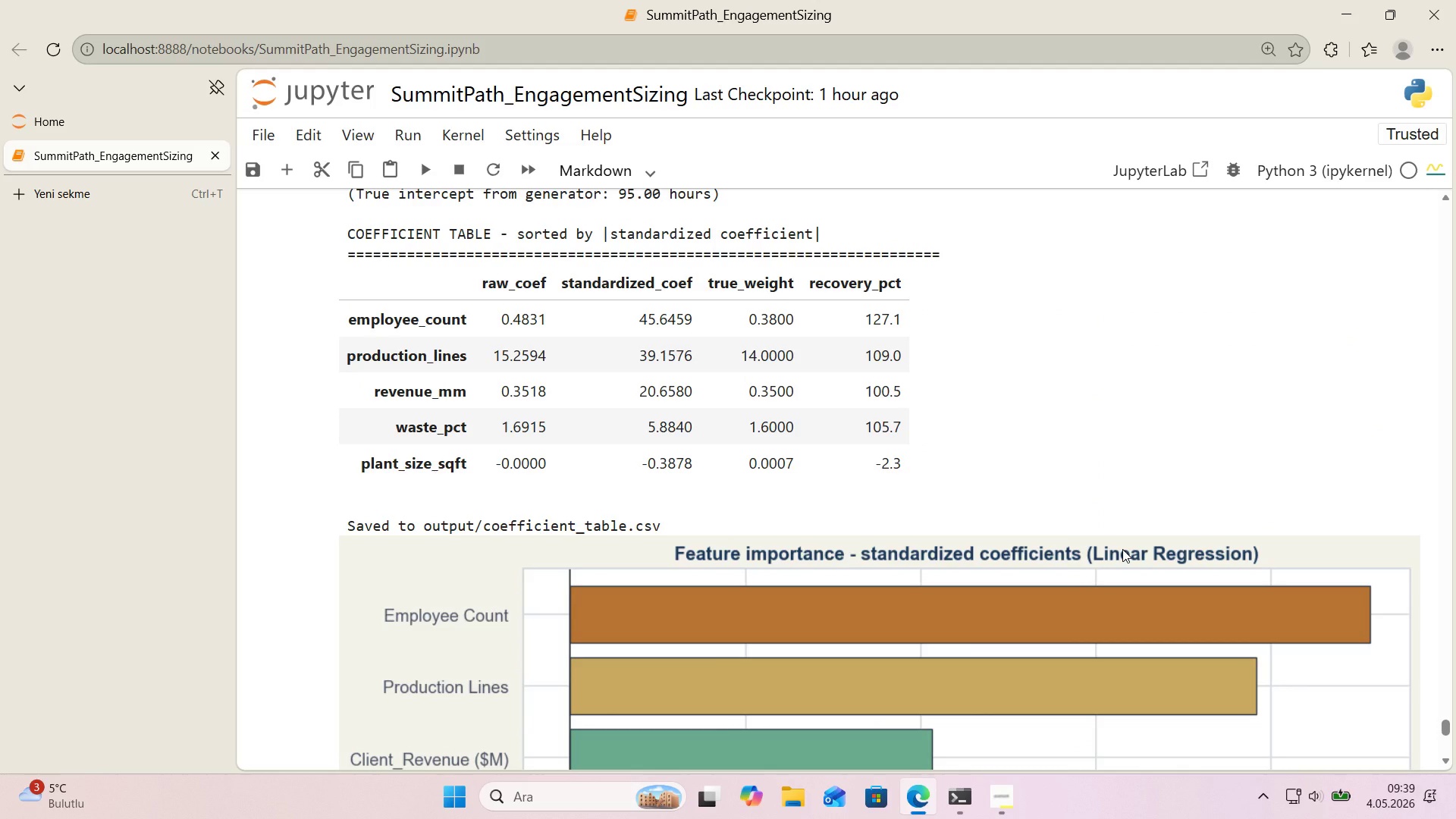 
scroll: coordinate [1140, 554], scroll_direction: down, amount: 5.0
 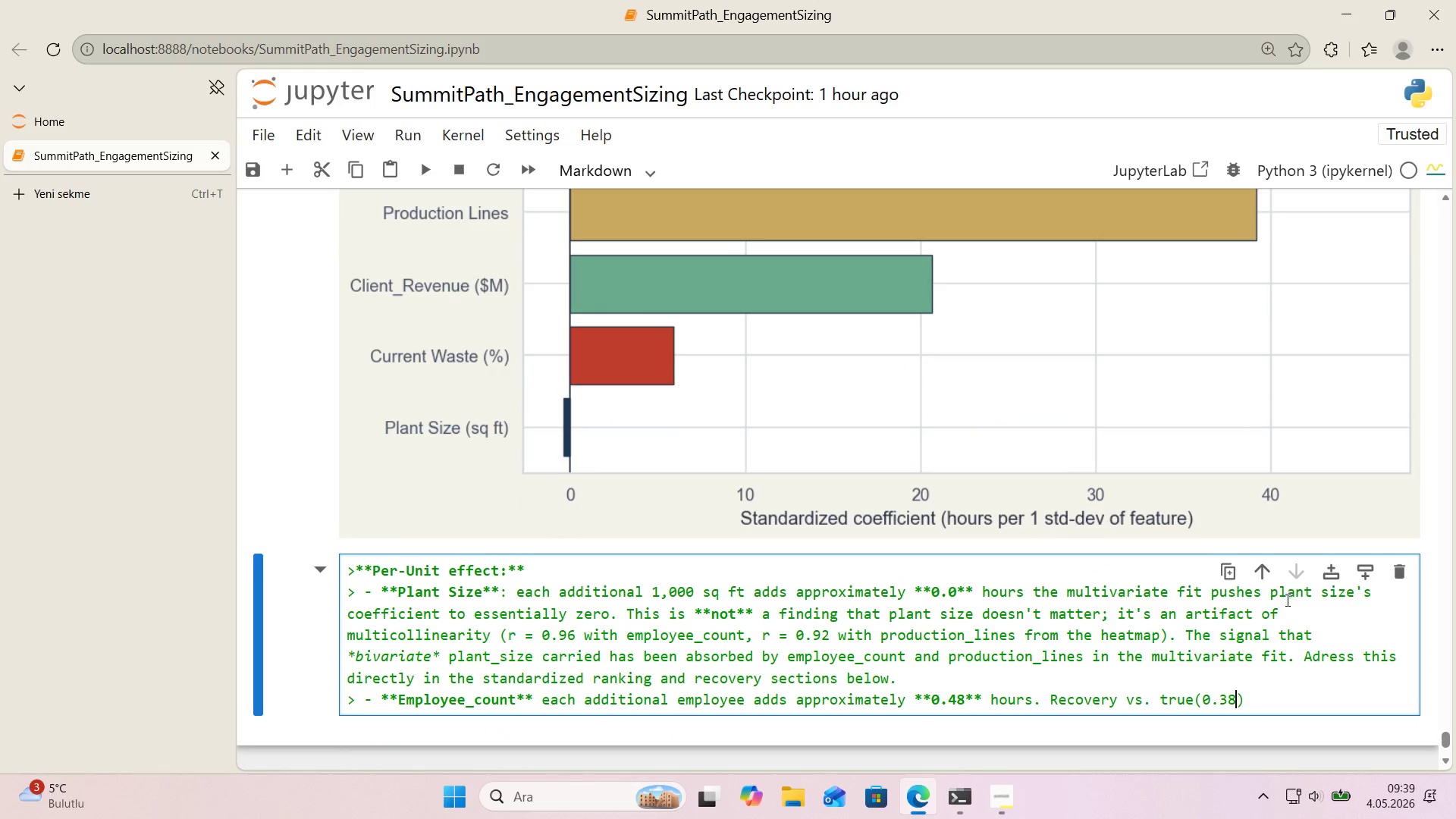 
scroll: coordinate [1286, 600], scroll_direction: up, amount: 5.0
 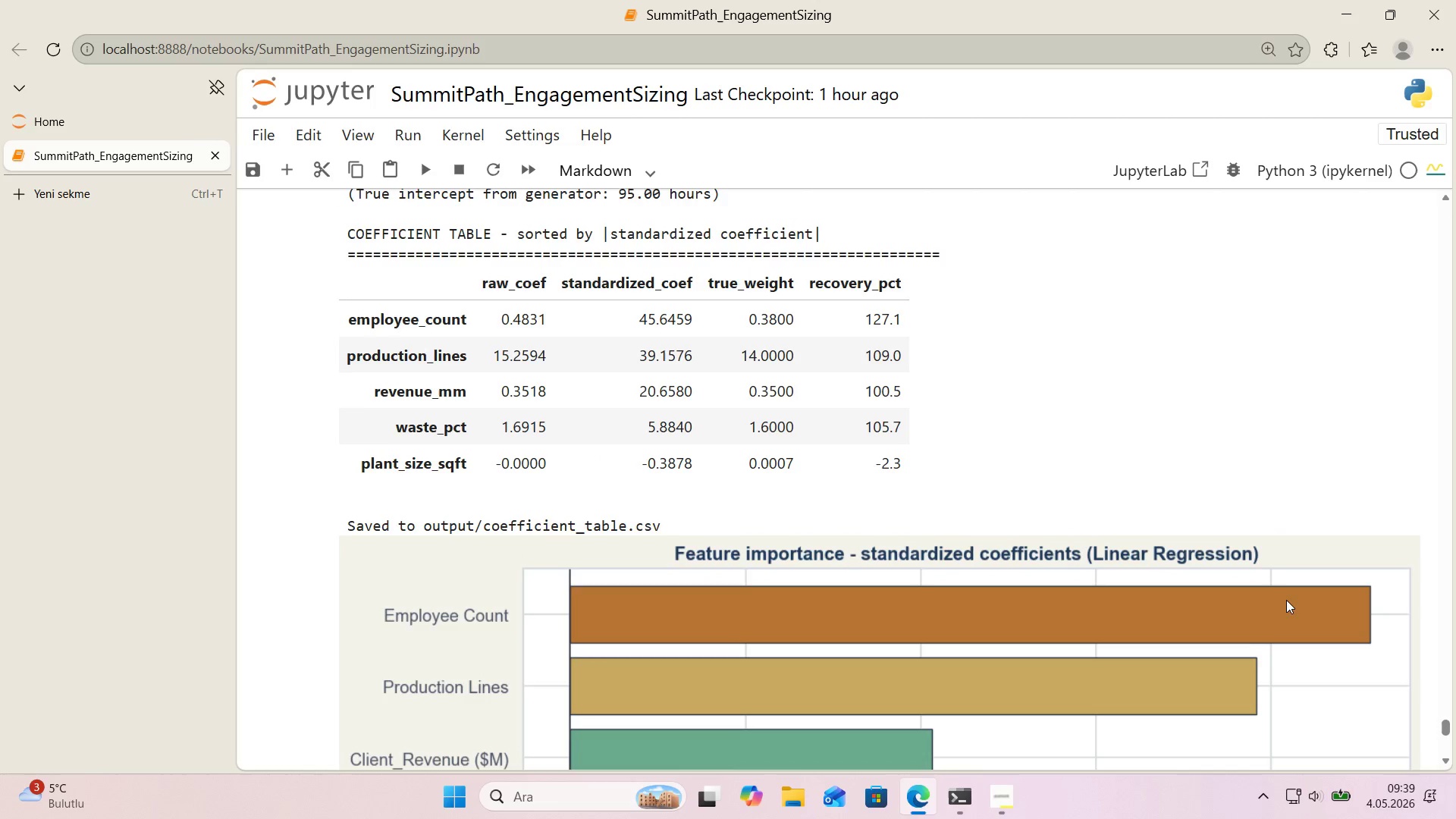 
scroll: coordinate [1286, 601], scroll_direction: down, amount: 8.0
 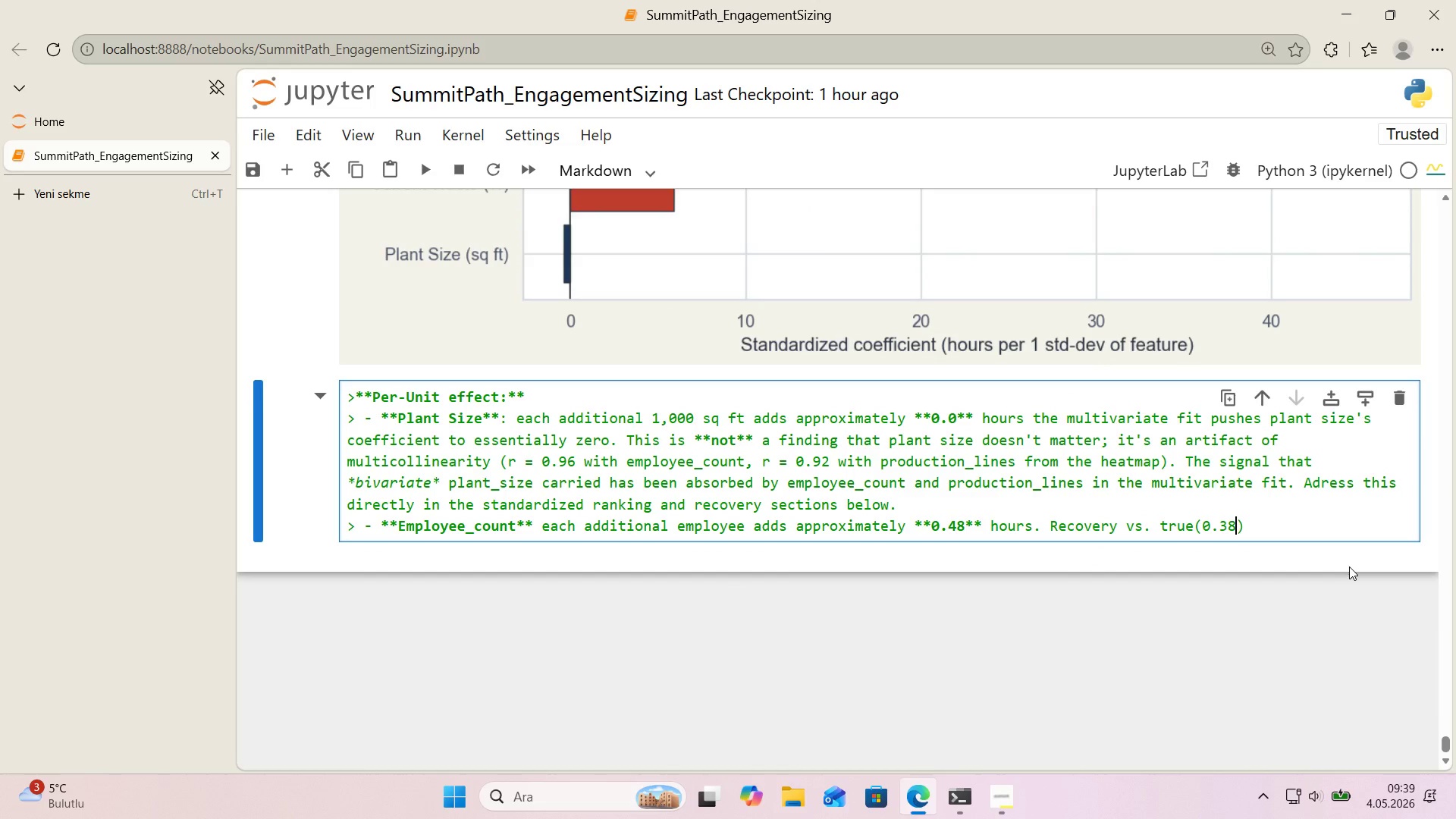 
wait(5.29)
 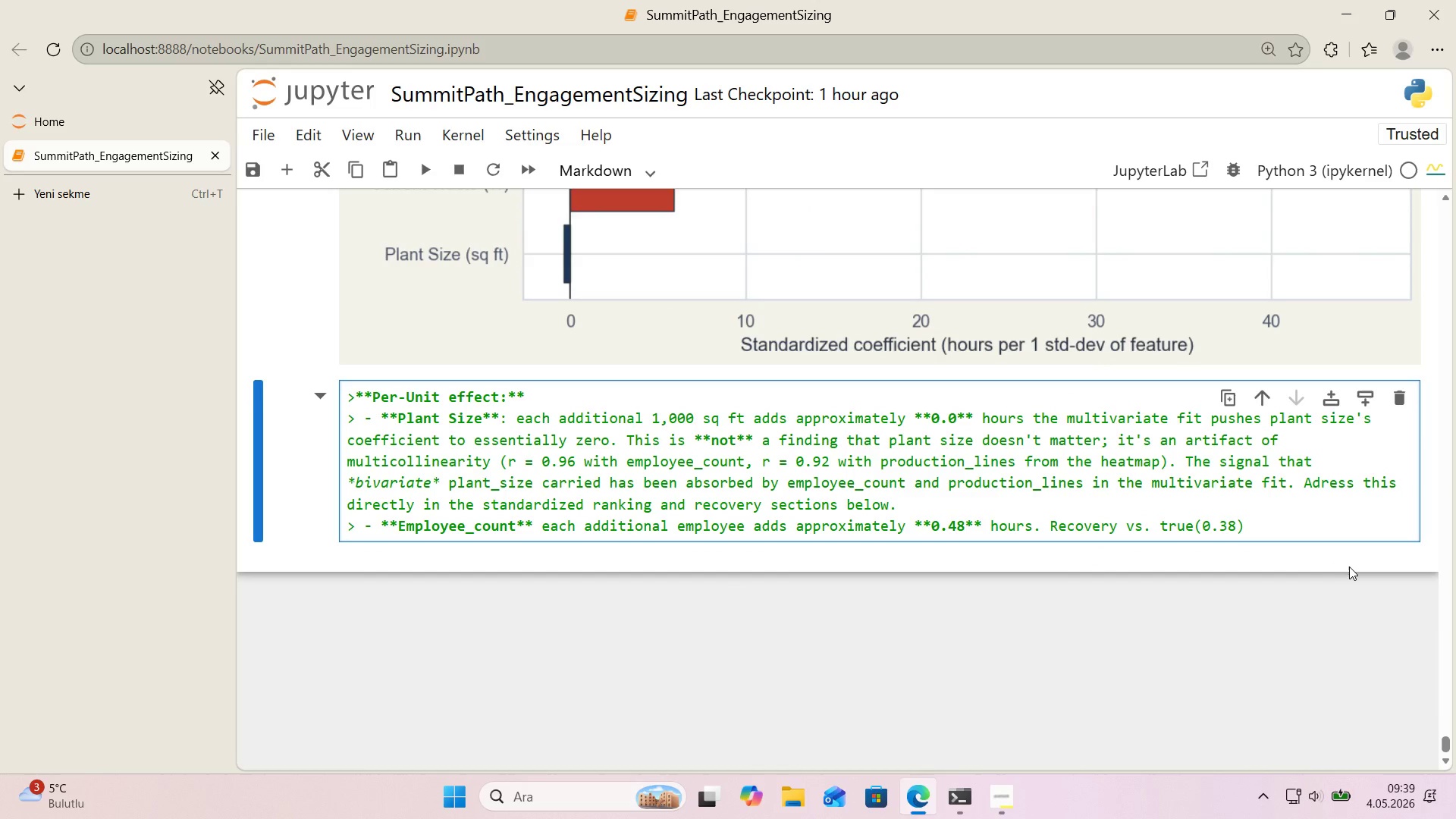 
key(ArrowRight)
 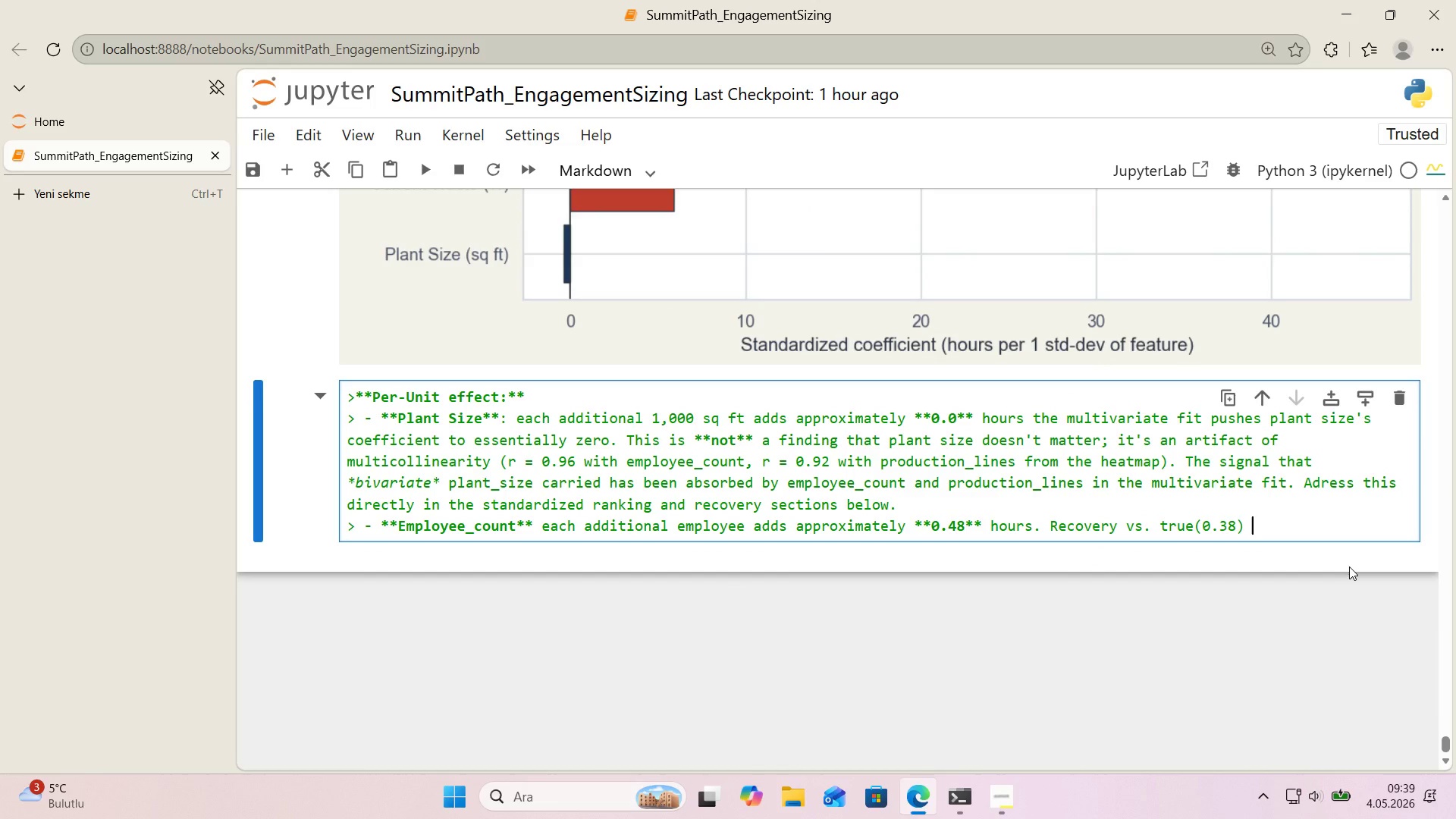 
type( 's %127**)
 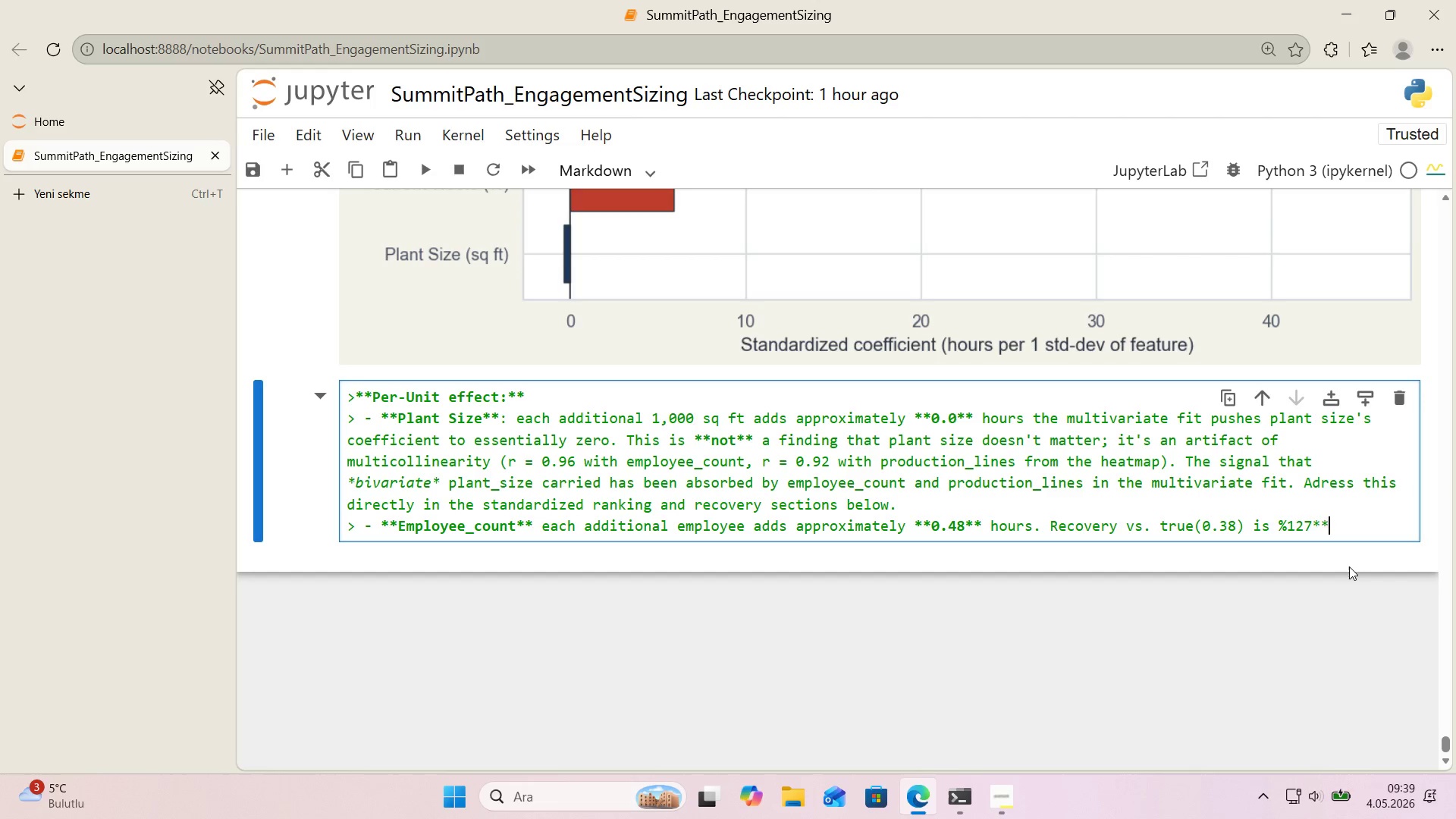 
key(ArrowLeft)
 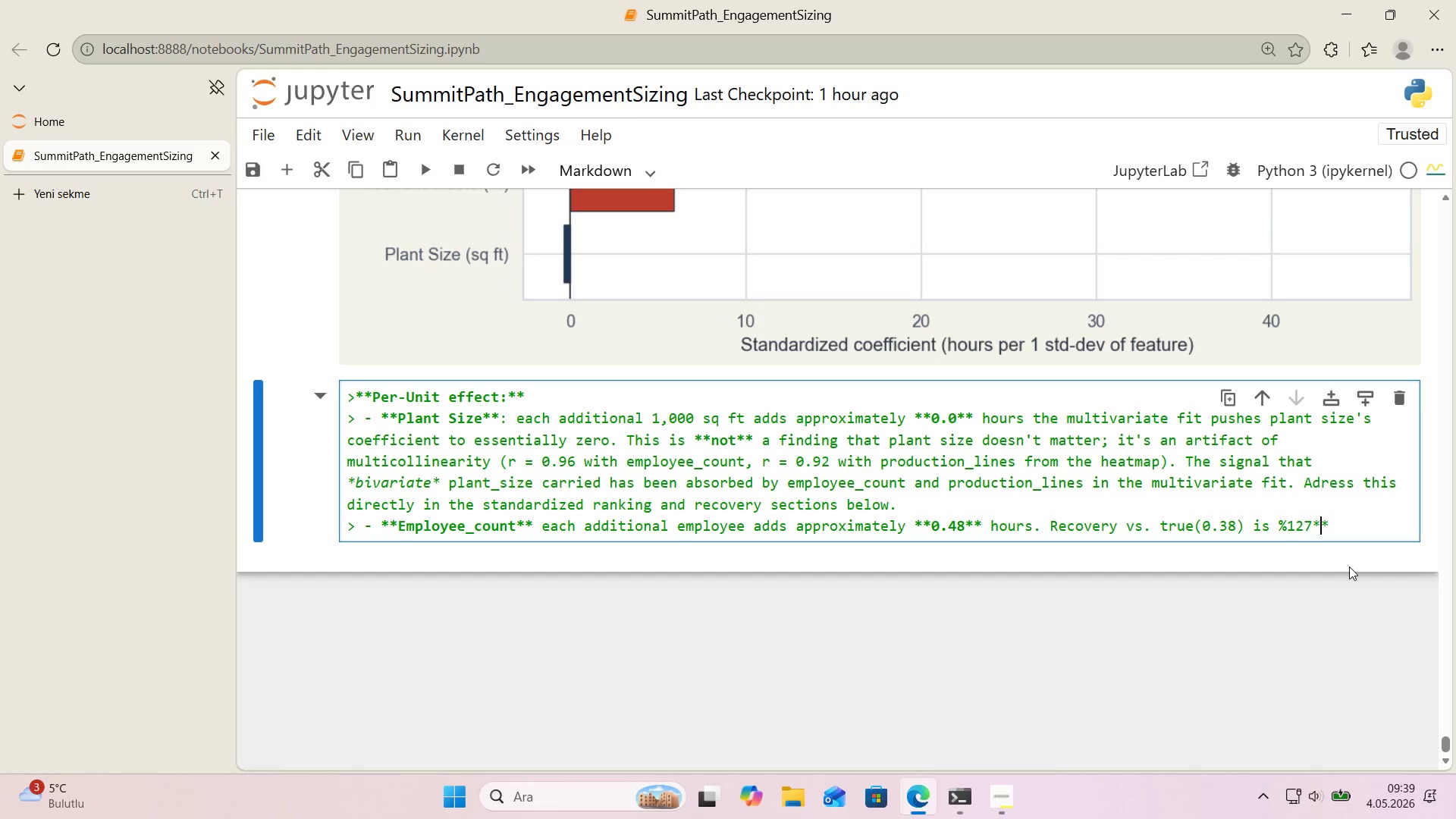 
key(ArrowLeft)
 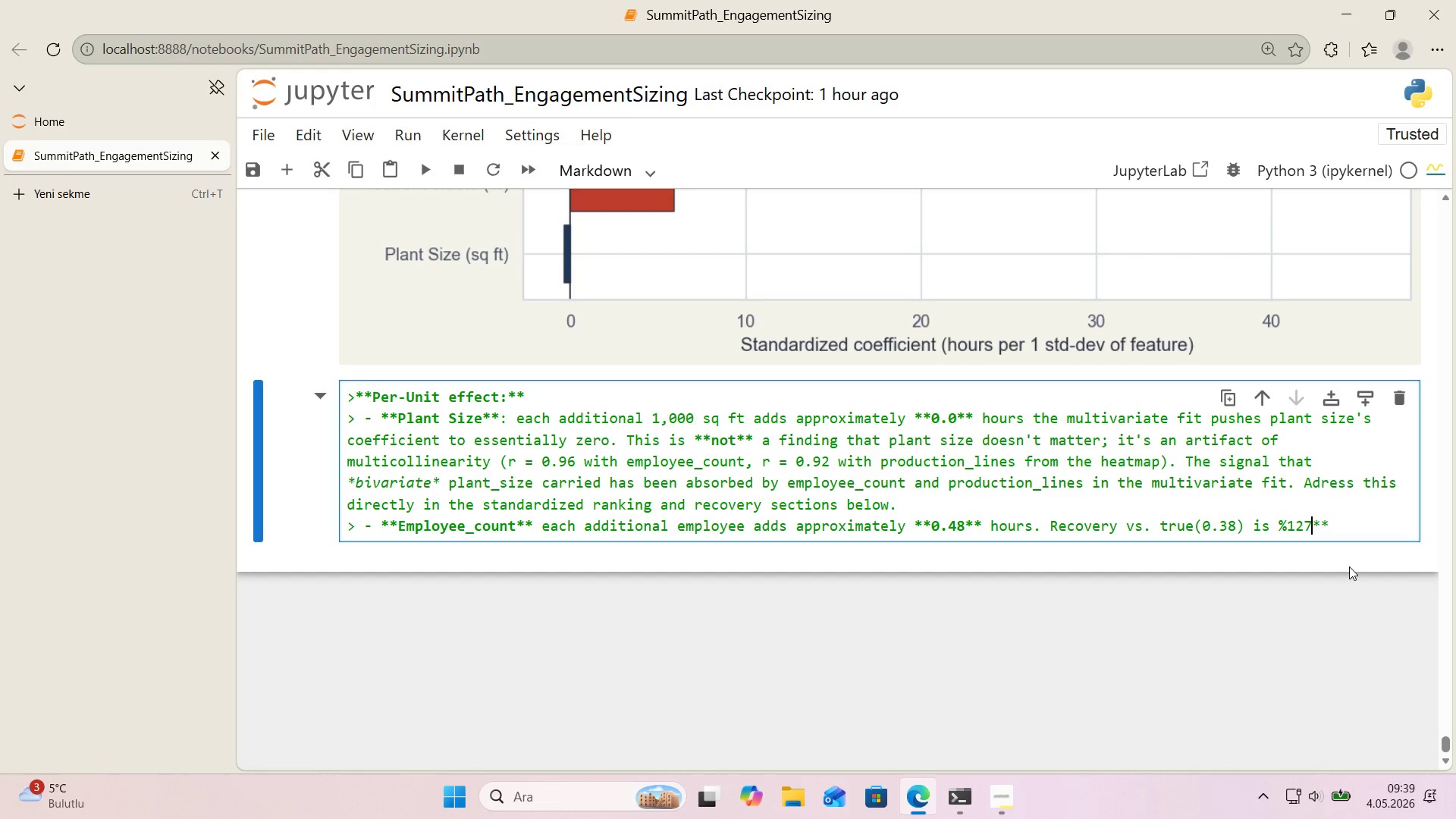 
key(ArrowLeft)
 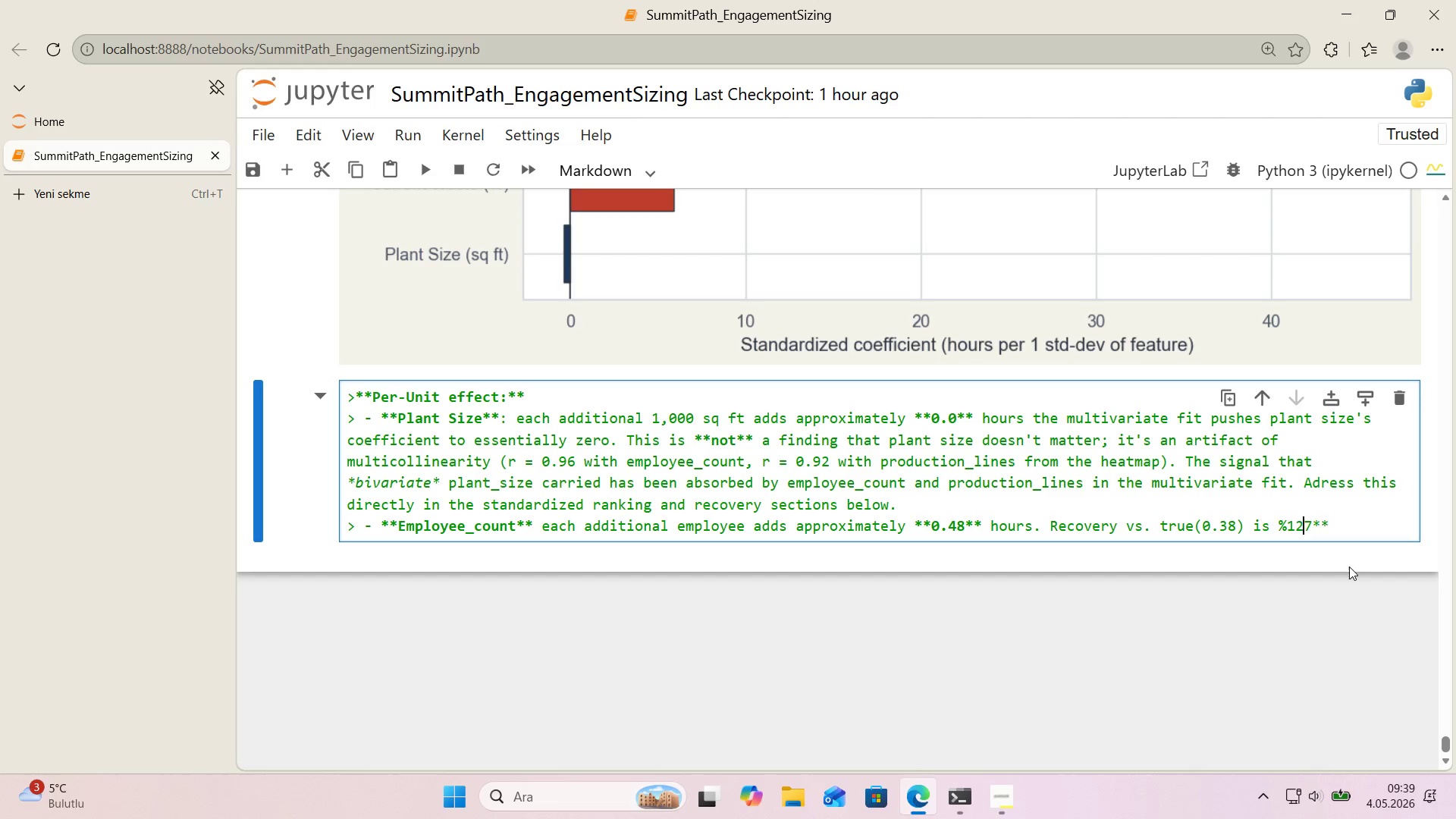 
key(ArrowLeft)
 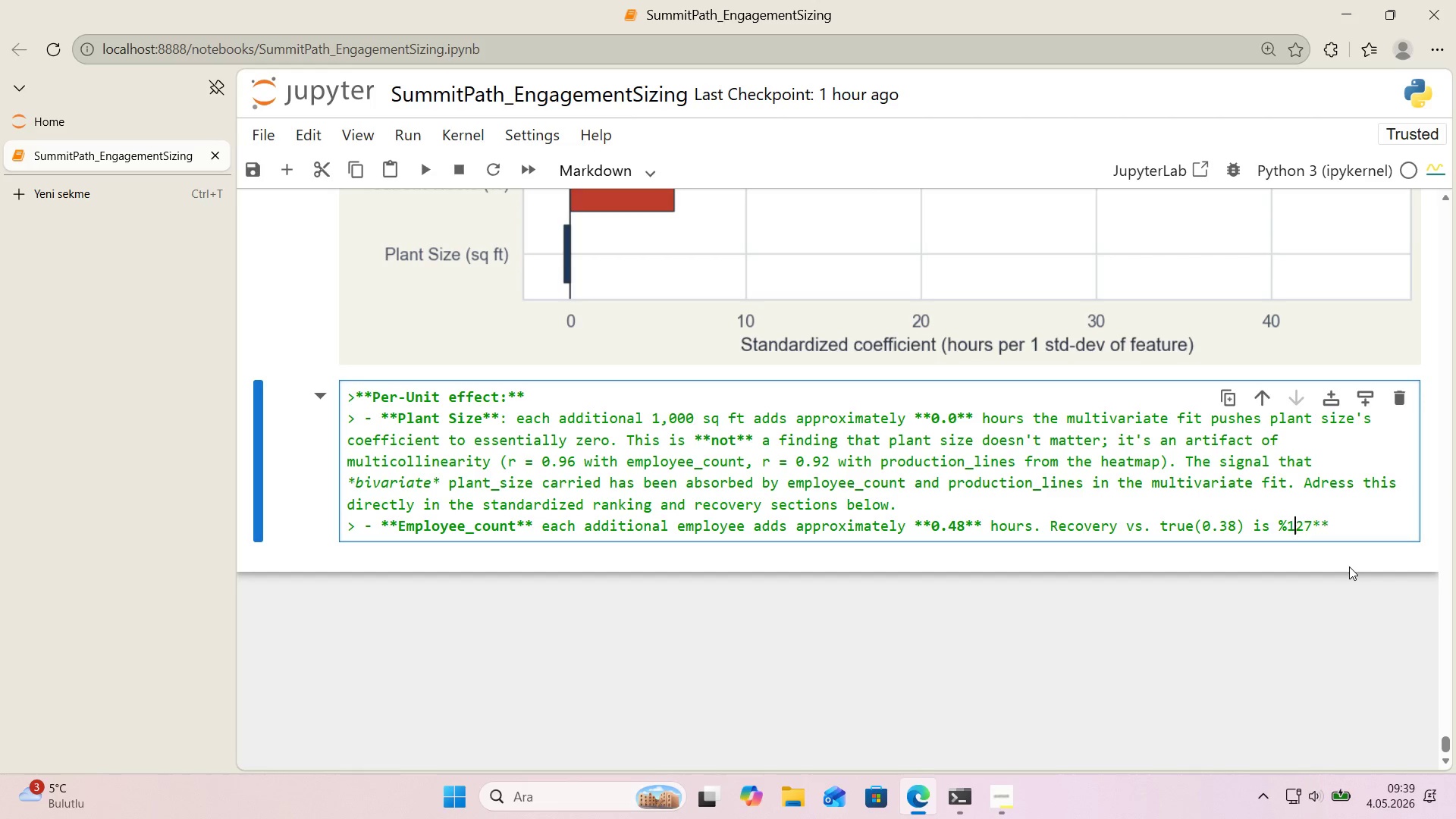 
key(ArrowLeft)
 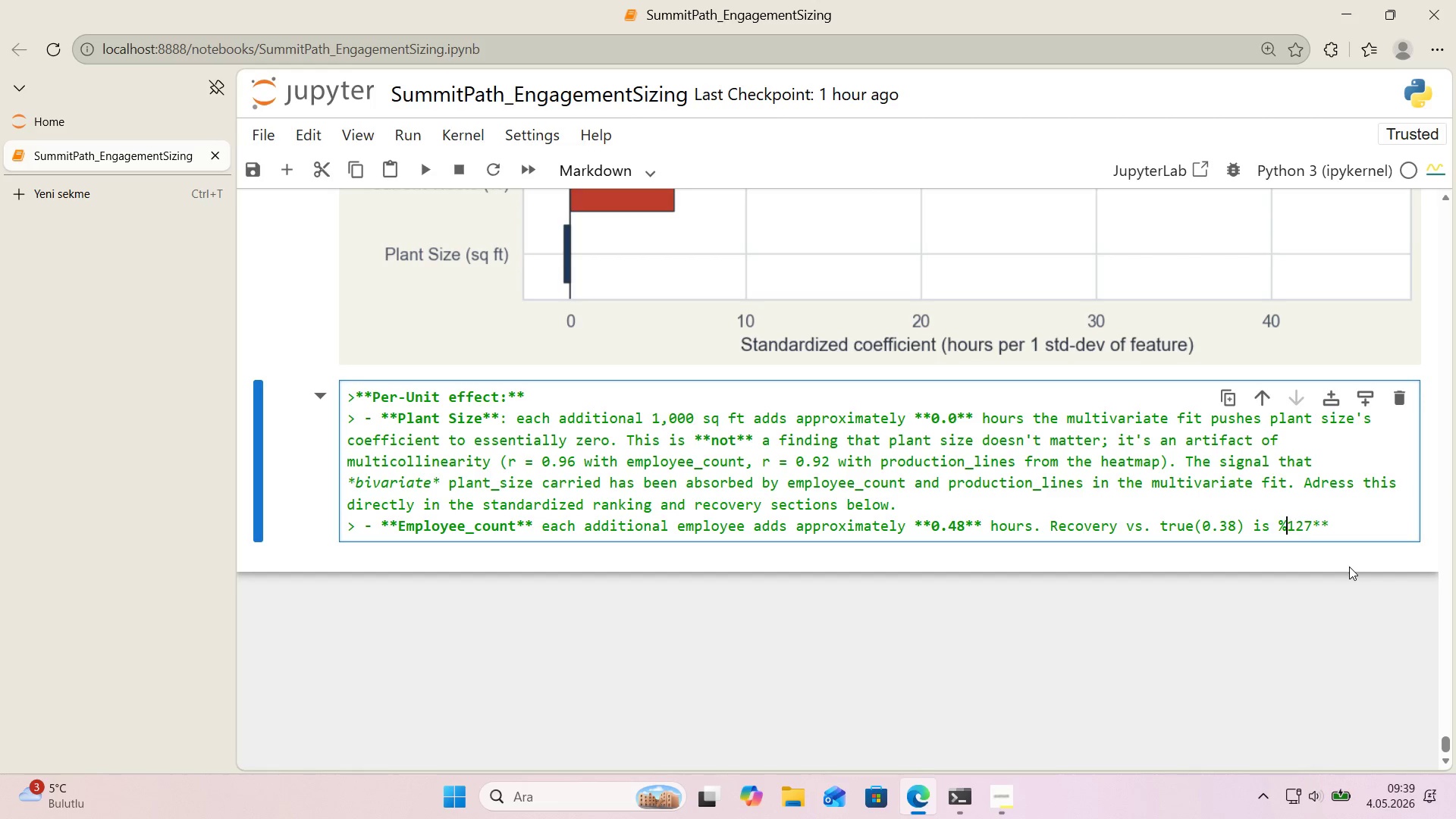 
key(ArrowLeft)
 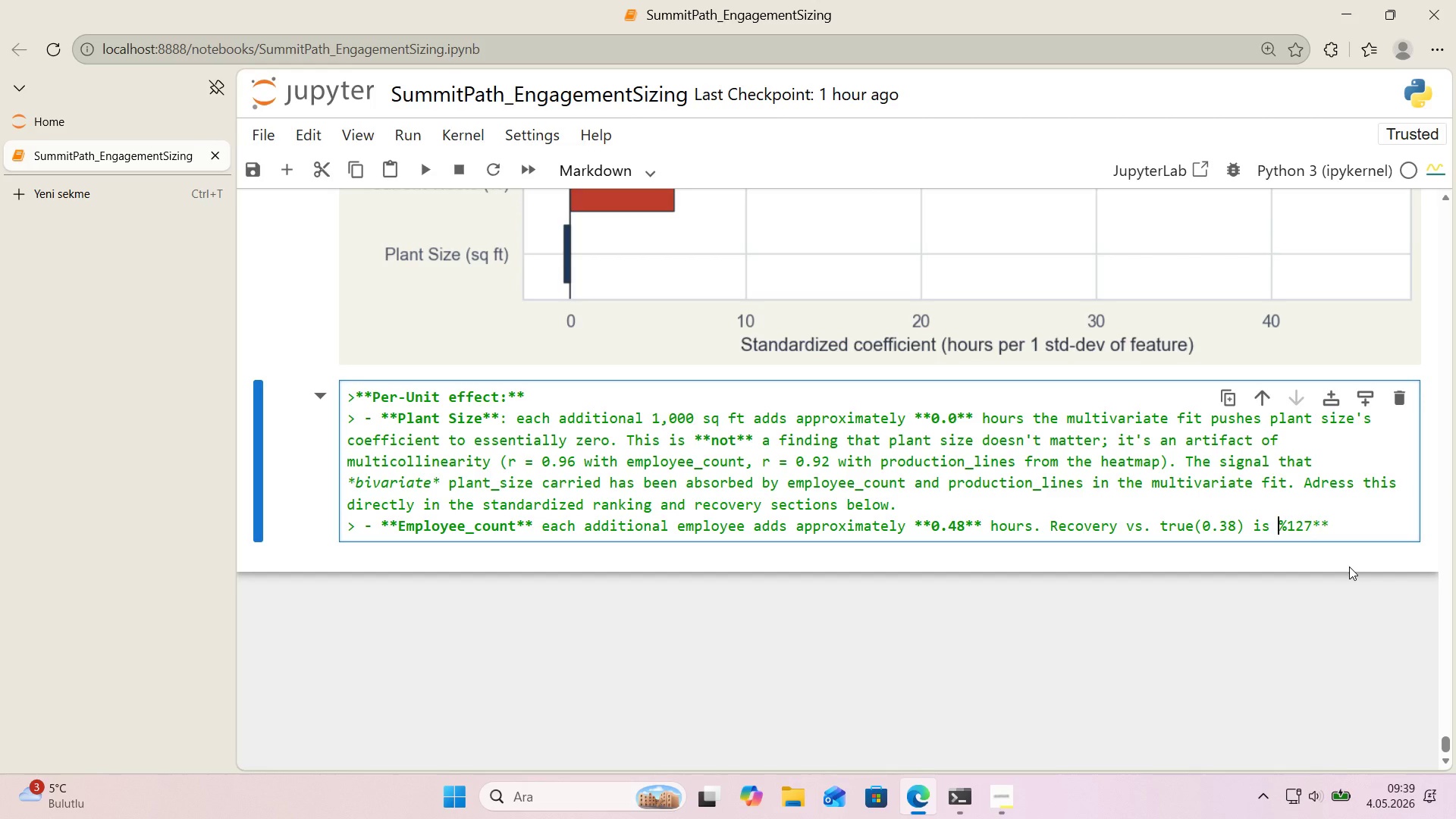 
key(NumpadMultiply)
 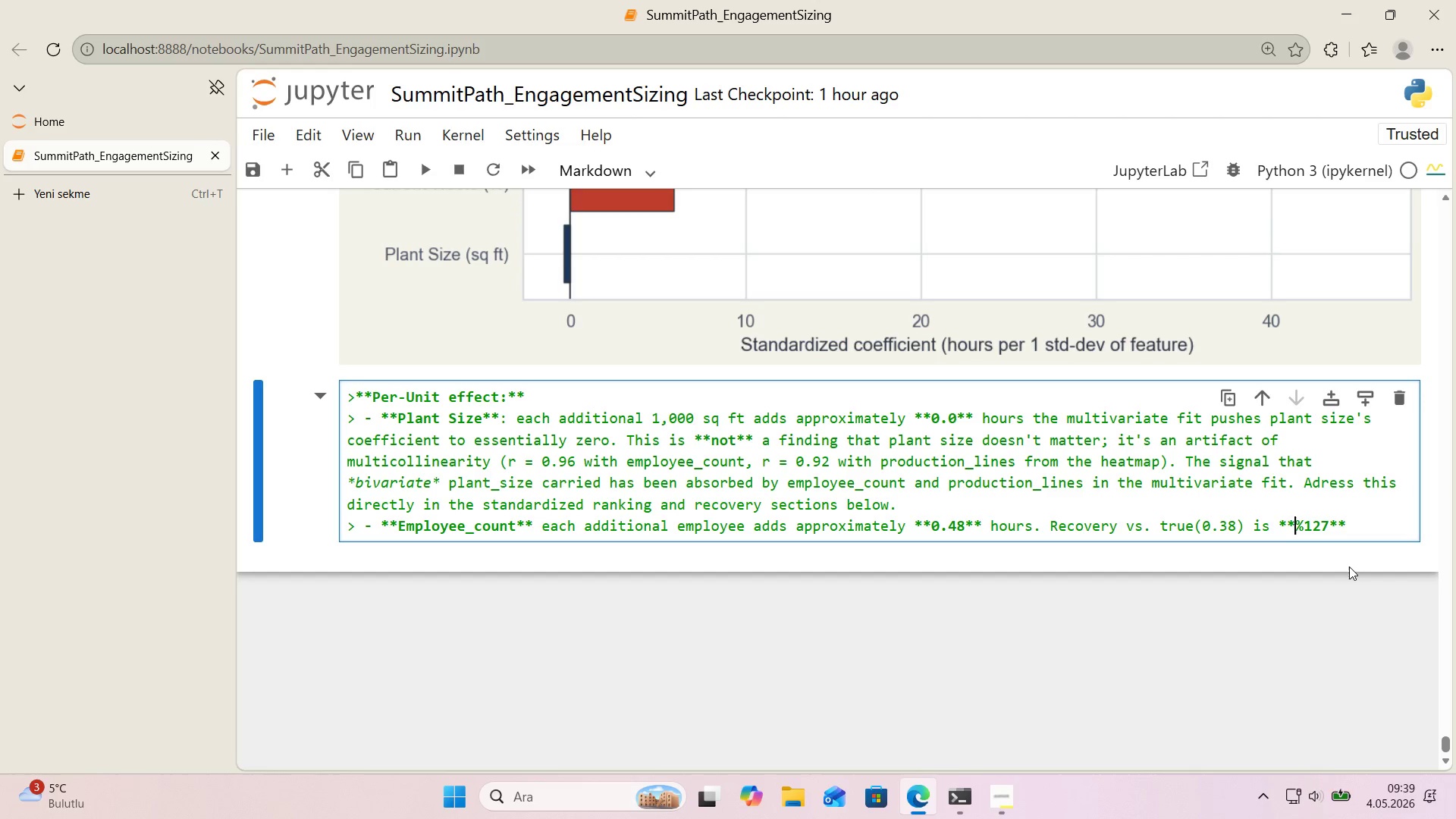 
key(NumpadMultiply)
 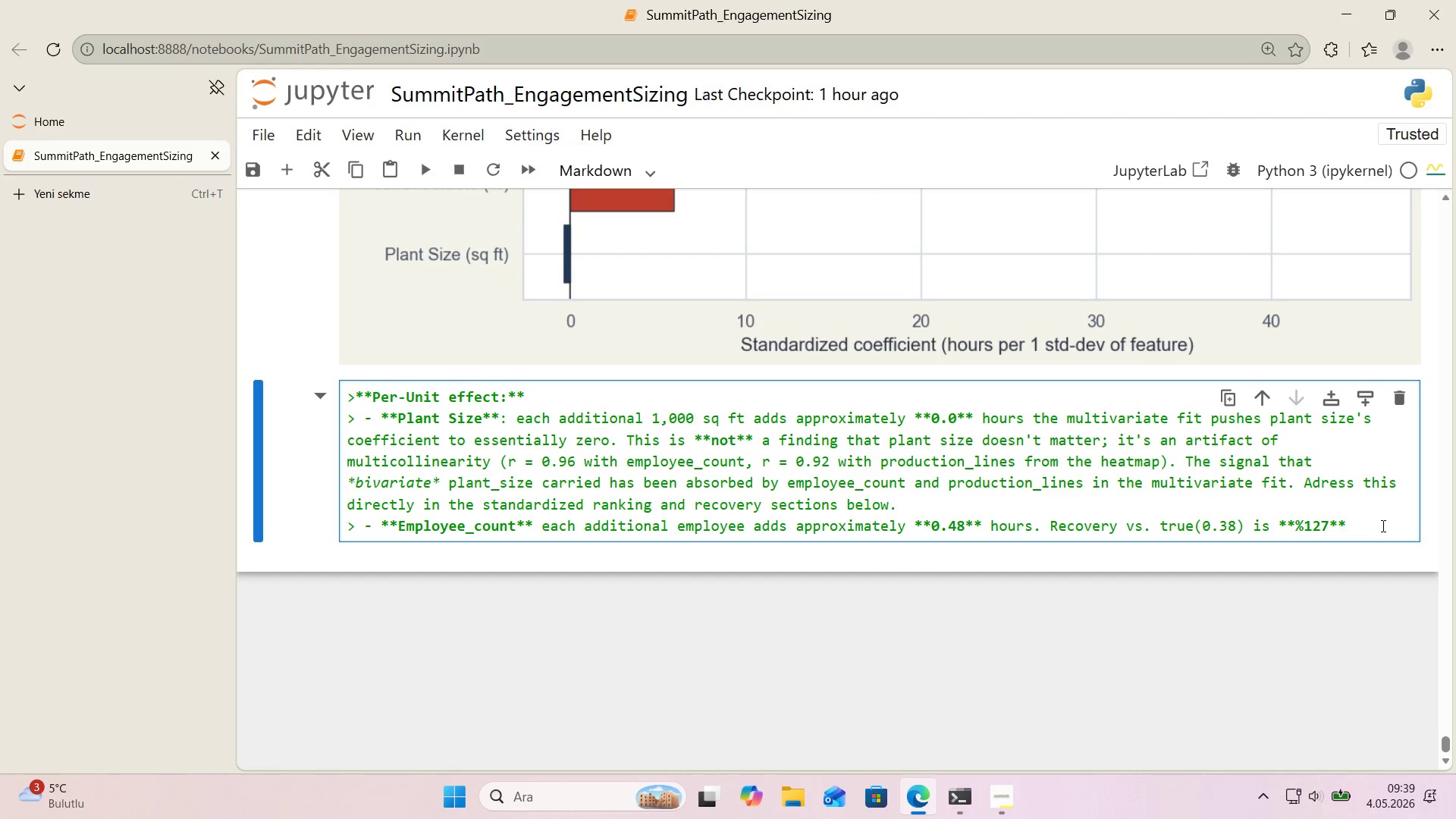 
left_click([1376, 525])
 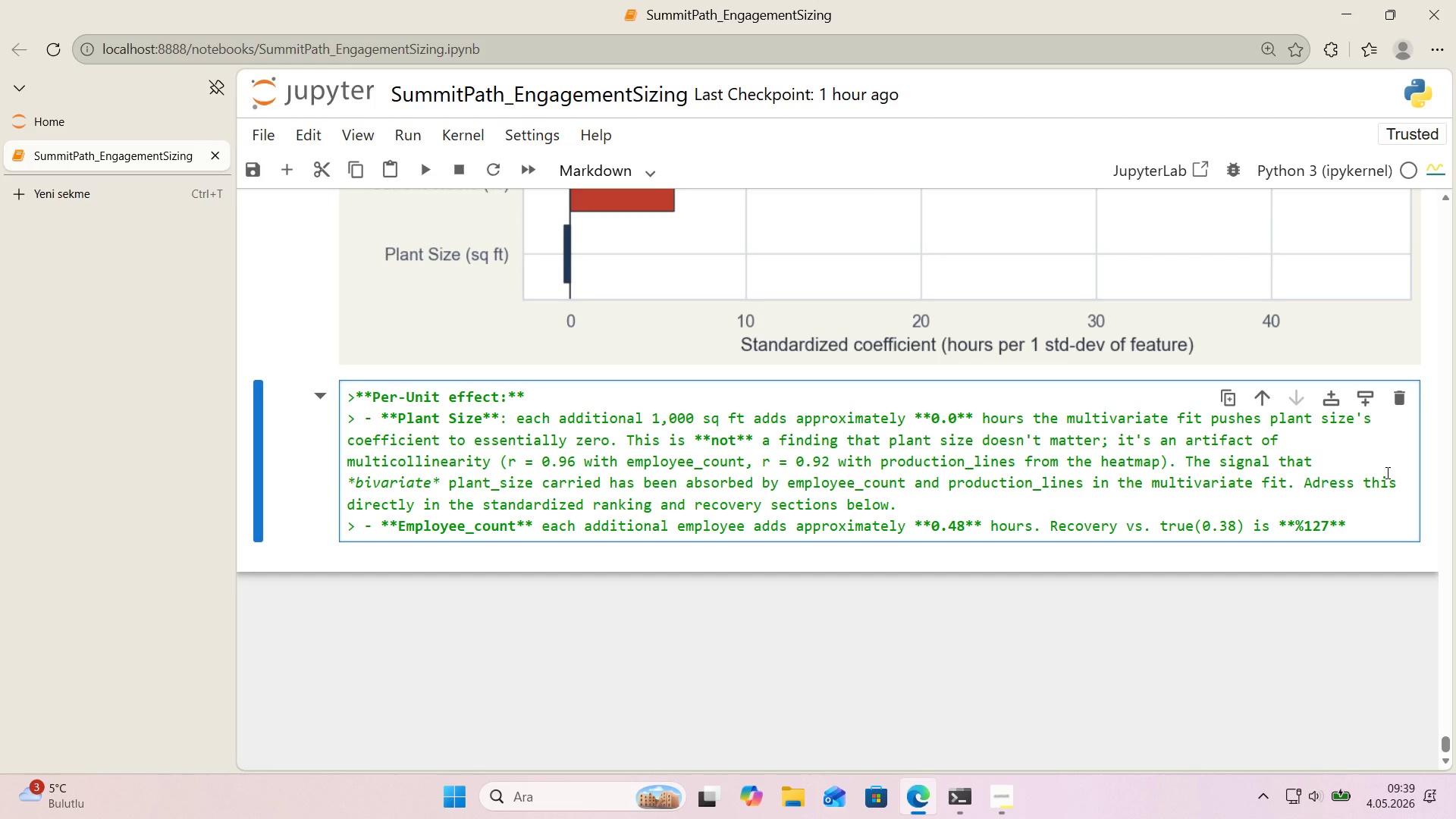 
type( mean'ng)
 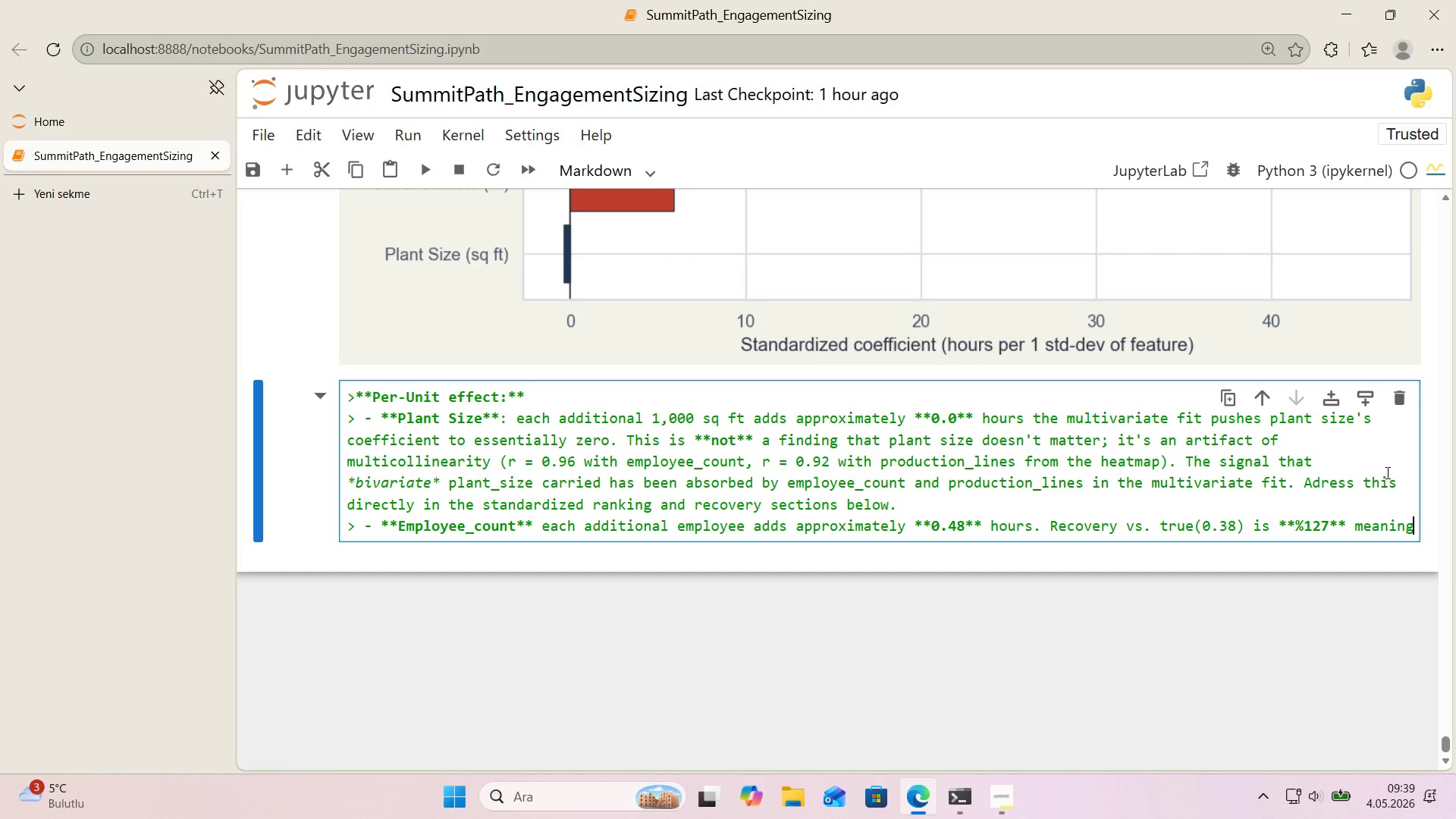 
type(fully above the true per-un't effect, because employee_count 's absorn)
key(Backspace)
type(b'ng some of plant_s'ze@s s'gnal.)
 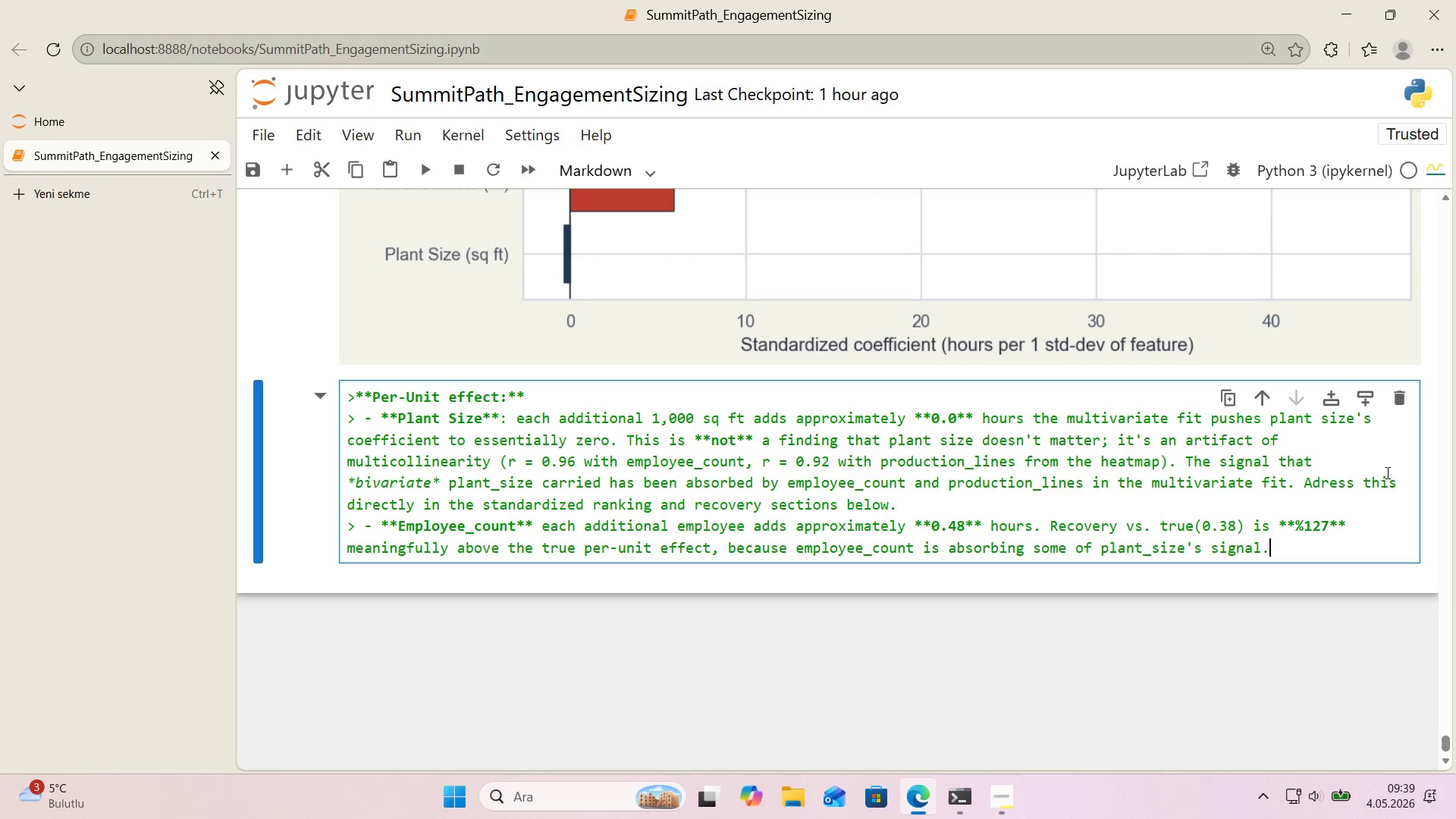 
key(Enter)
 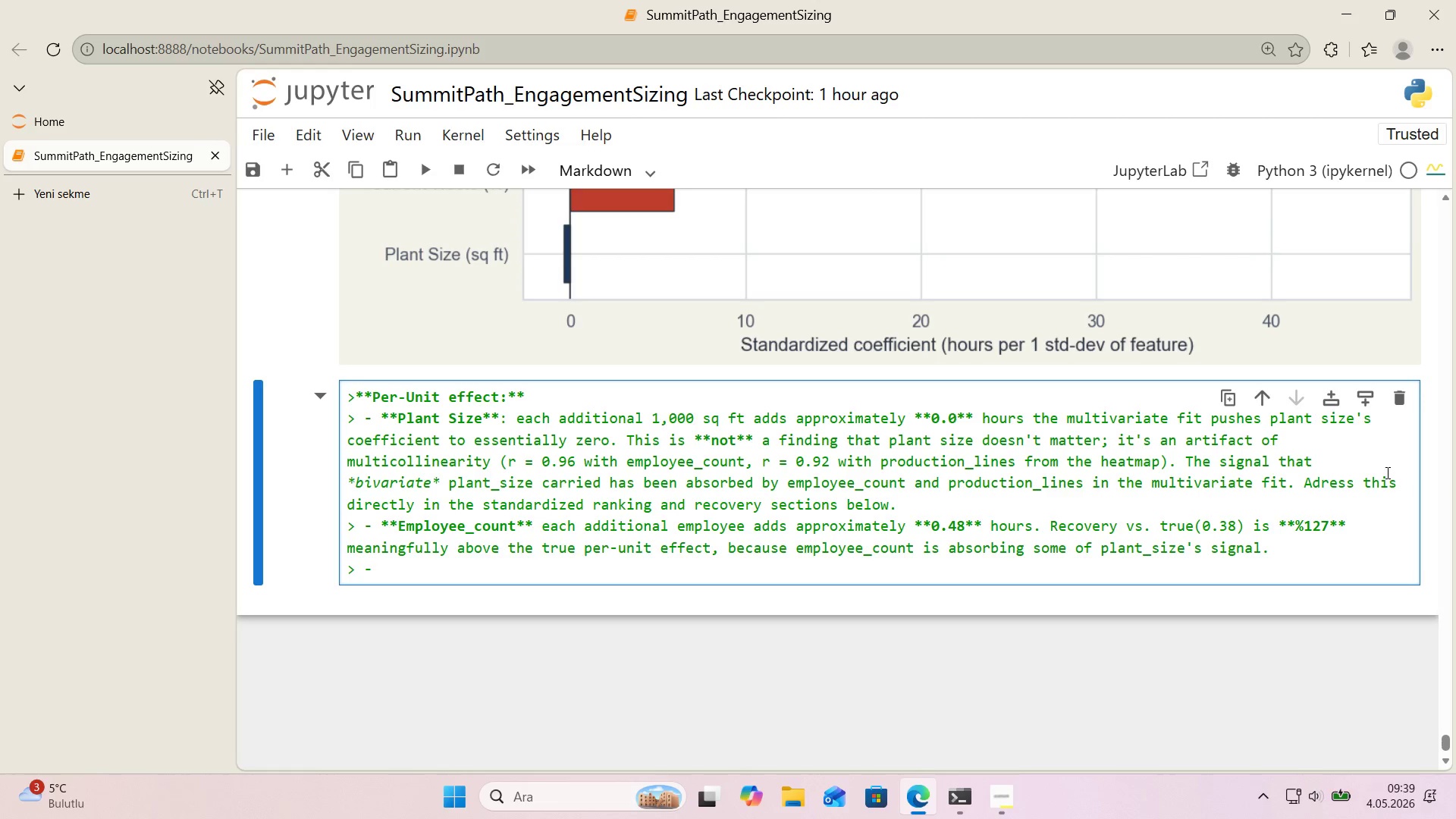 
type(**Product'on L'nes>)
key(Backspace)
type(**> each add't'onal product'on l'ne adds pro)
key(Backspace)
key(Backspace)
key(Backspace)
type(approx'mately **15.3** hours. Recovery vs true *()
 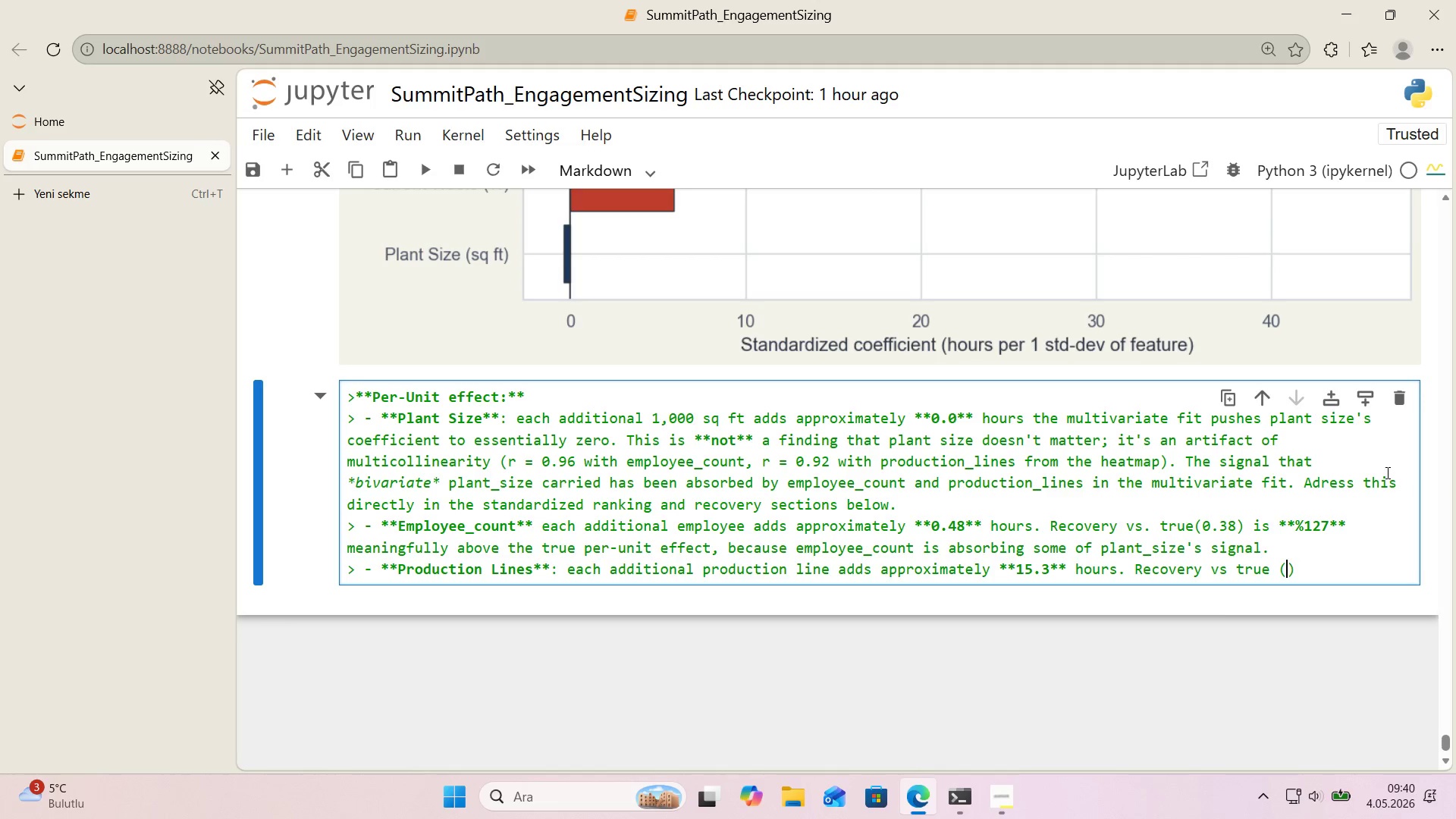 
 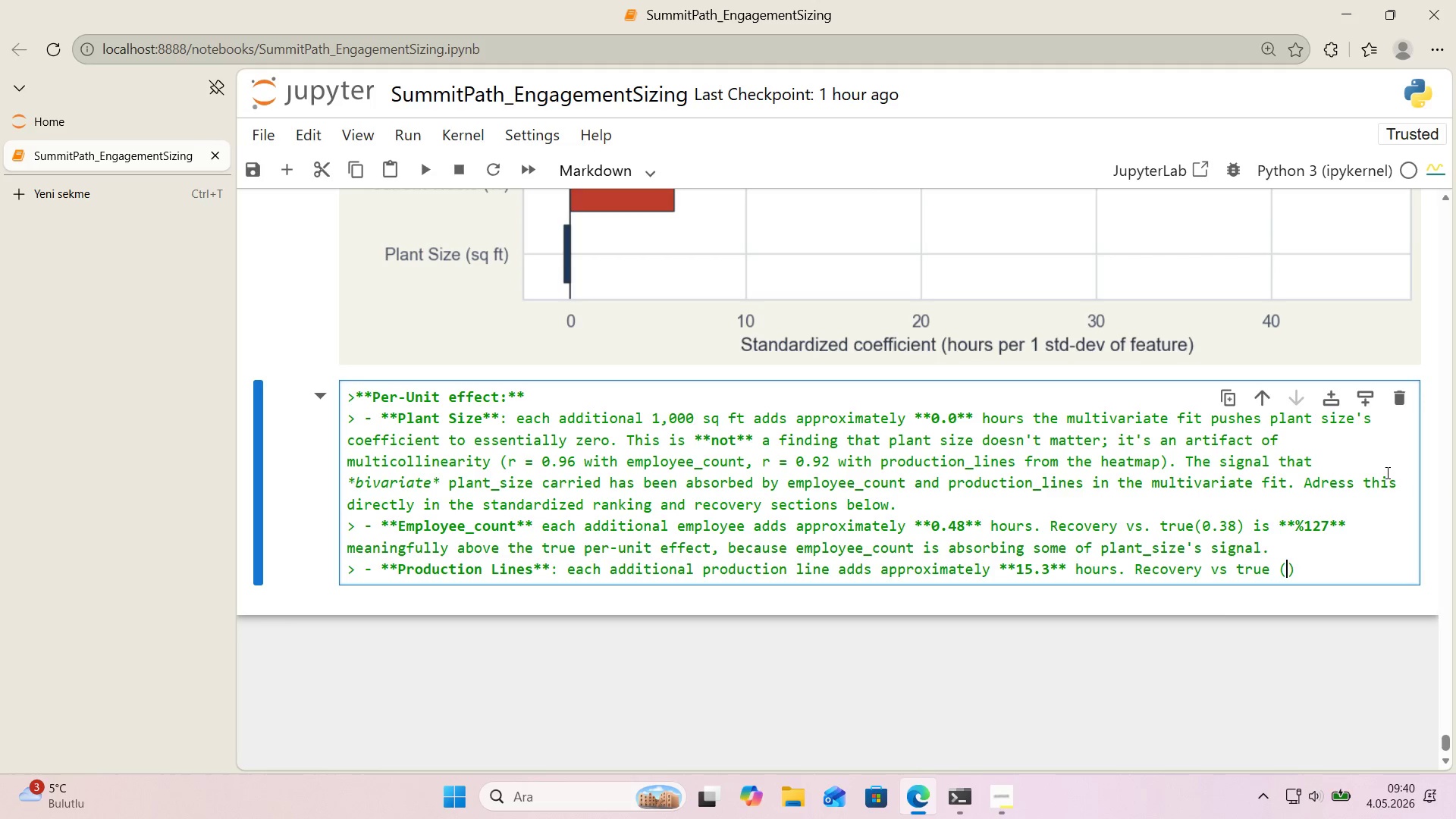 
key(ArrowLeft)
 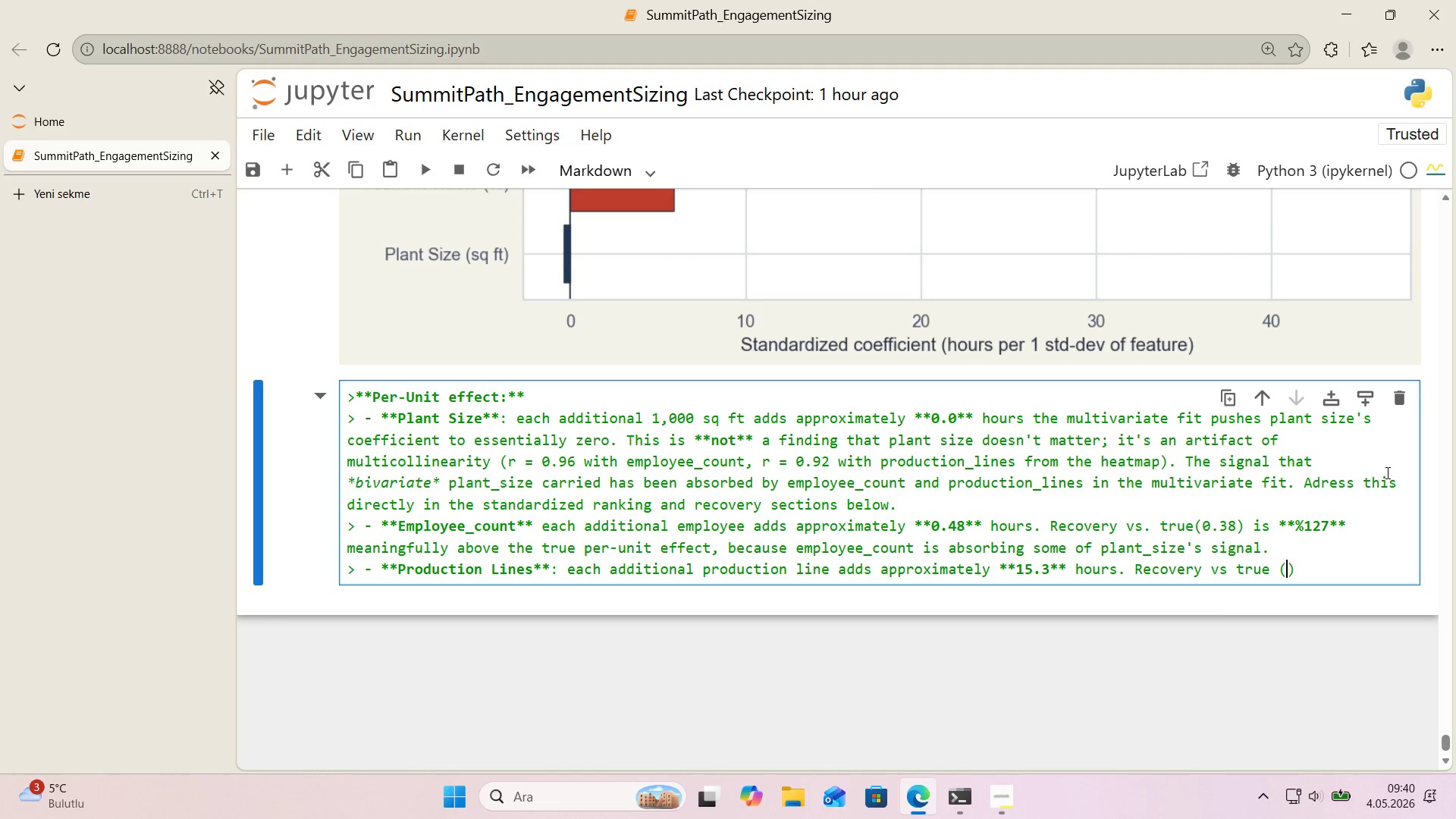 
key(1)
 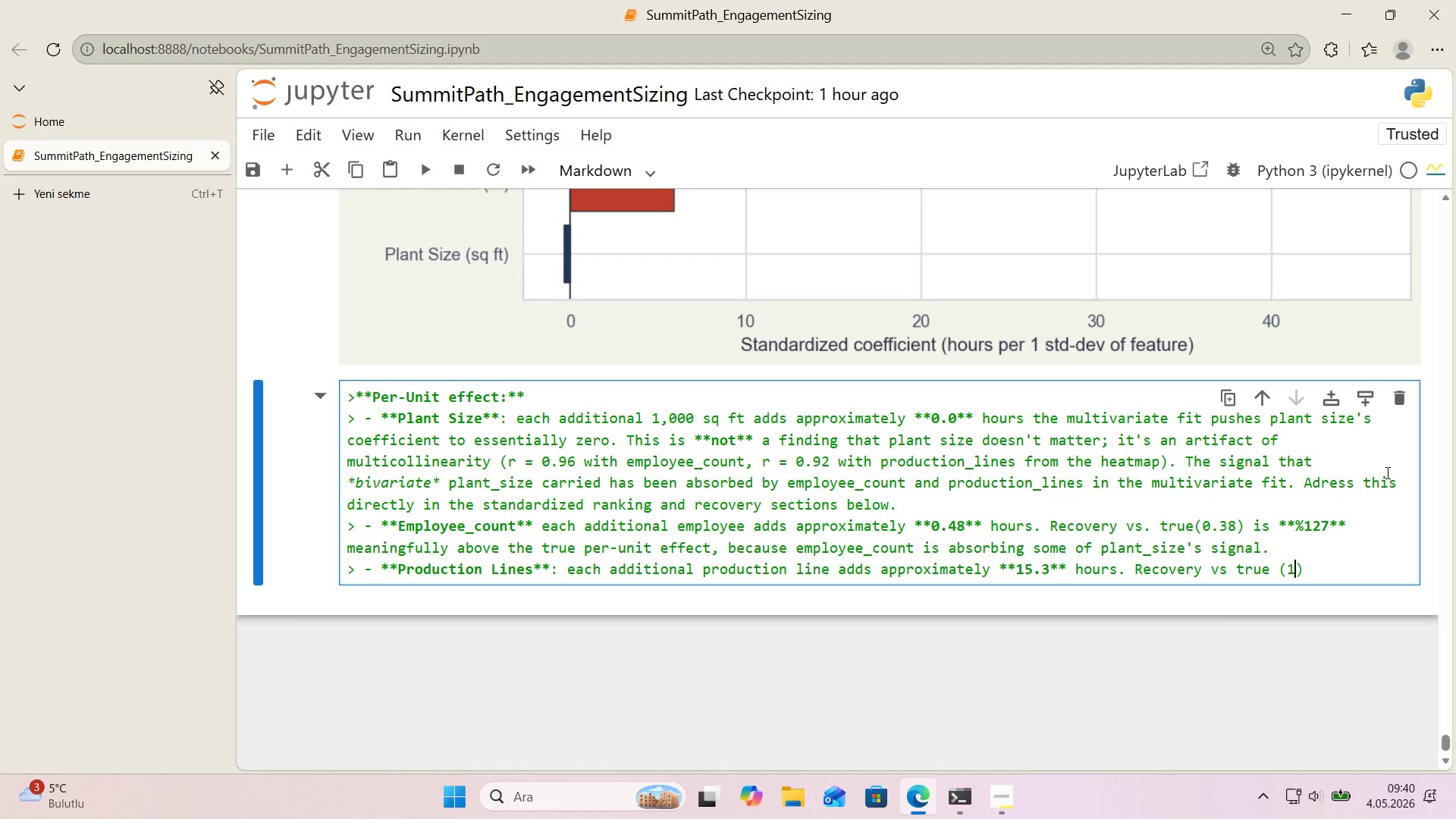 
key(Period)
 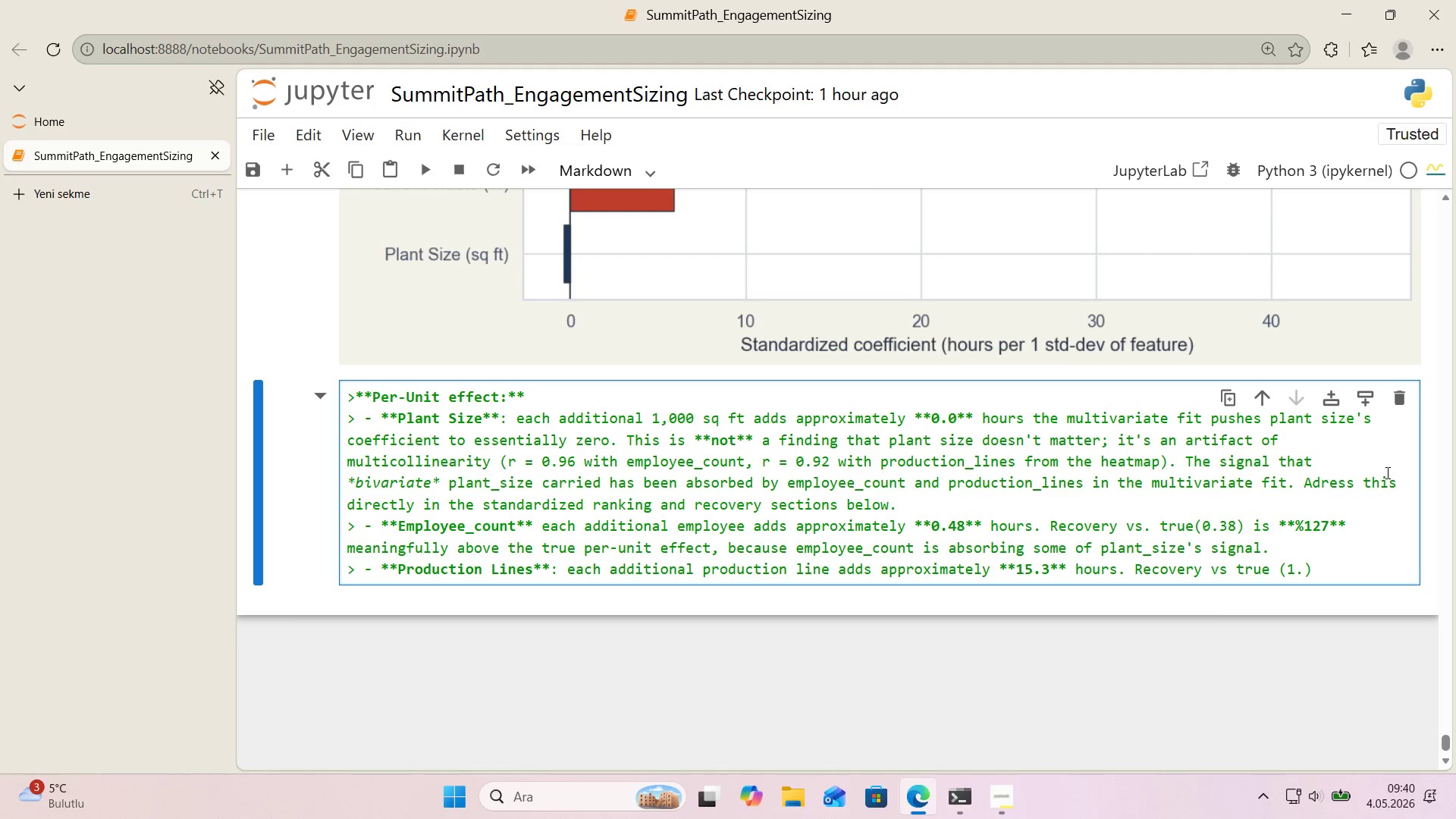 
key(6)
 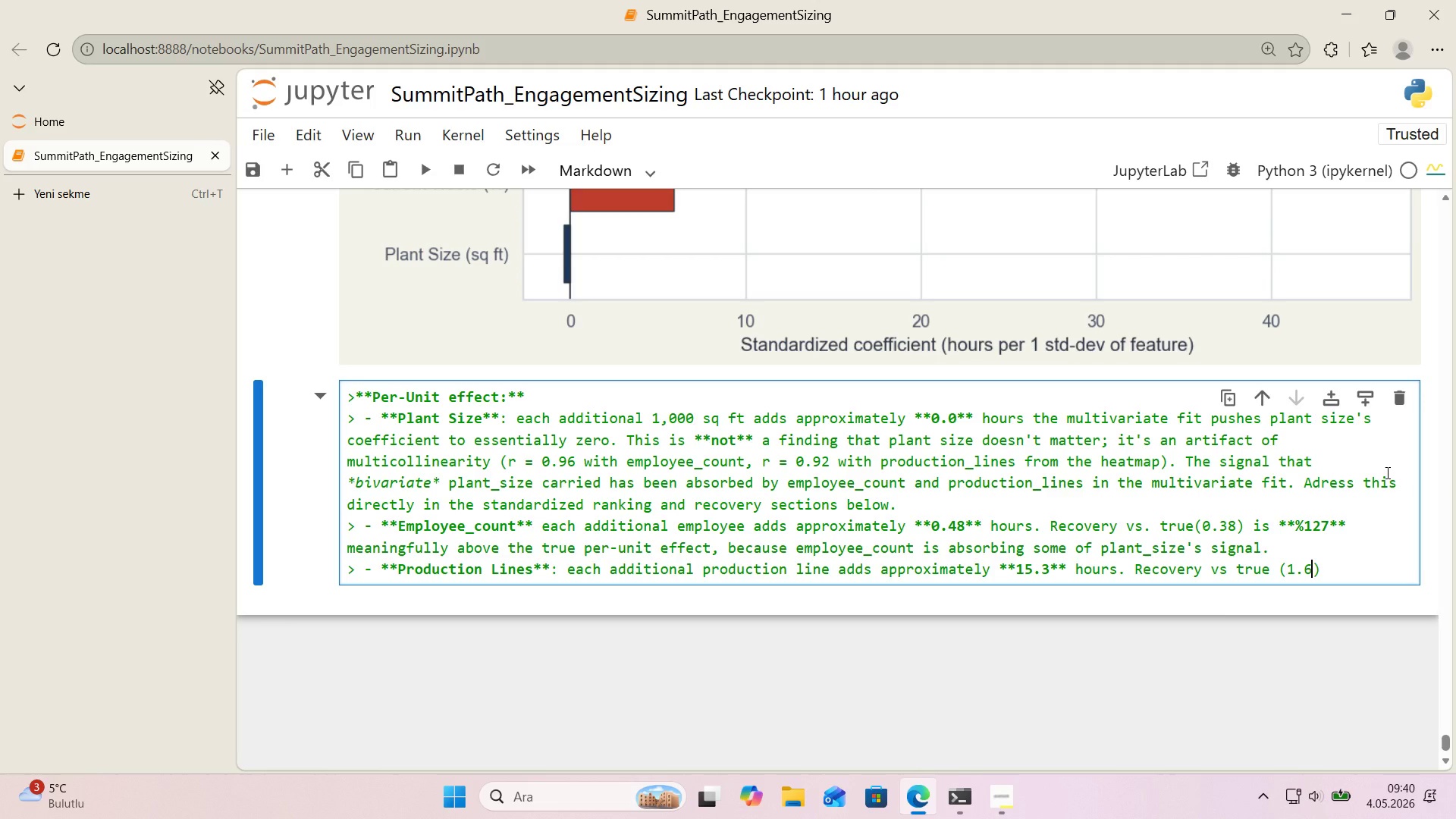 
key(Backspace)
 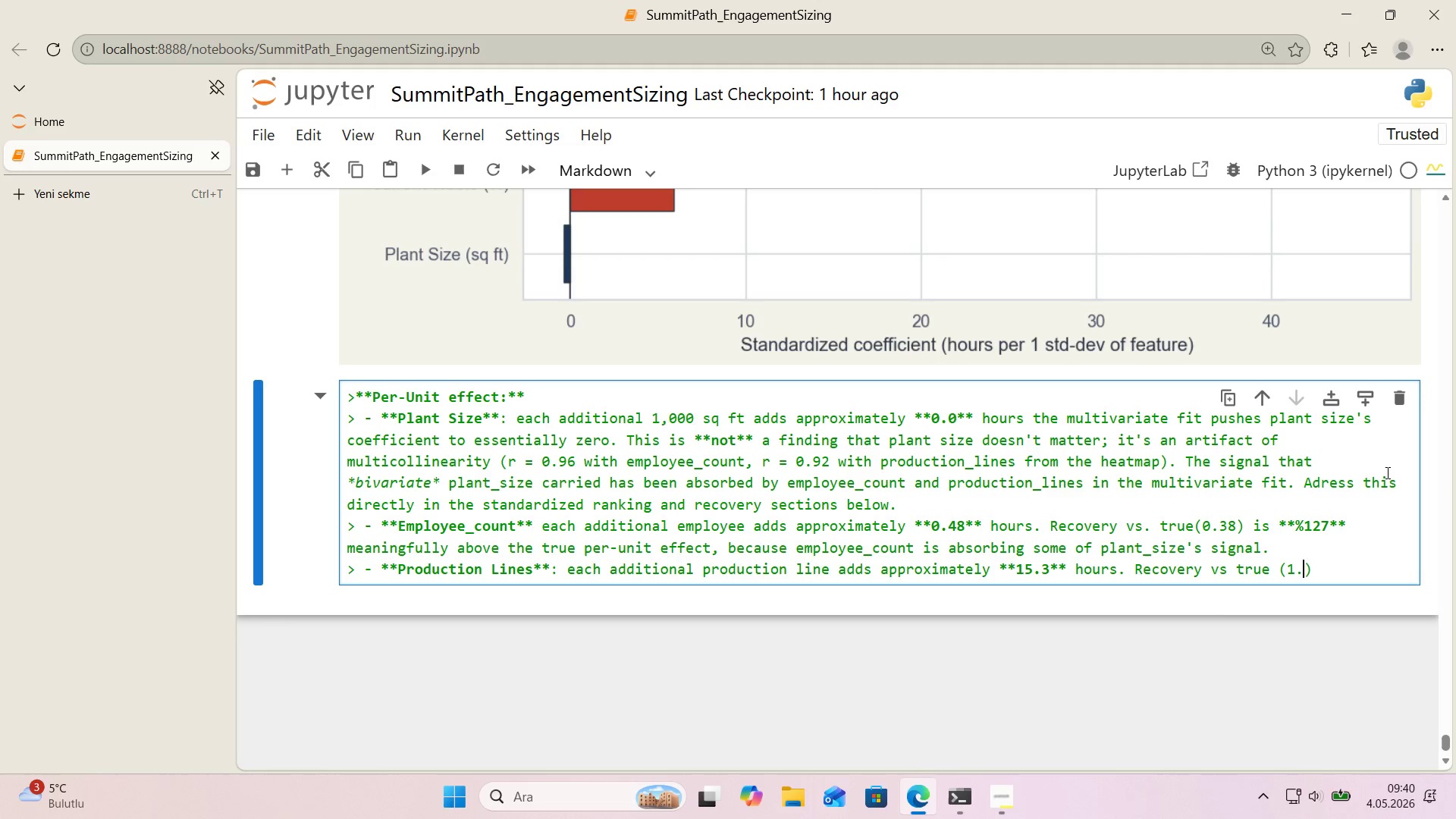 
key(Backspace)
 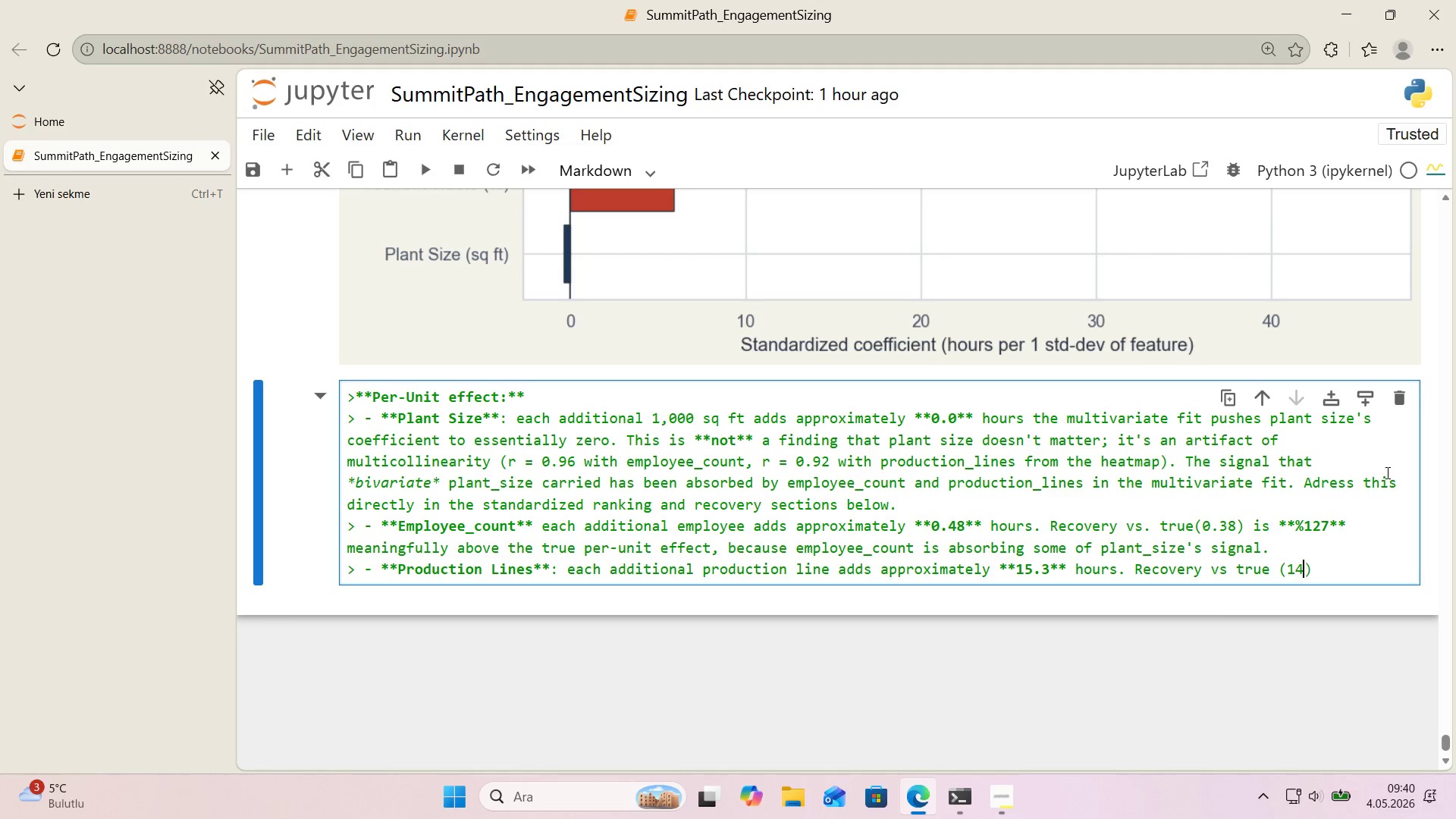 
key(4)
 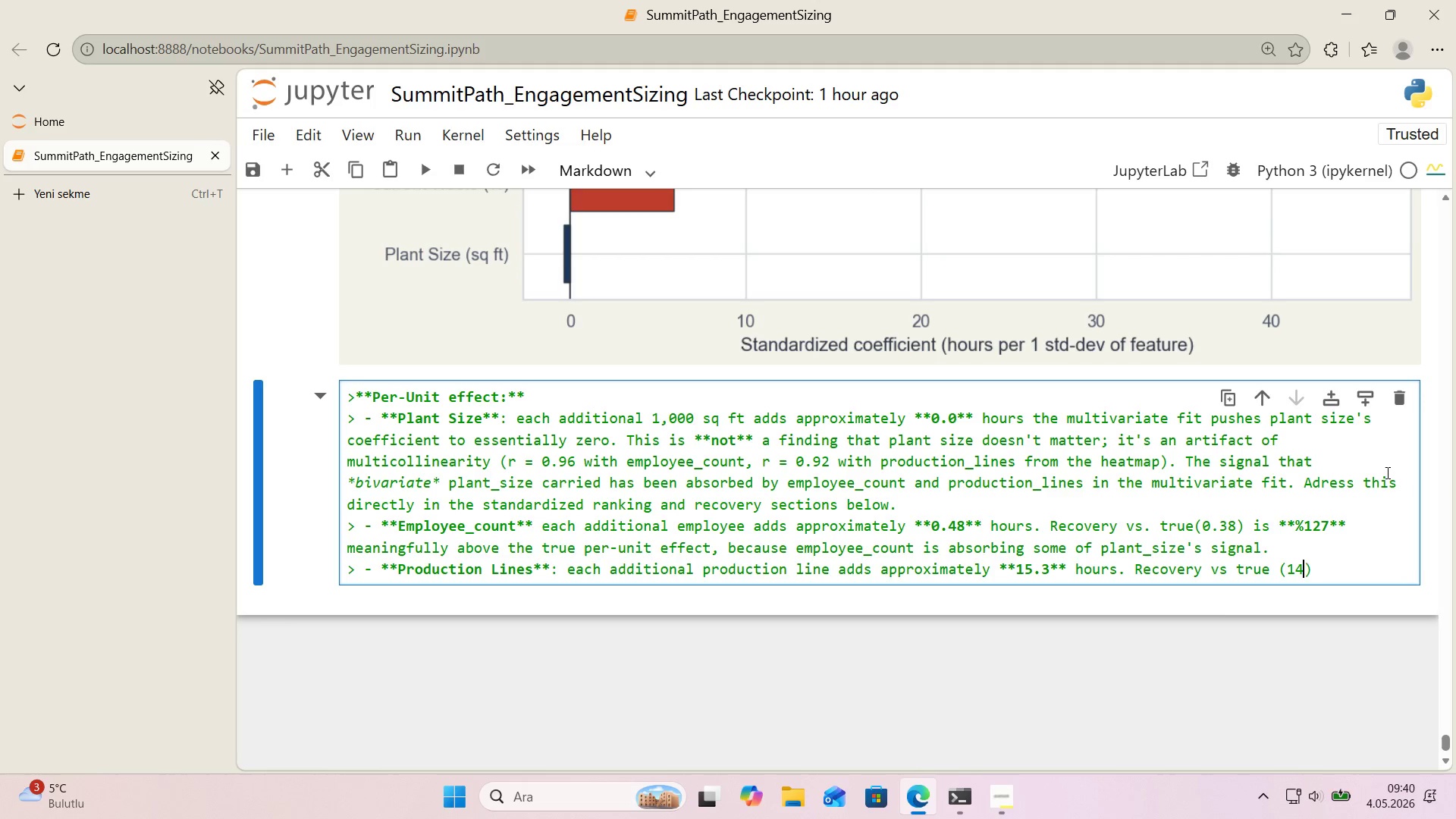 
key(Backslash)
 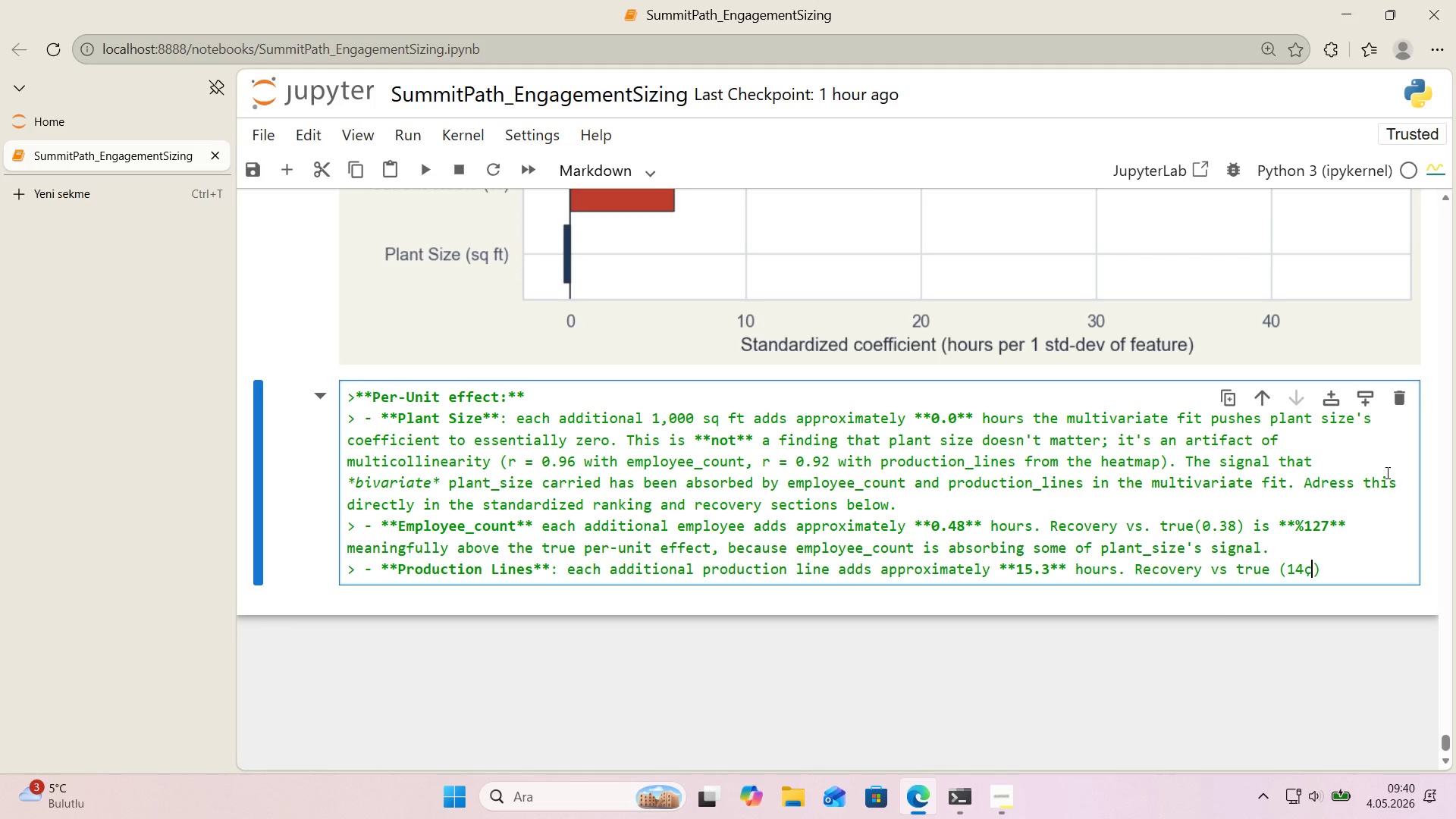 
key(Backspace)
 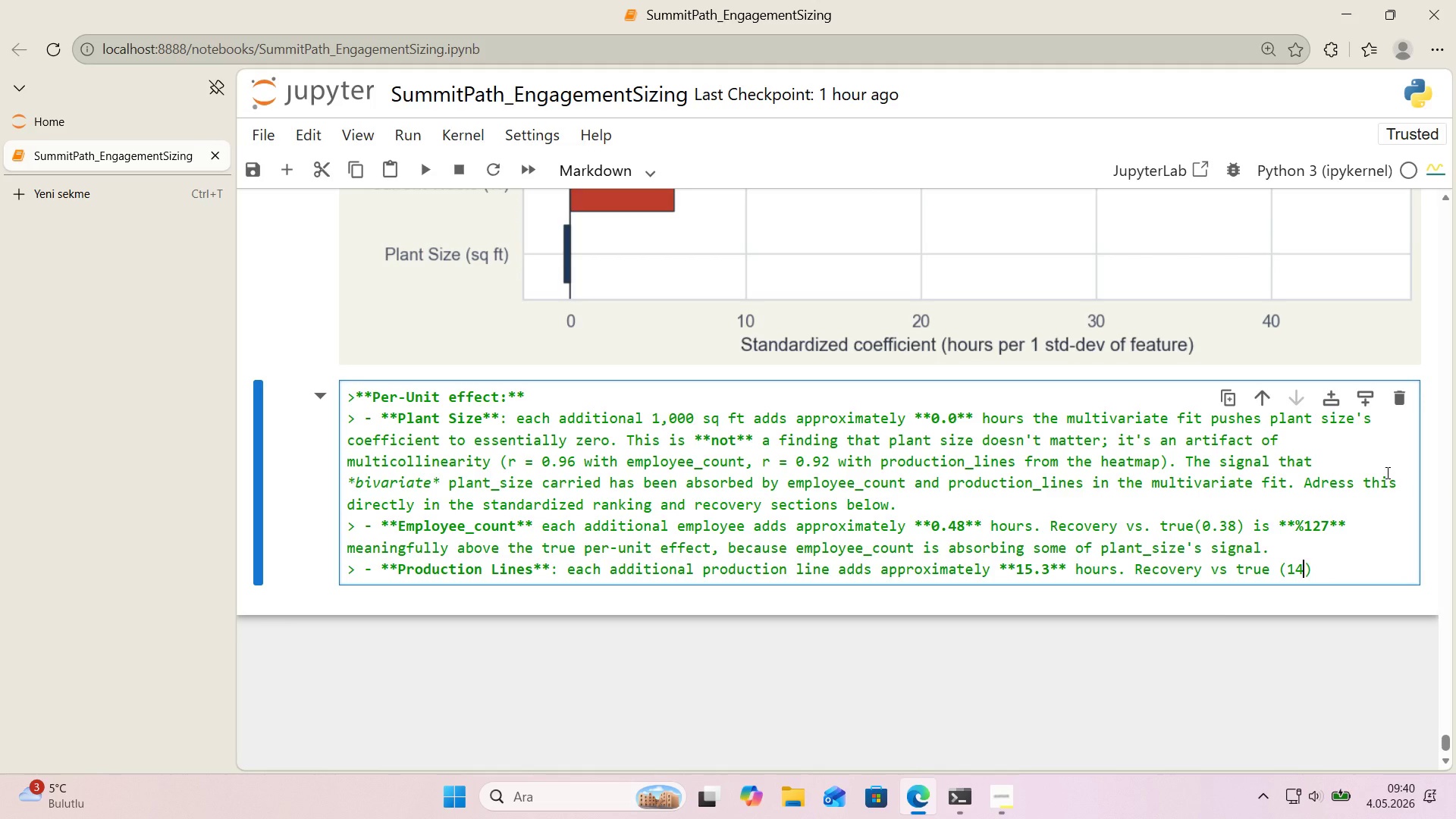 
key(Period)
 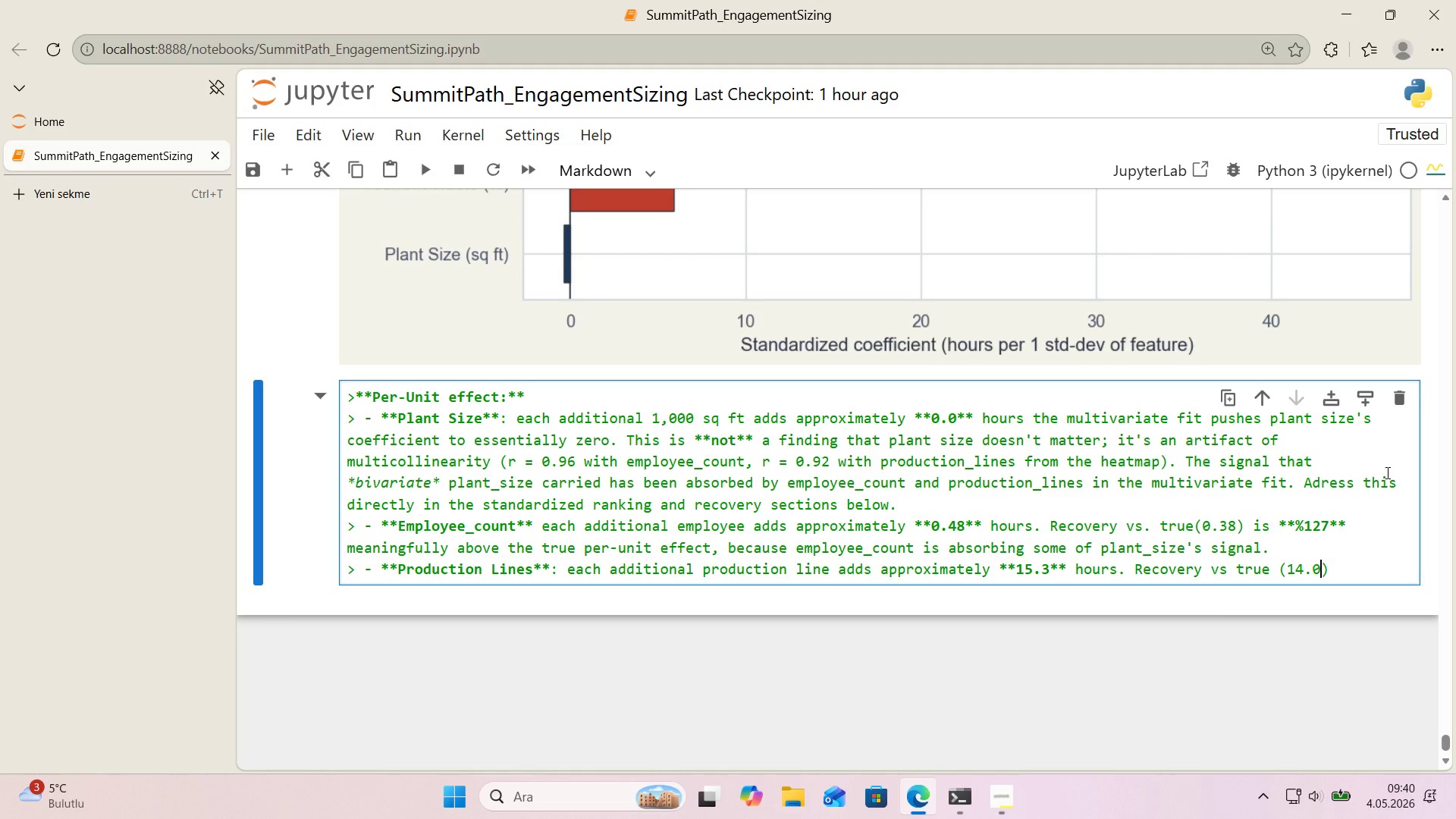 
key(0)
 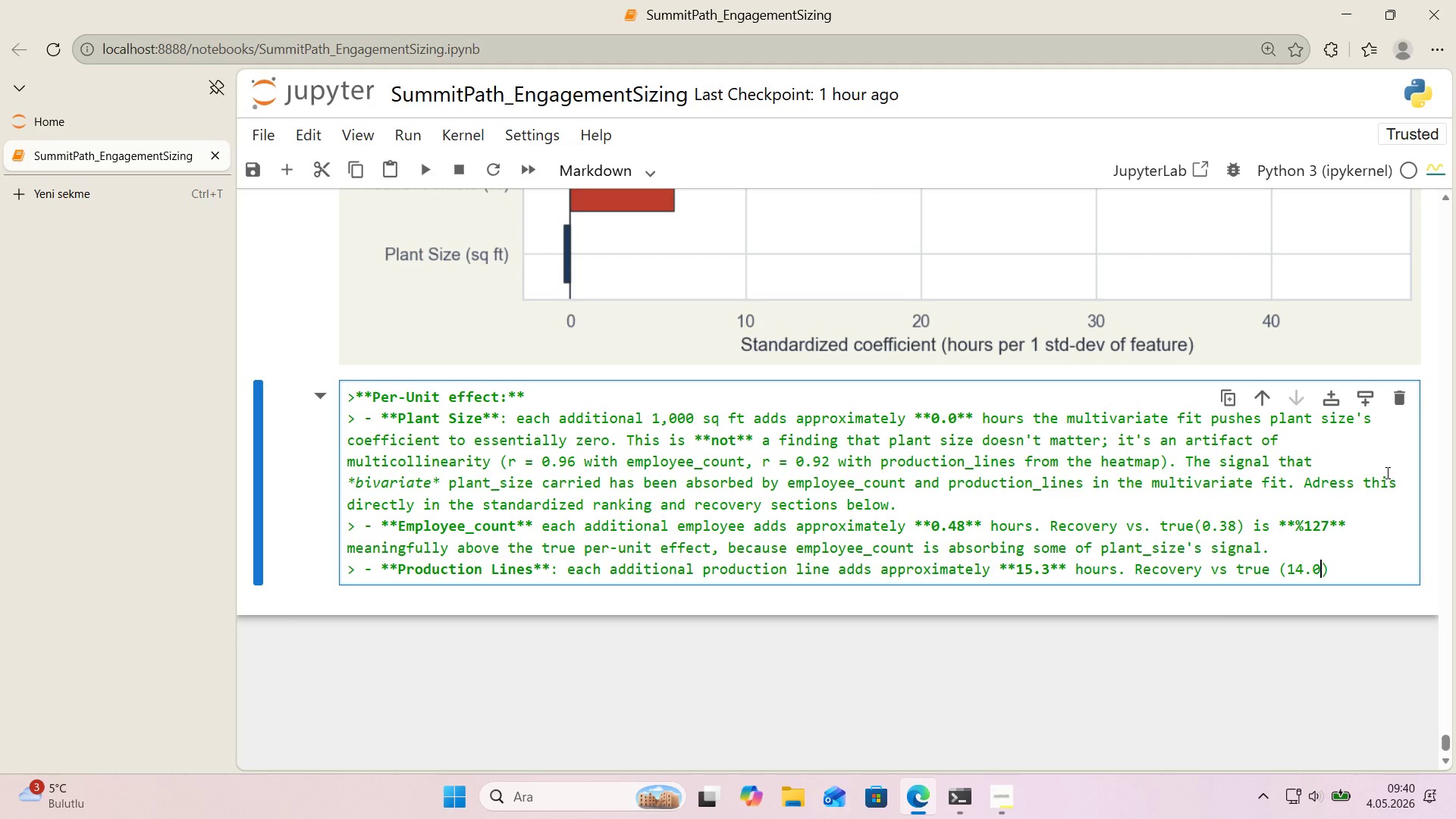 
key(ArrowRight)
 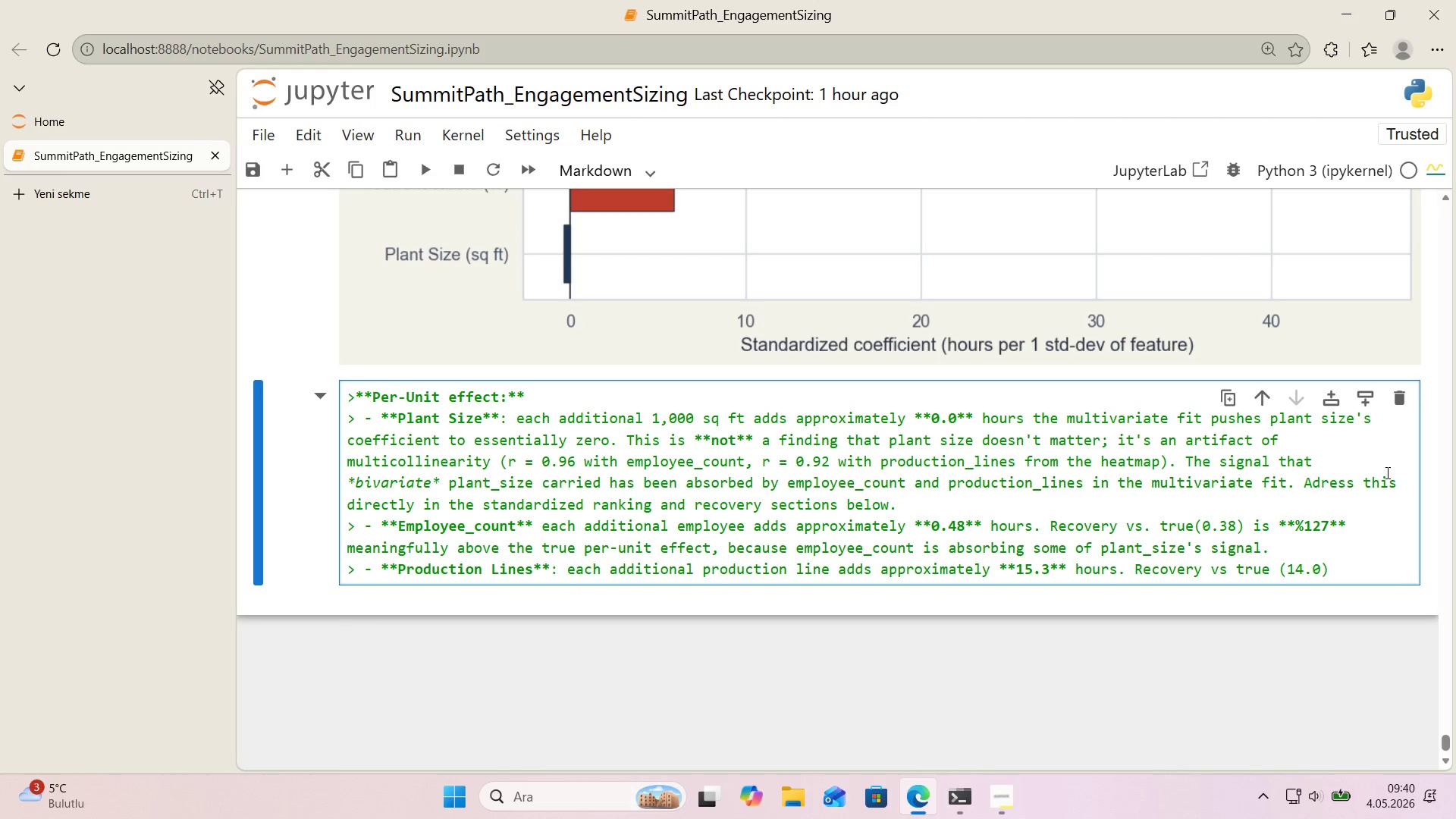 
type( 's **109%** sl'ghlty)
key(Backspace)
key(Backspace)
key(Backspace)
type(tly )
 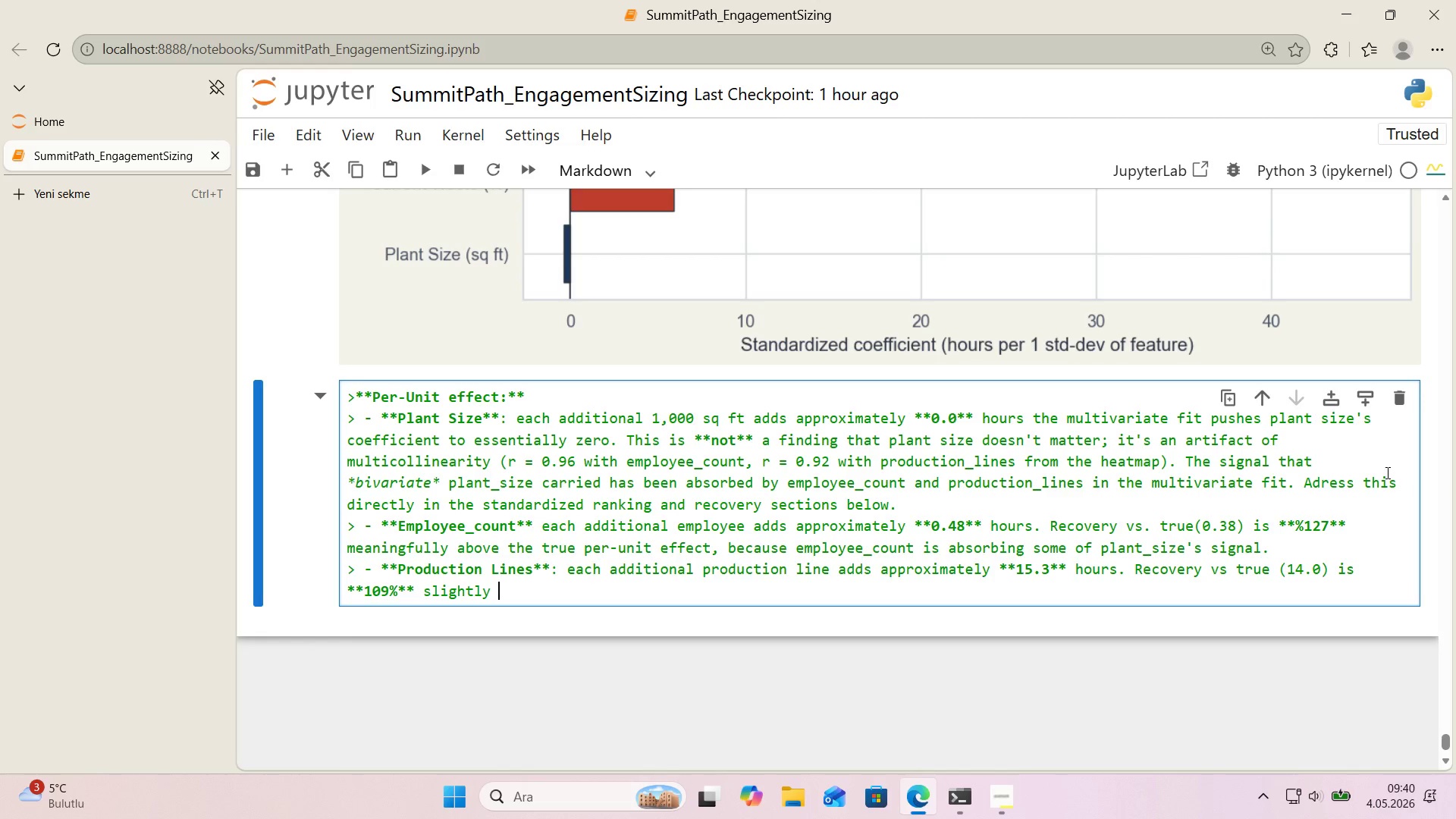 
wait(9.97)
 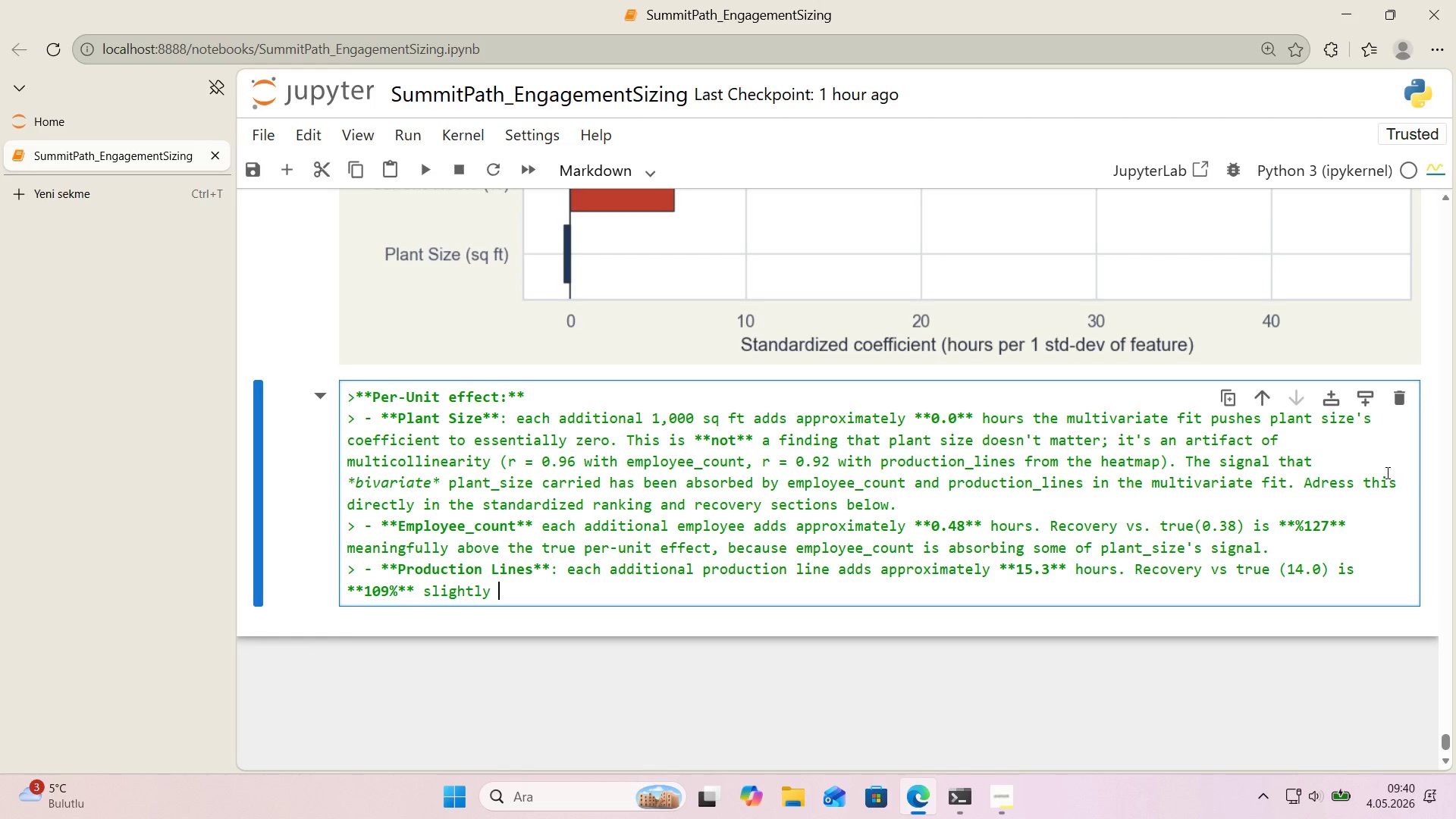 
type(above true, aga'n from absorbed plant_s'ze s'gnal.)
 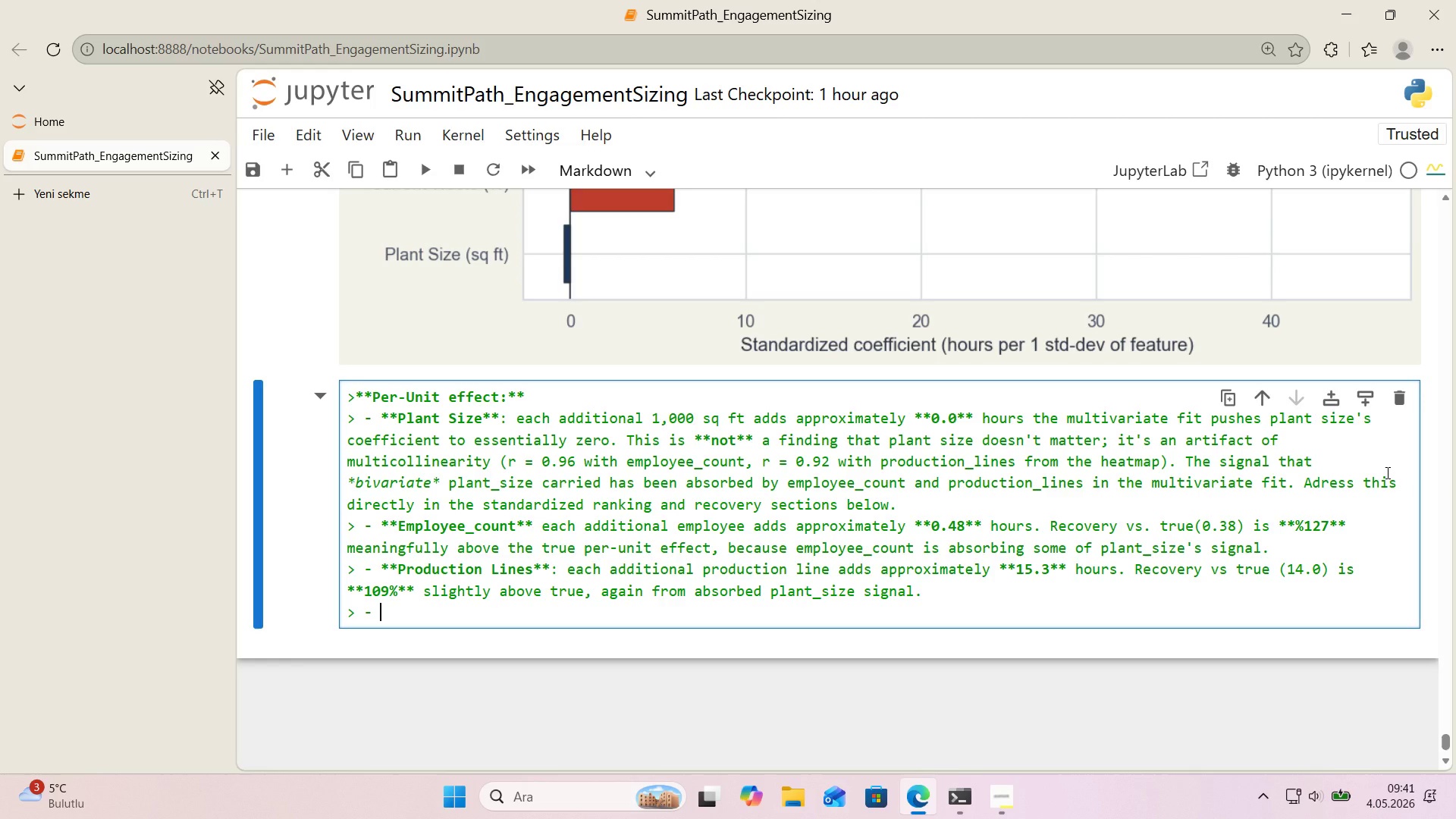 
 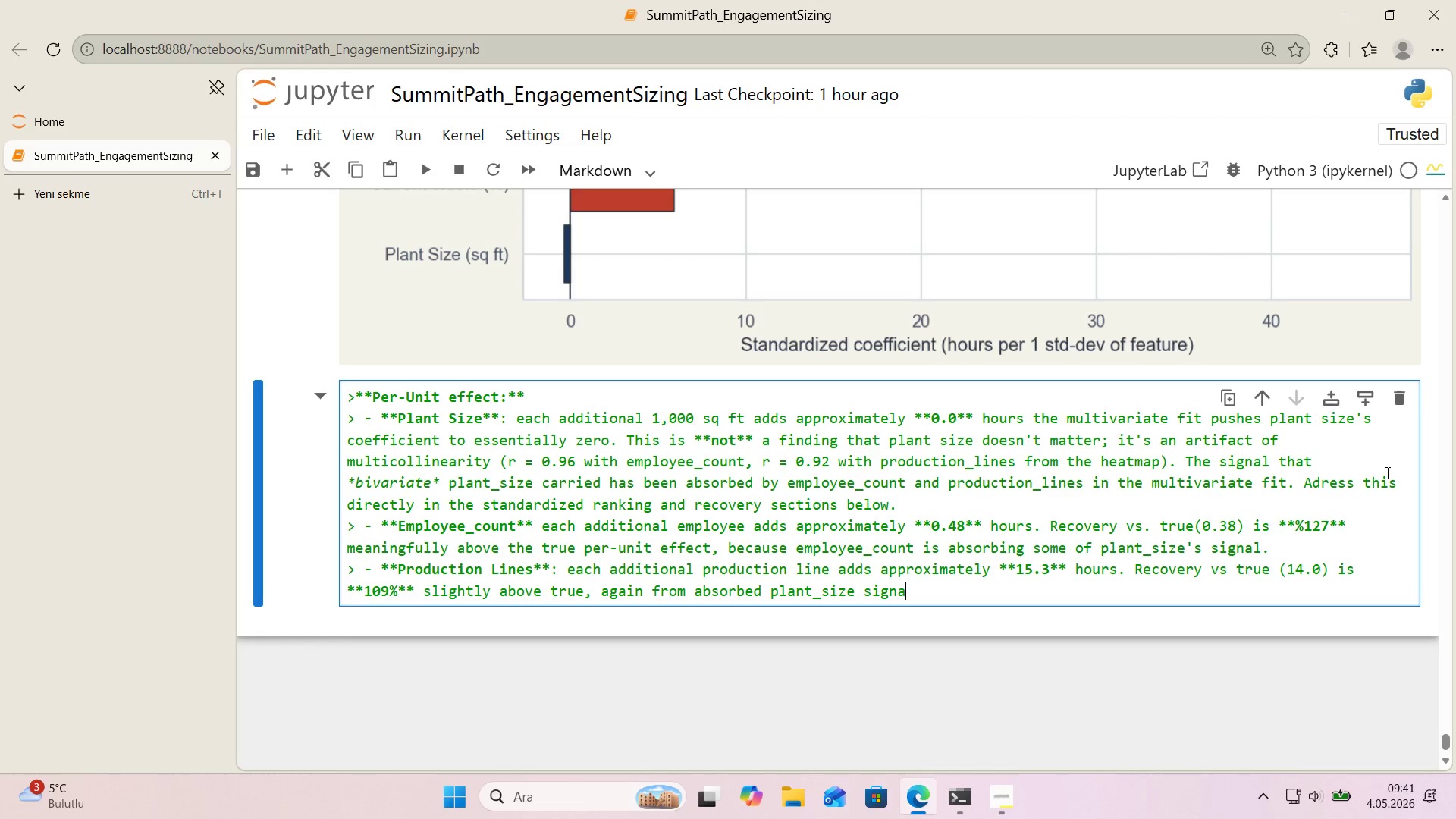 
key(Enter)
 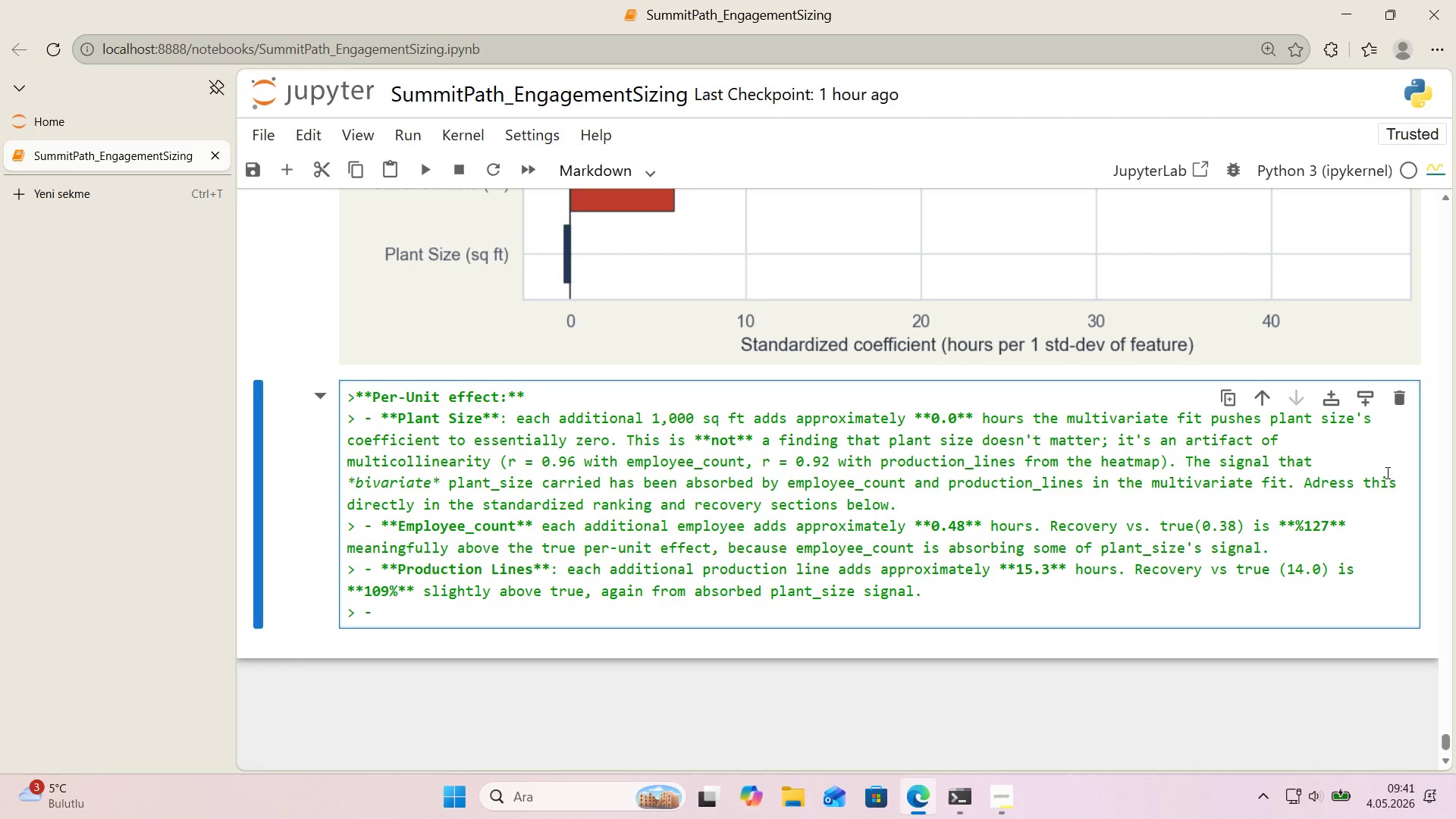 
type(**Waste %**> )
key(Backspace)
type( each percentage po'nt of basel'ne waste adds approx'mately )
 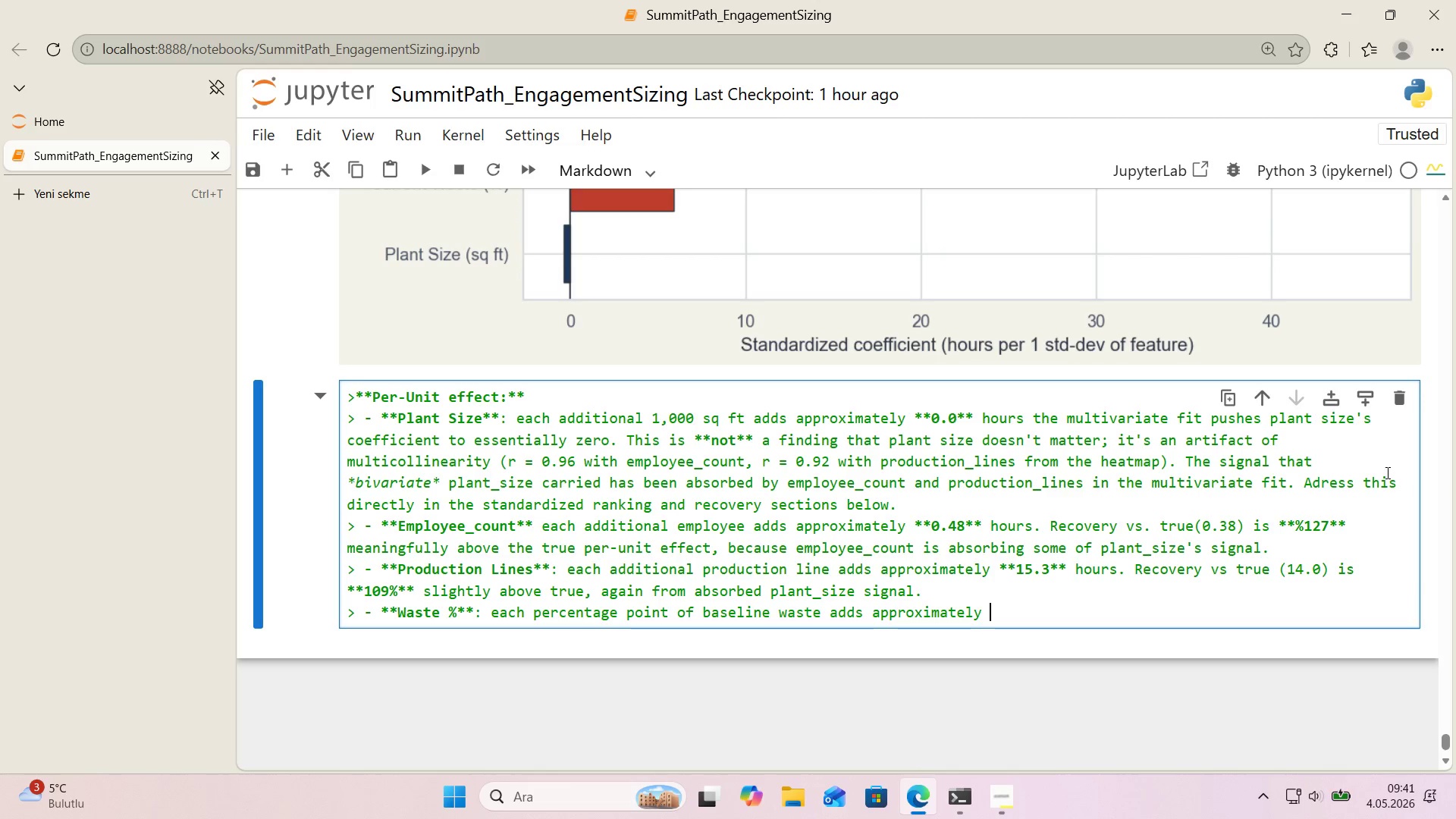 
type(**1.69** hours. Recovery vs true *()
 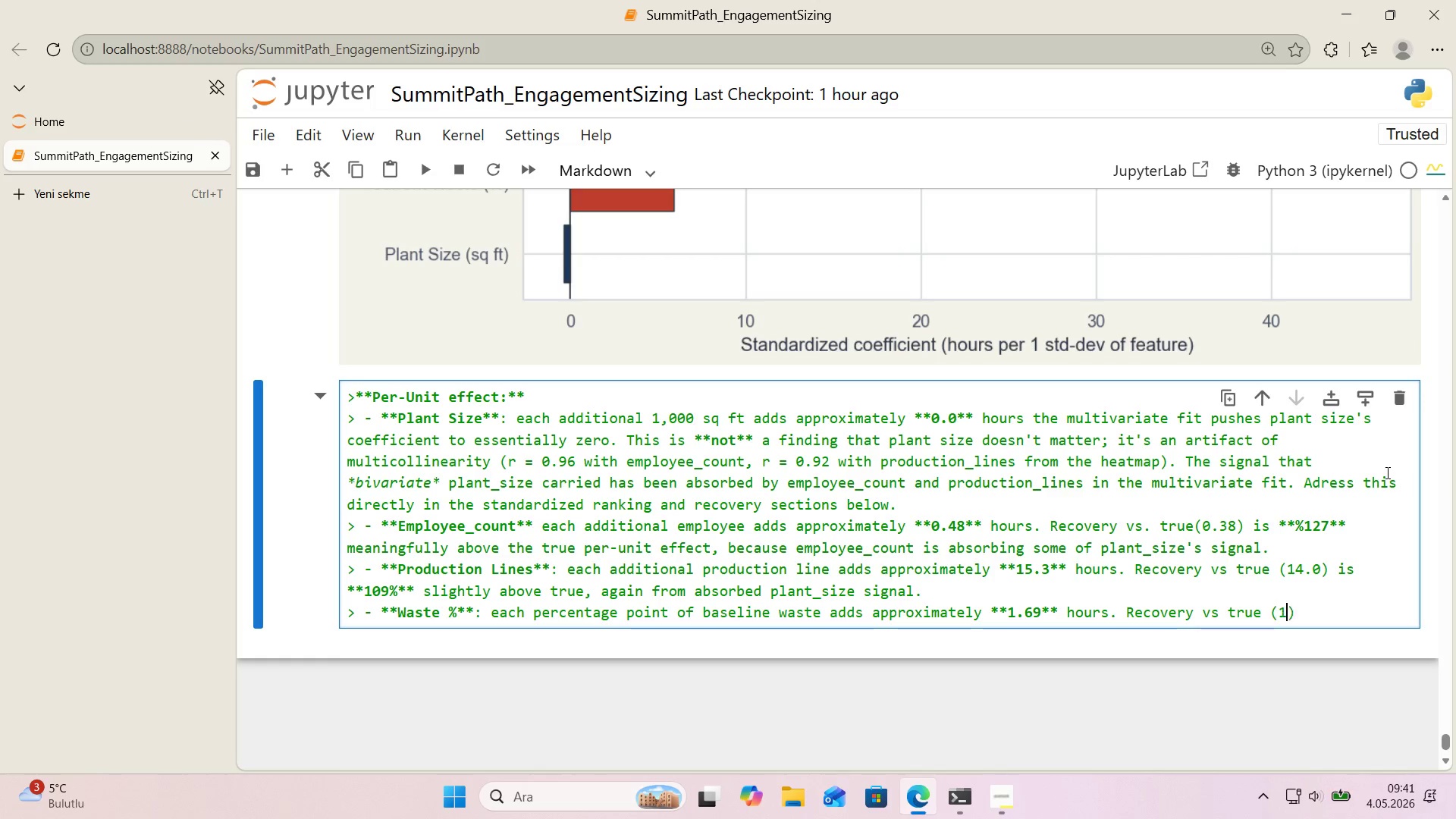 
 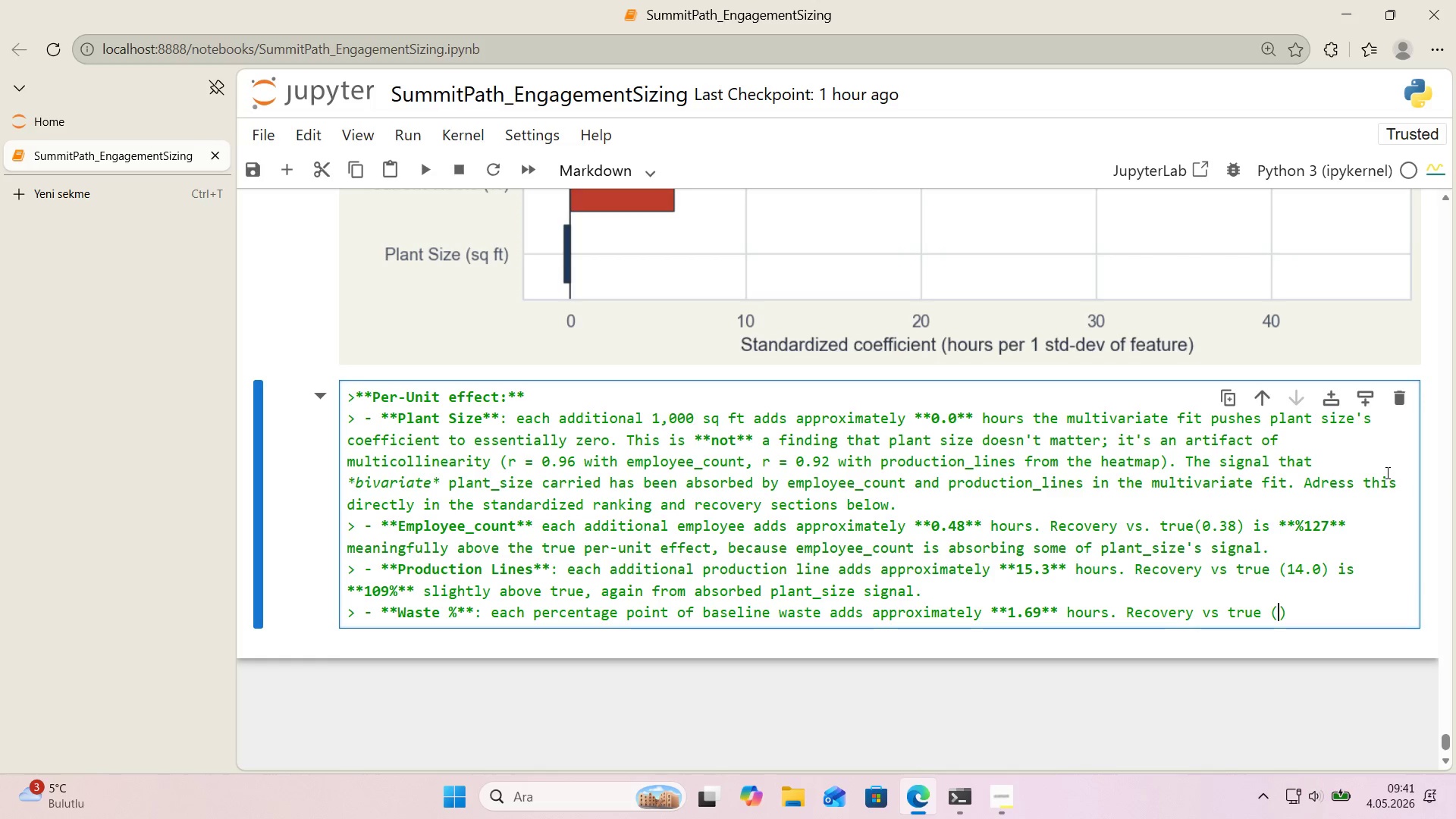 
key(ArrowLeft)
 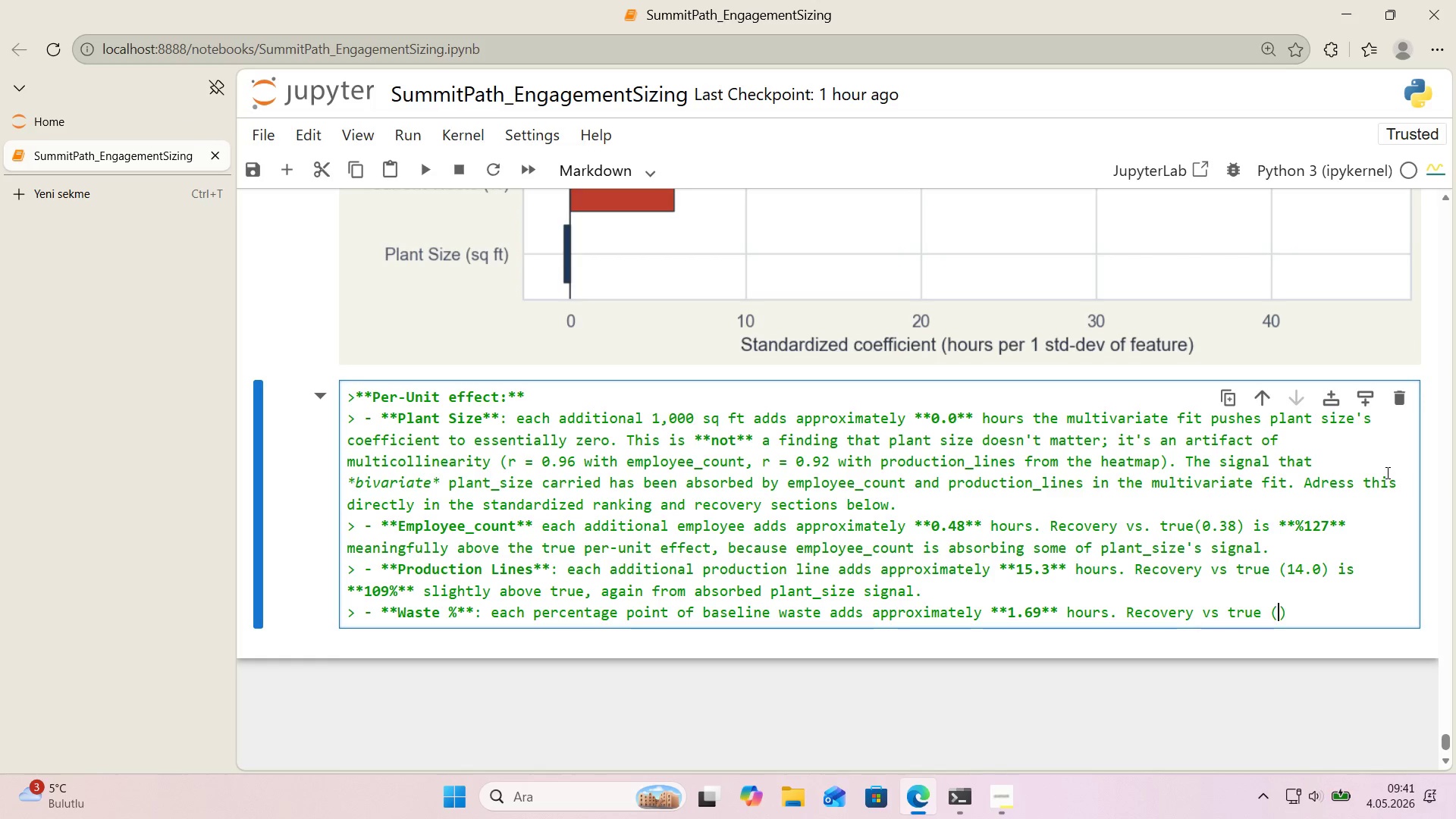 
type(1.16)
key(Backspace)
key(Backspace)
type(6)
 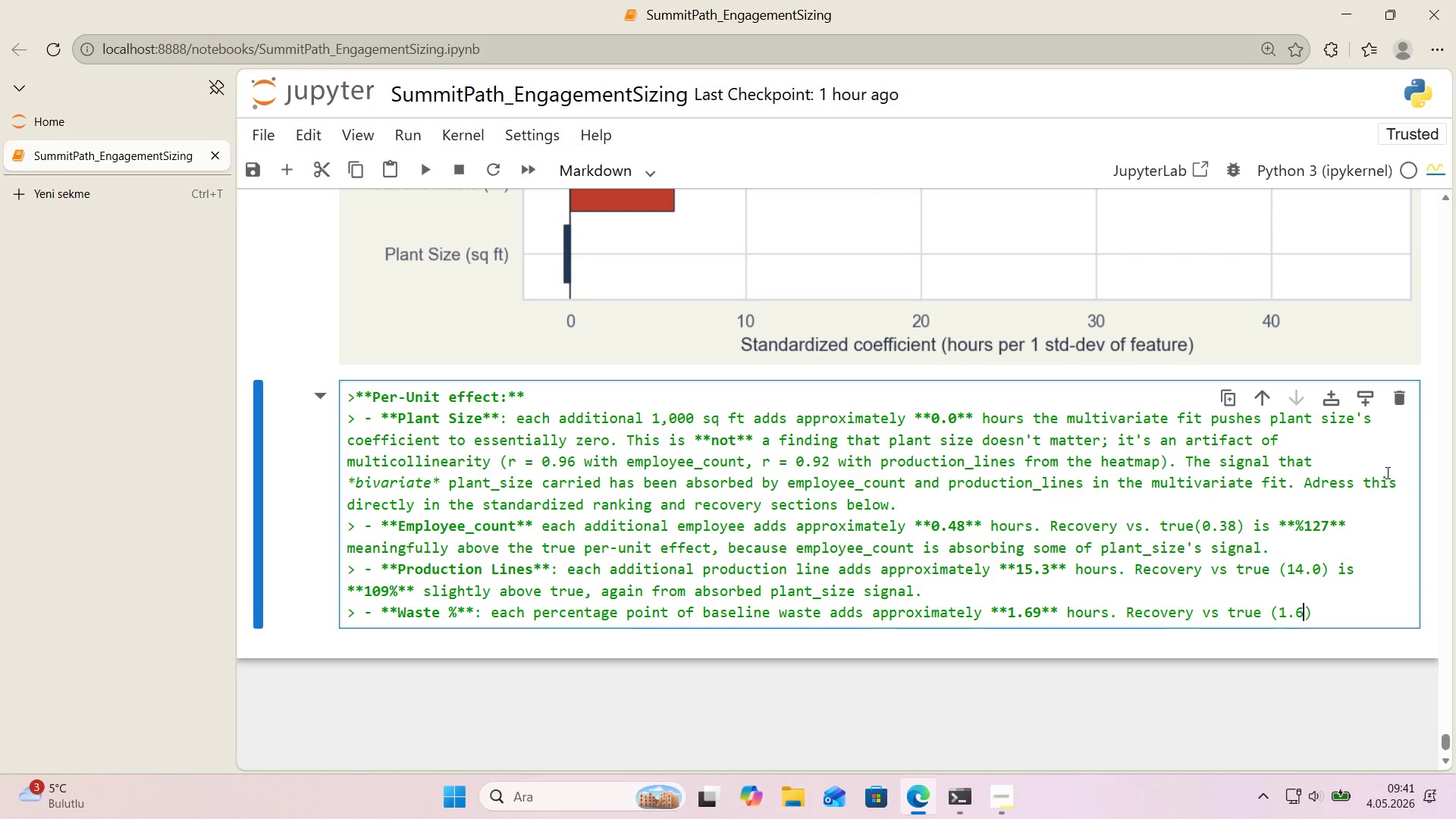 
key(ArrowRight)
 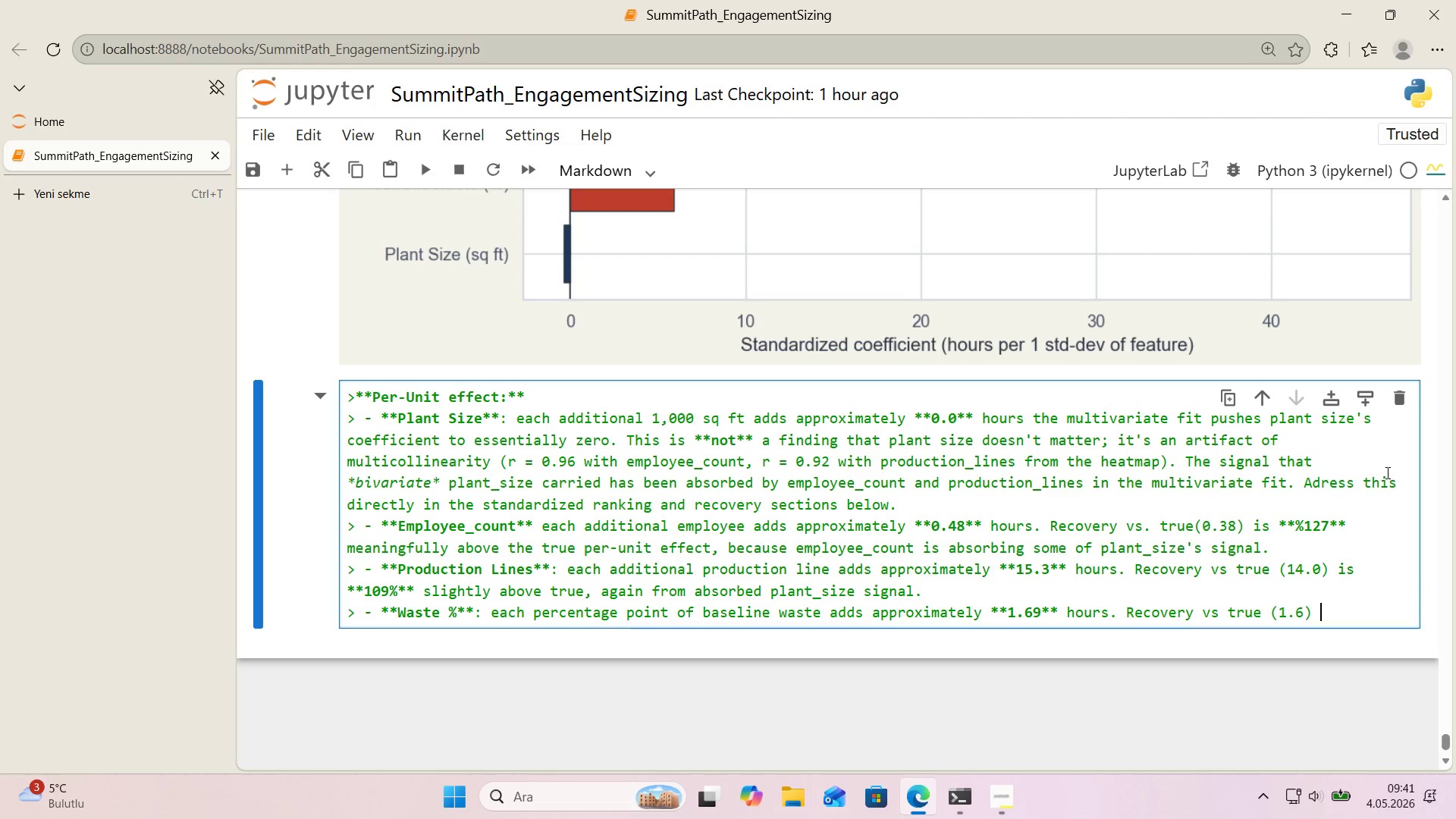 
type( 's **106%** clean )
 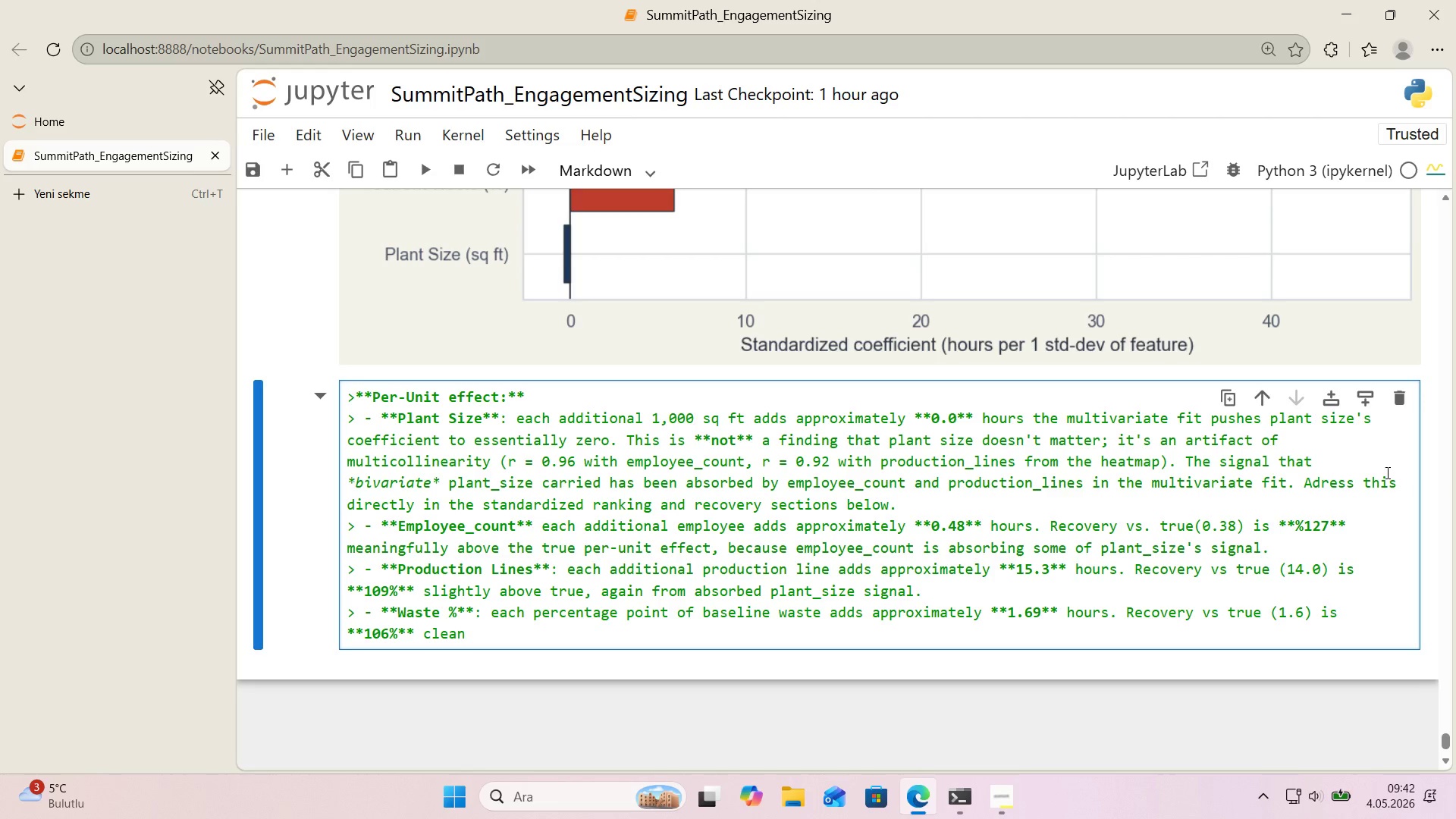 
type(recovery desp'te the very week)
key(Backspace)
key(Backspace)
type(ak b'var'ate correlat'on *()
 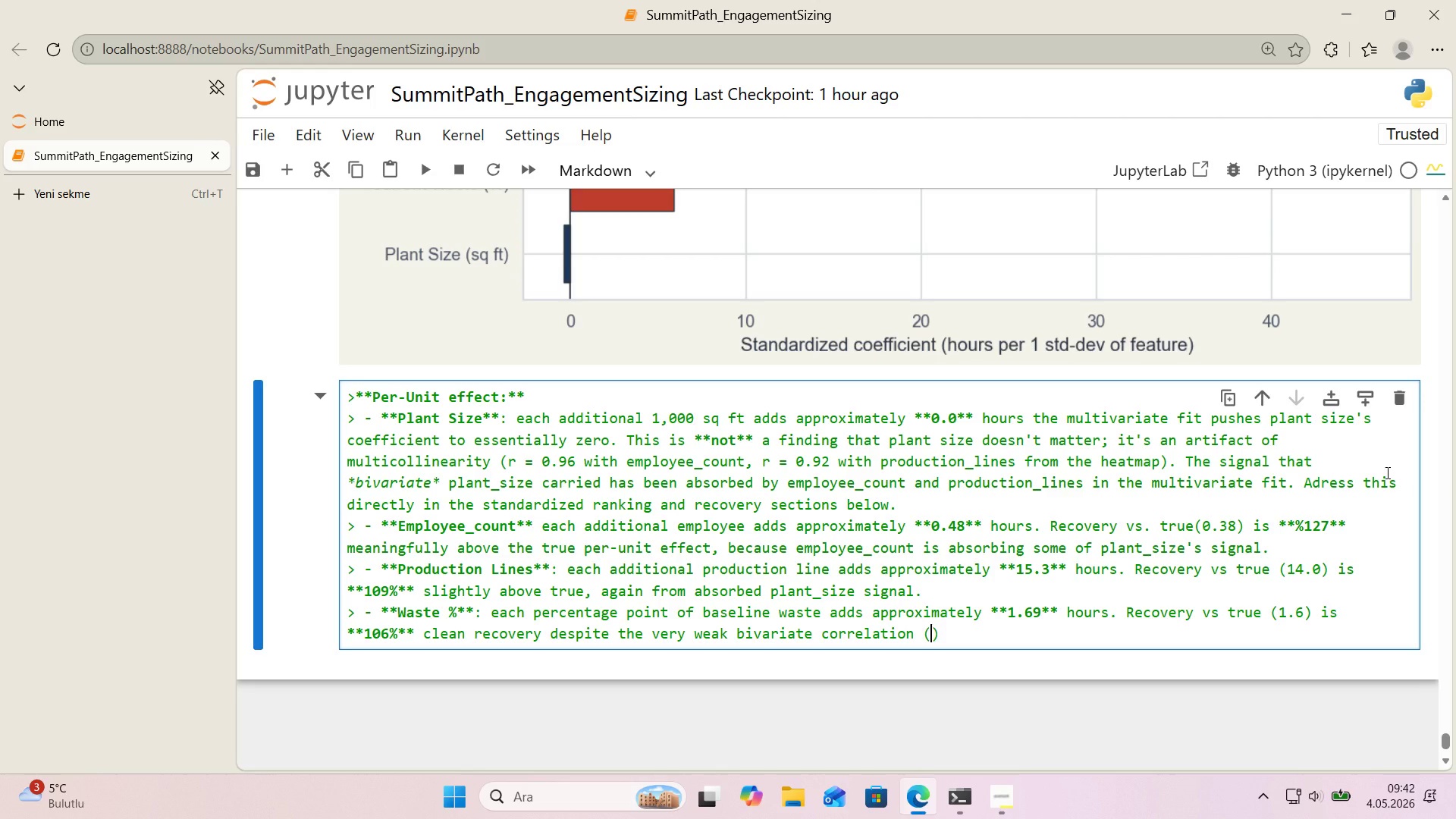 
 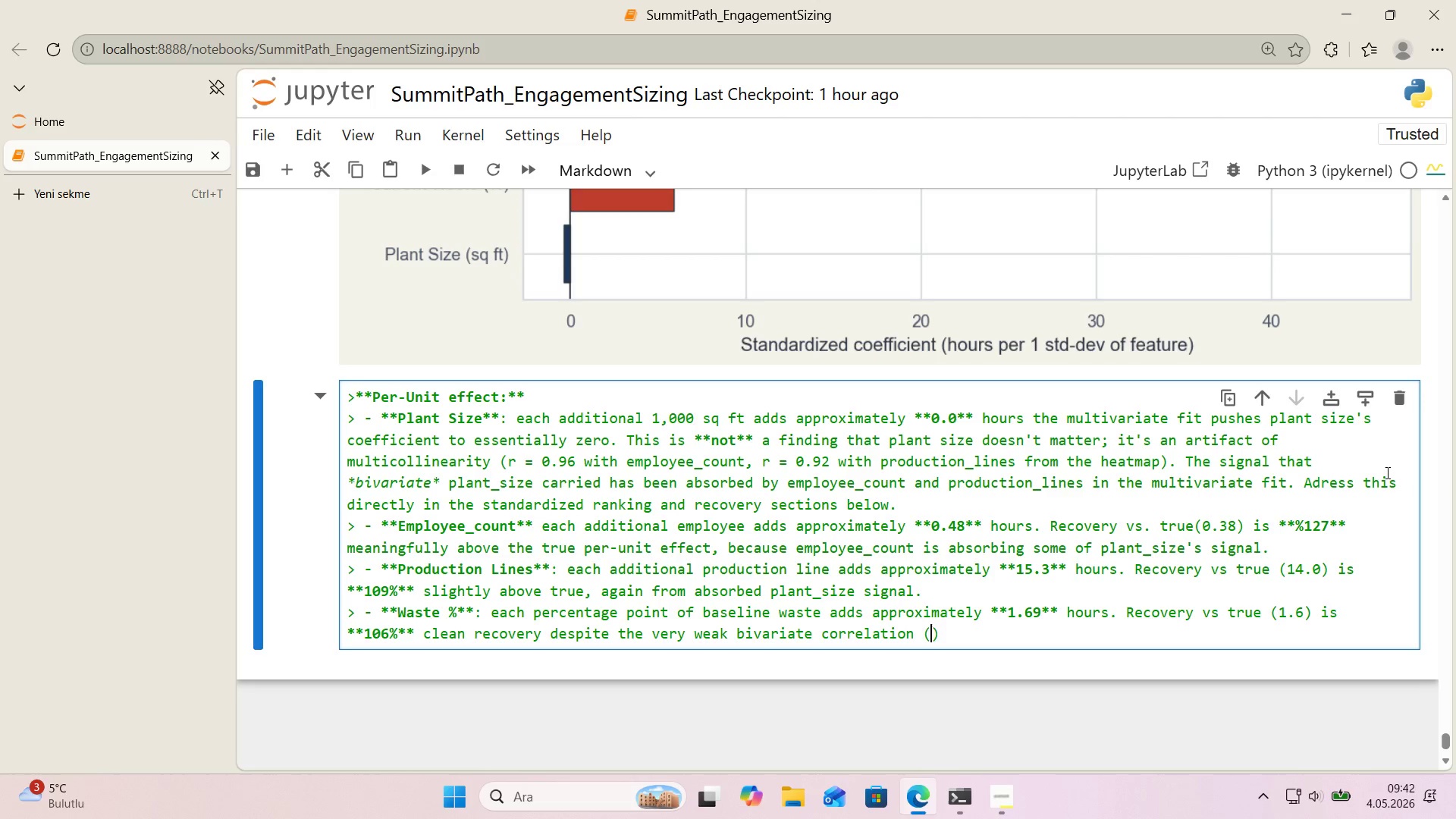 
key(ArrowLeft)
 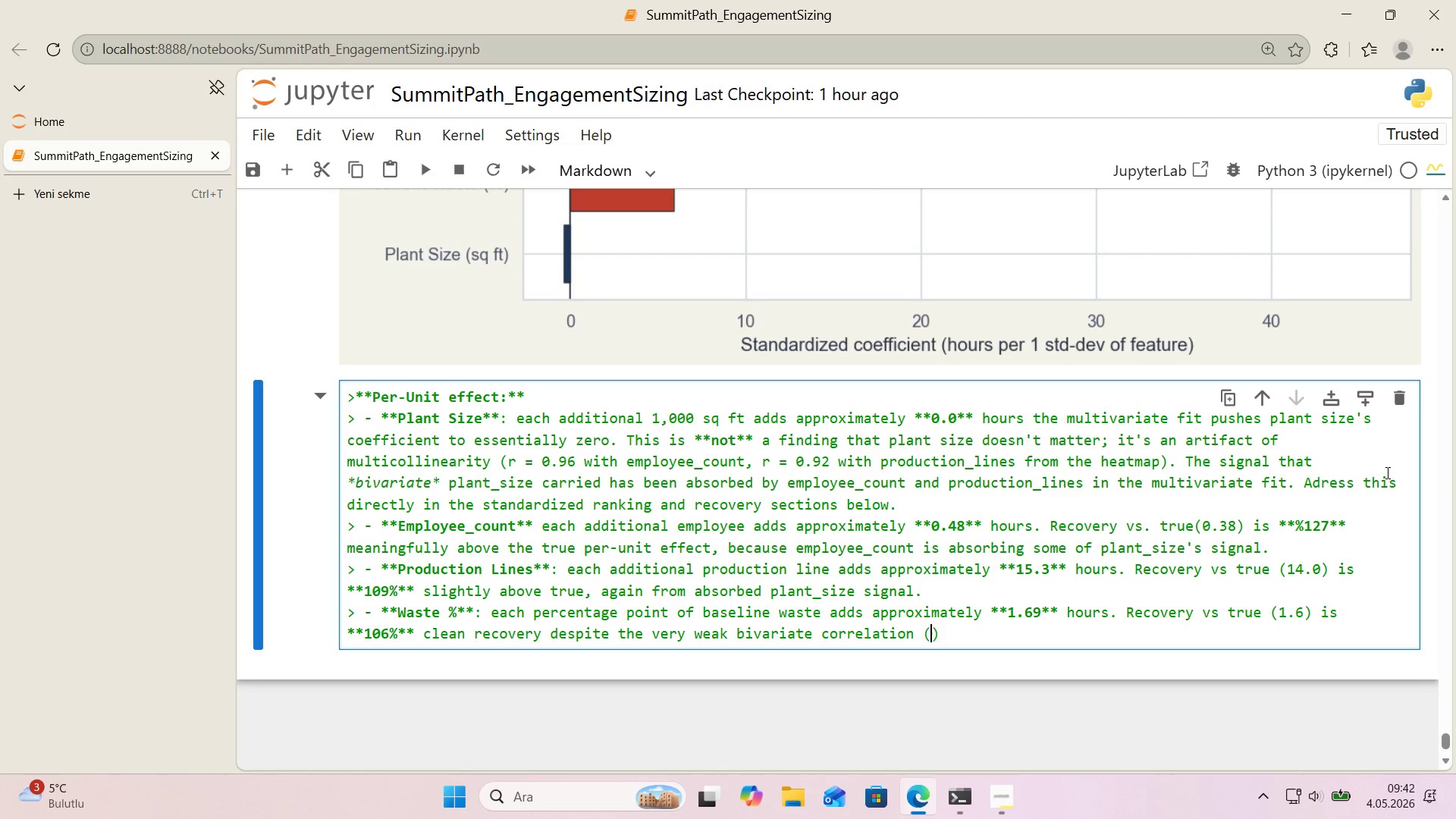 
key(R)
 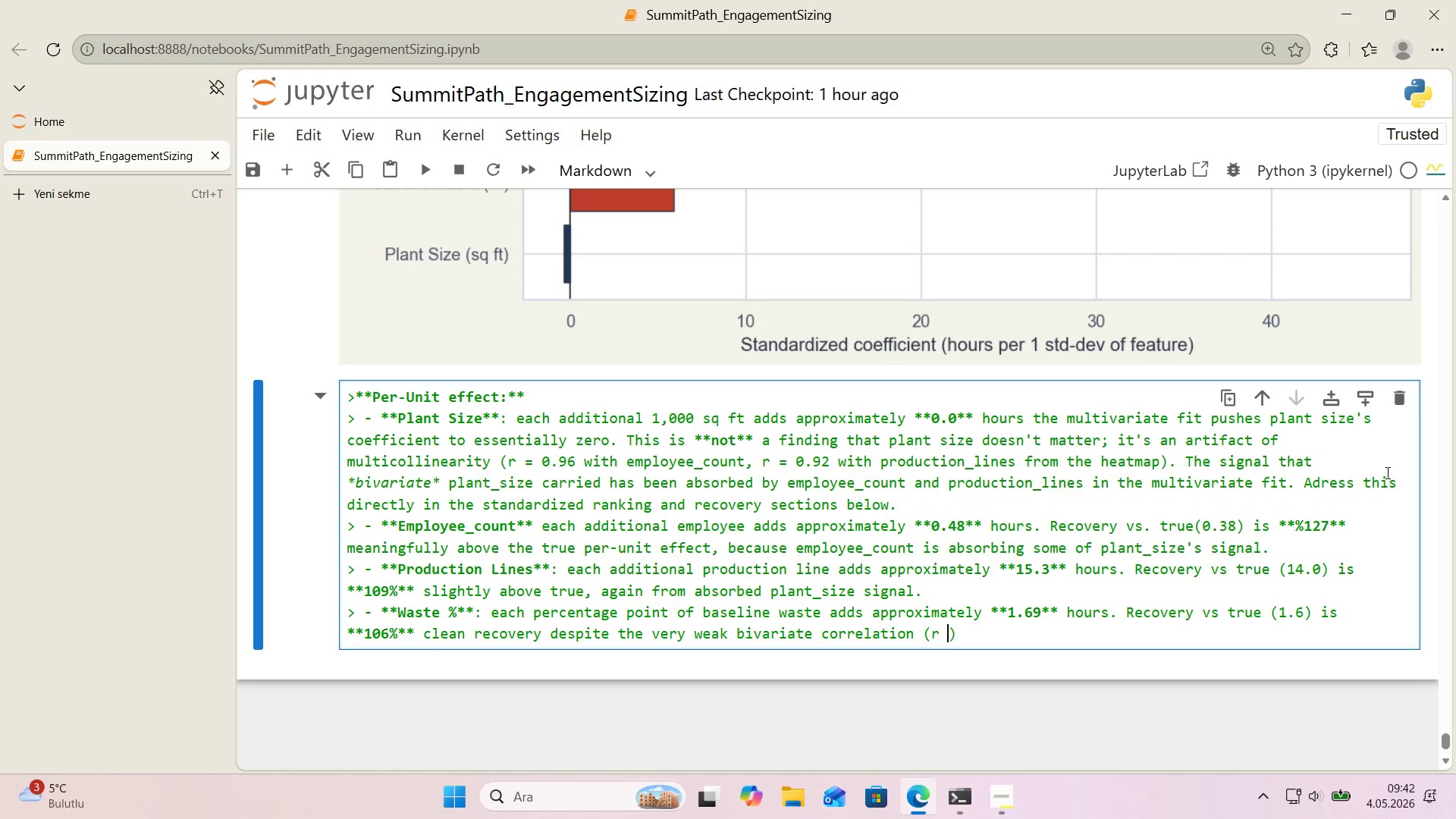 
key(Space)
 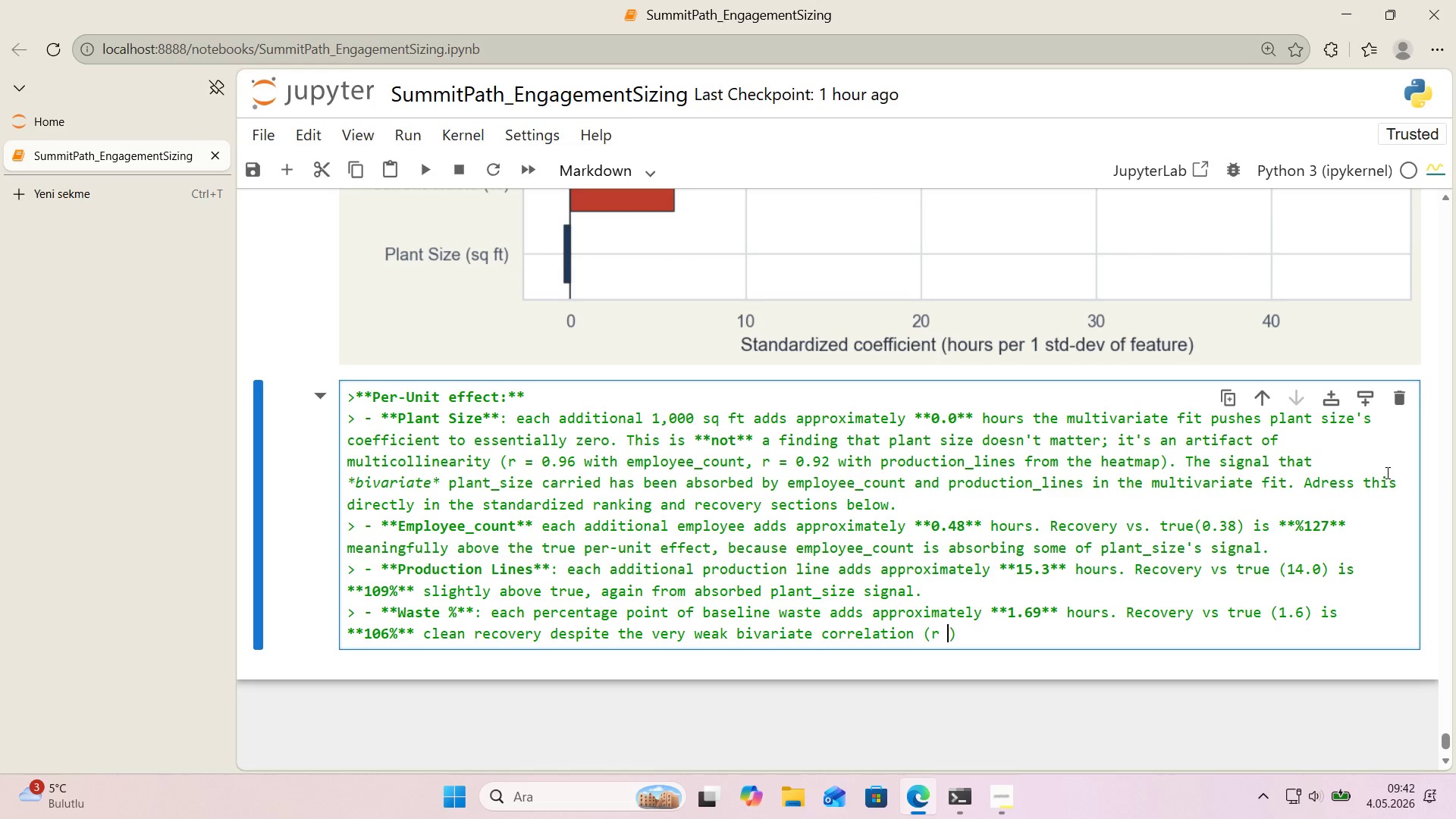 
key(Shift+0)
 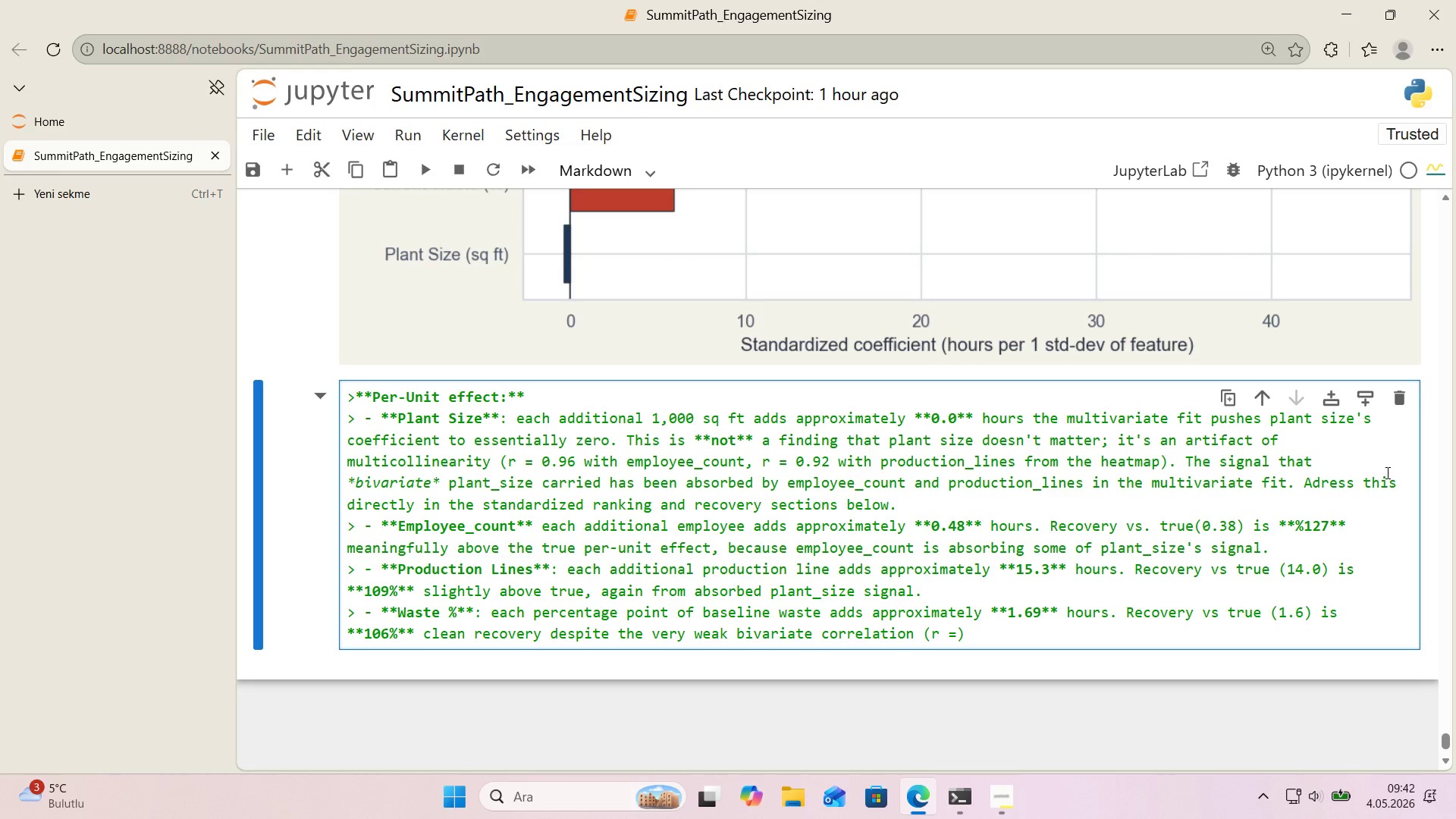 
key(Space)
 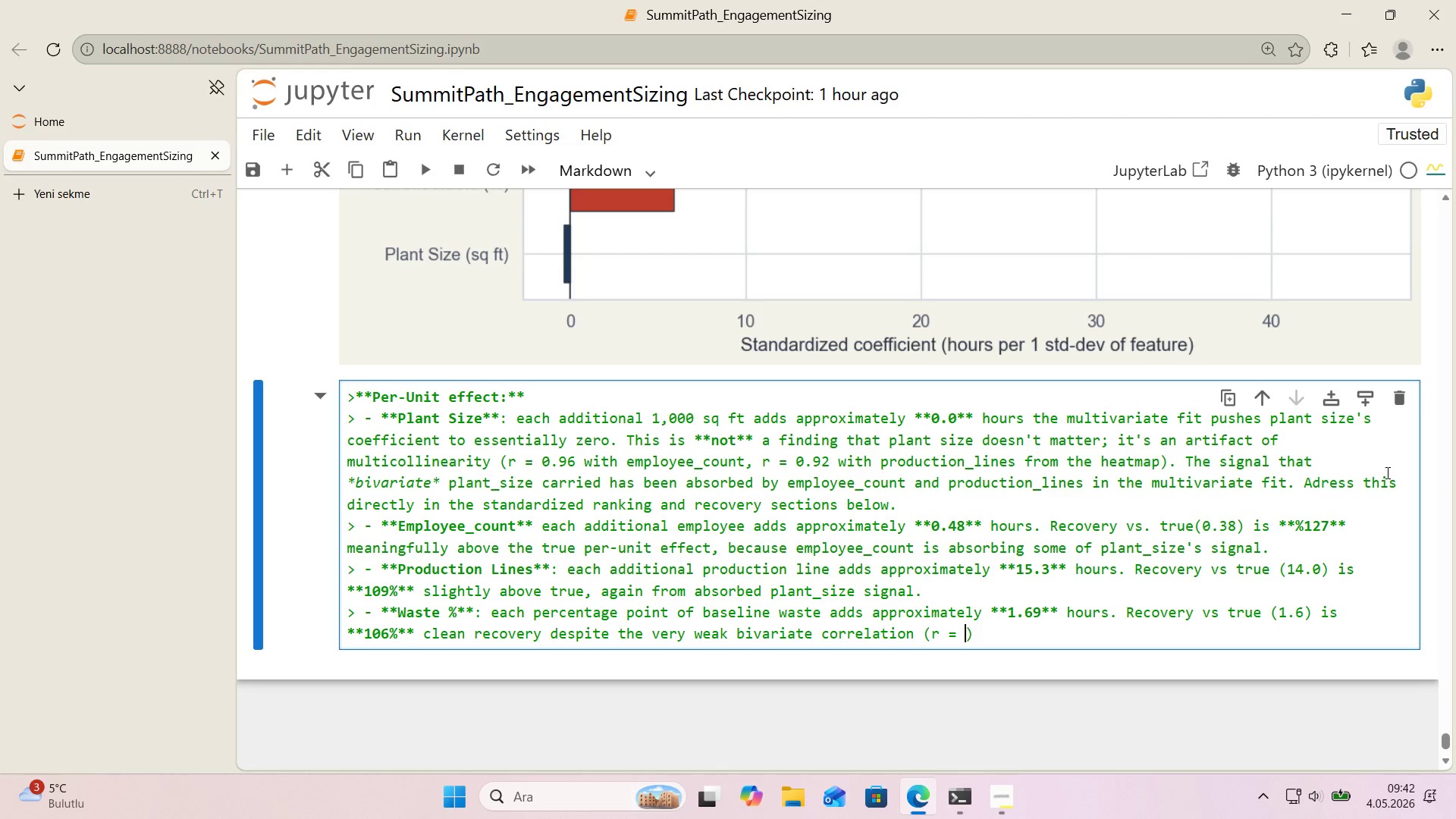 
key(NumpadAdd)
 